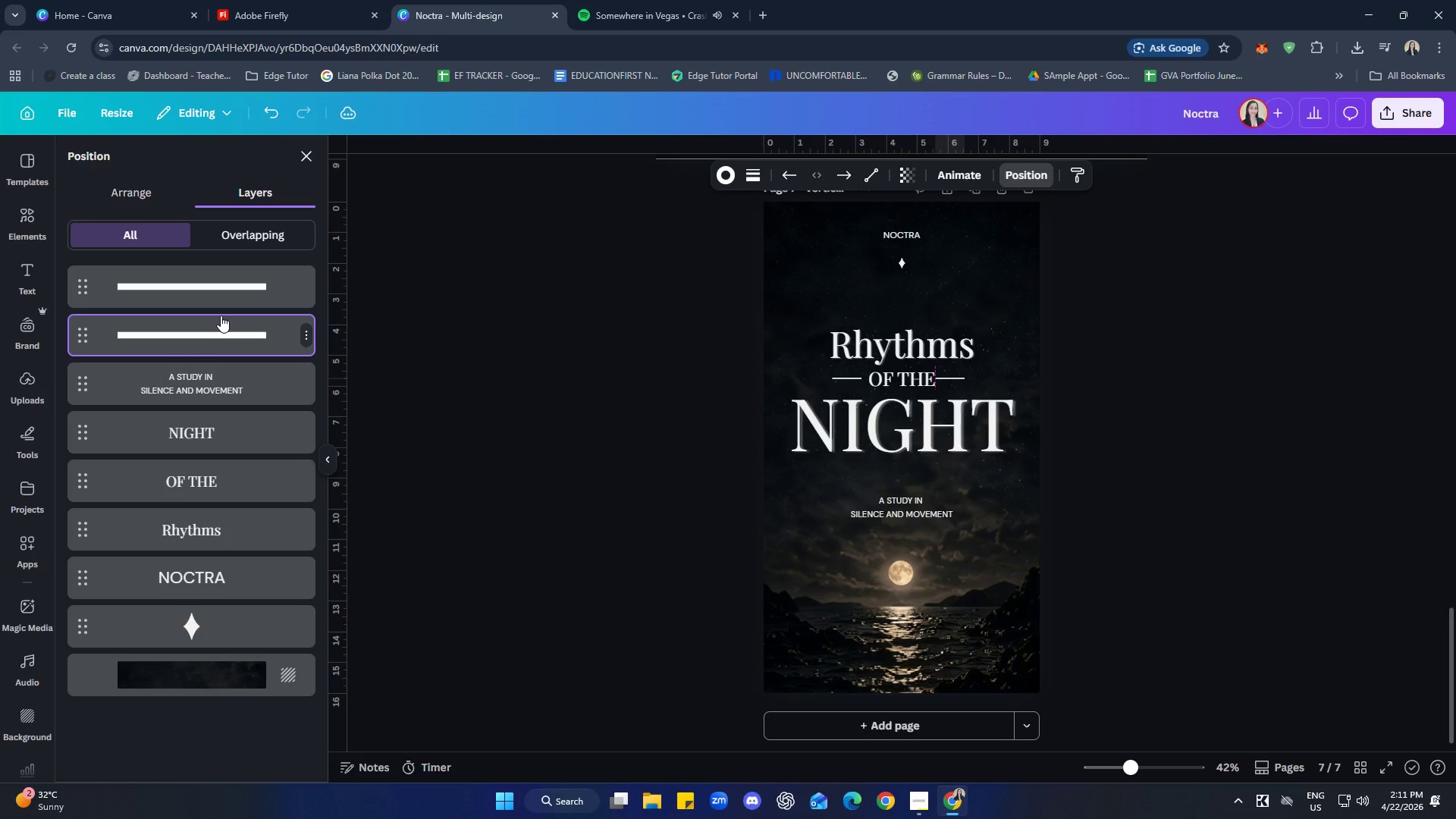 
key(ArrowRight)
 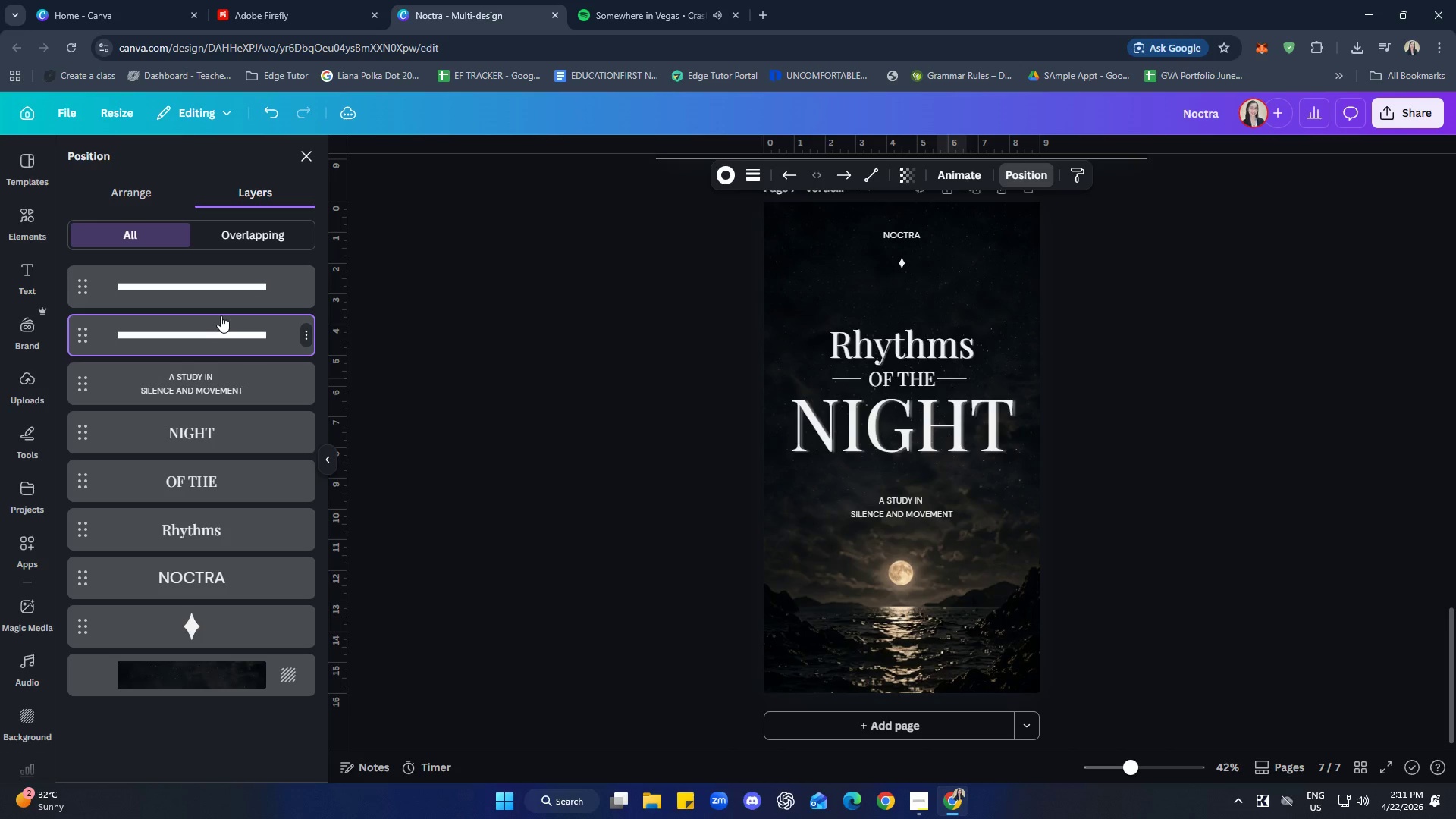 
key(ArrowRight)
 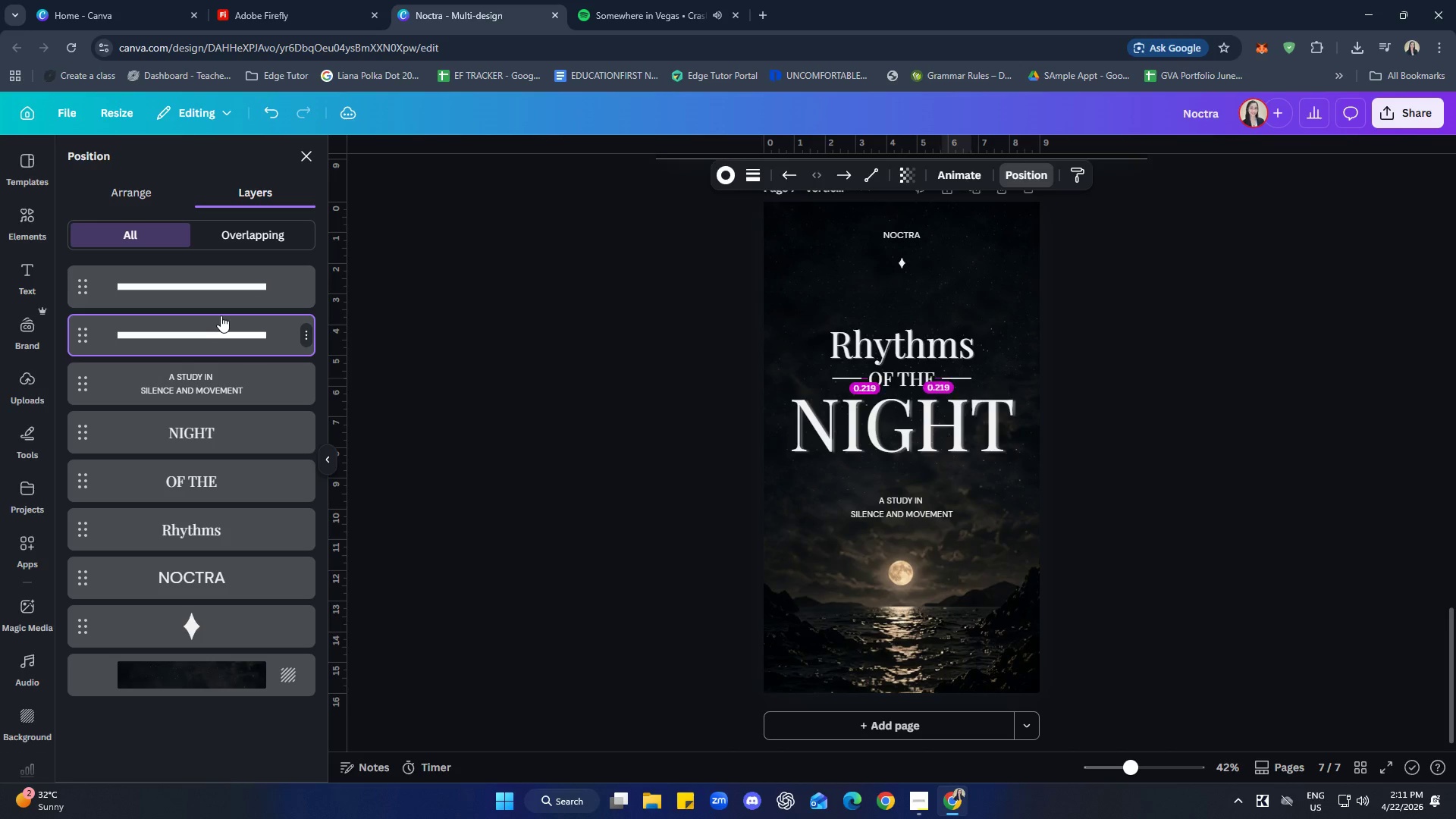 
key(ArrowRight)
 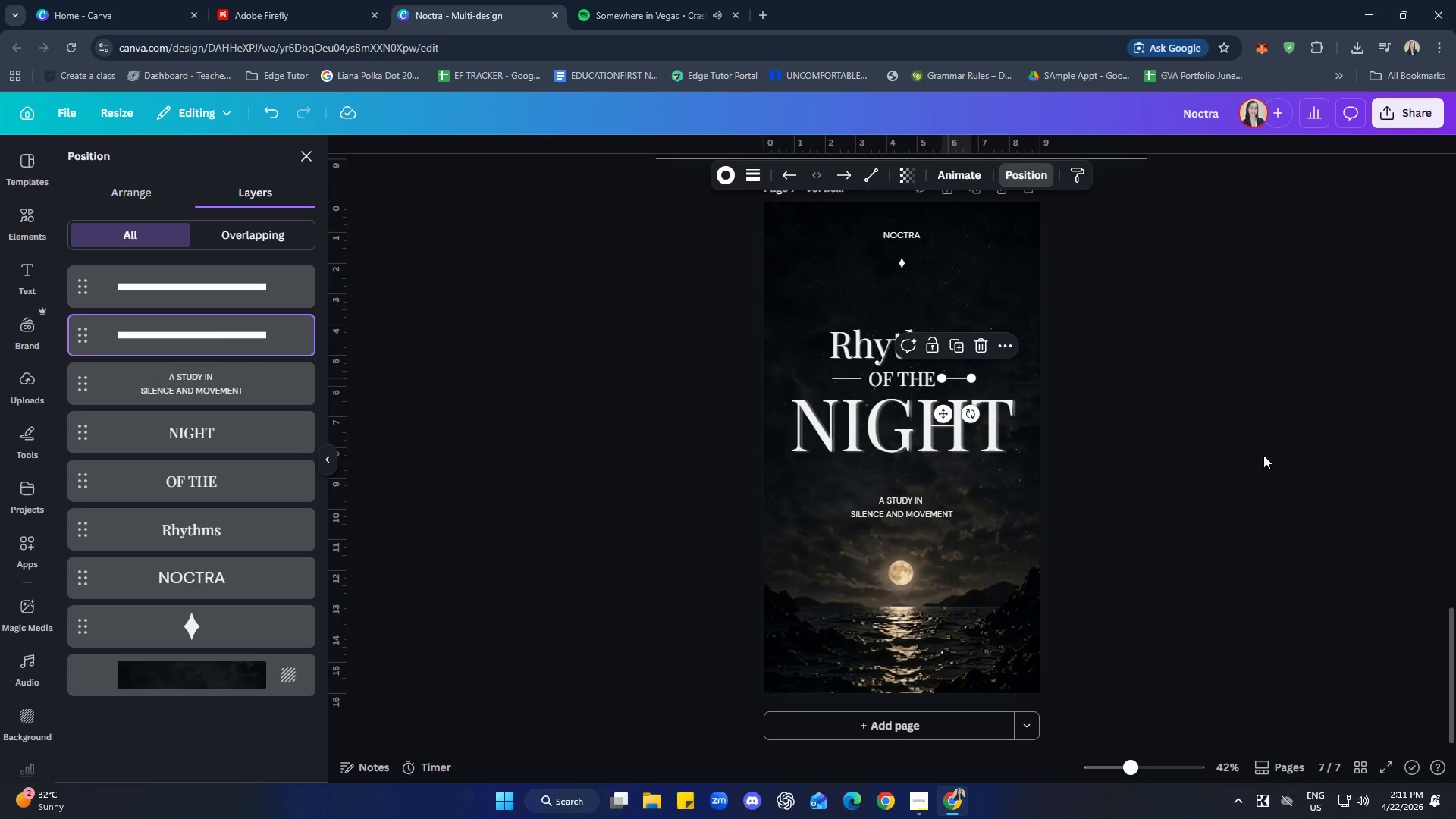 
double_click([1263, 451])
 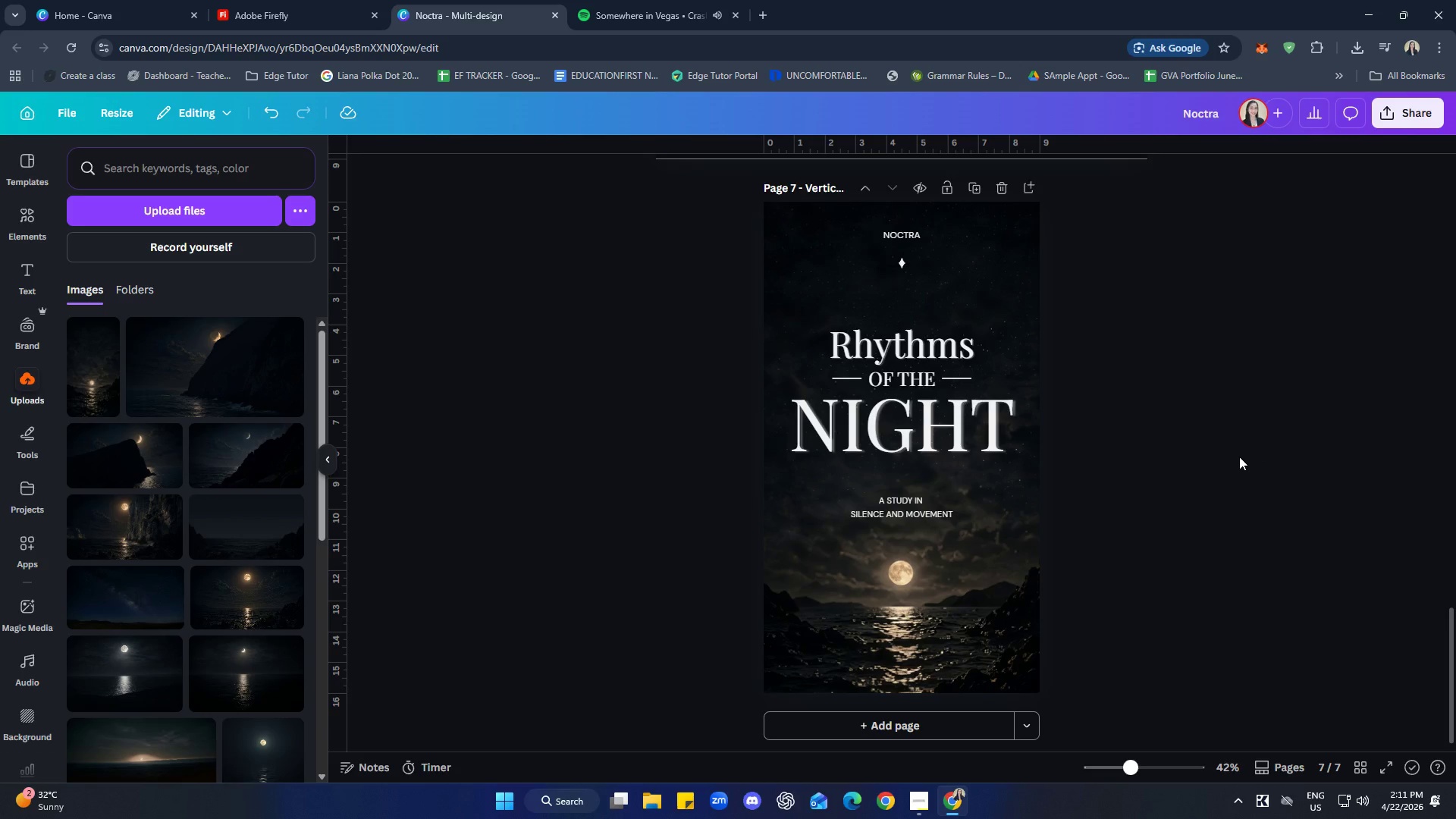 
hold_key(key=ControlLeft, duration=0.81)
scroll: coordinate [1235, 554], scroll_direction: up, amount: 2.0
 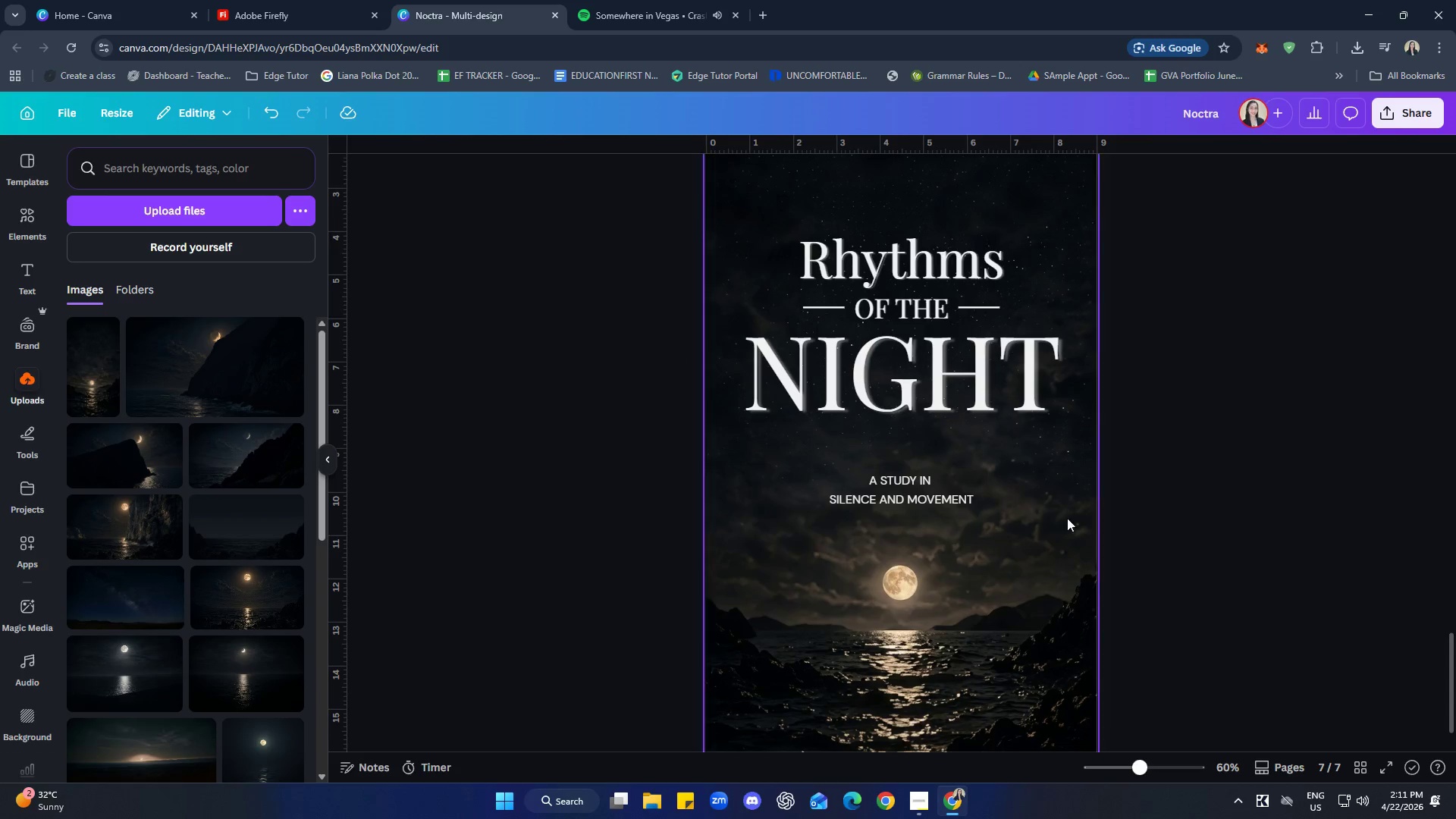 
left_click([912, 497])
 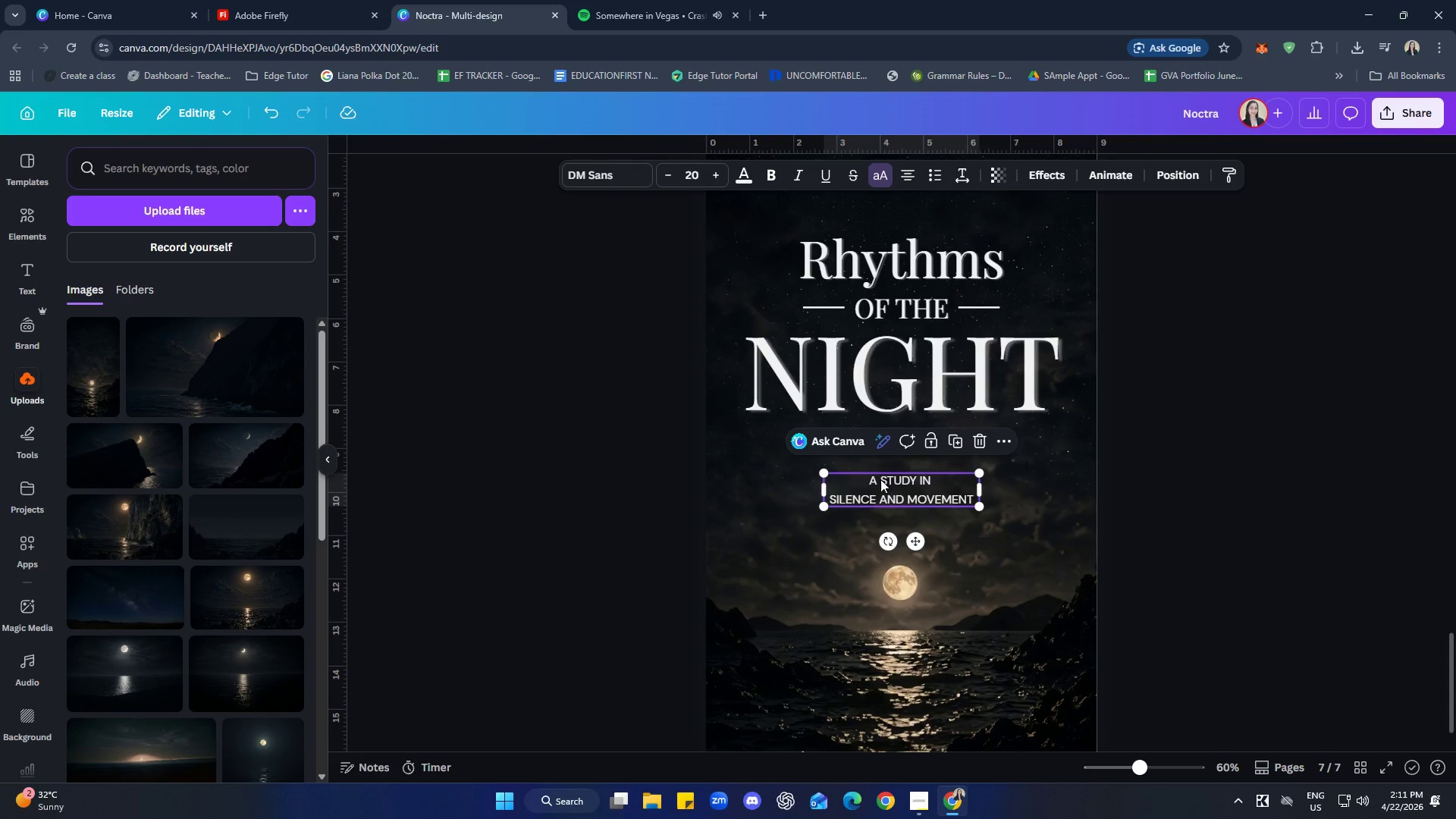 
left_click([1281, 534])
 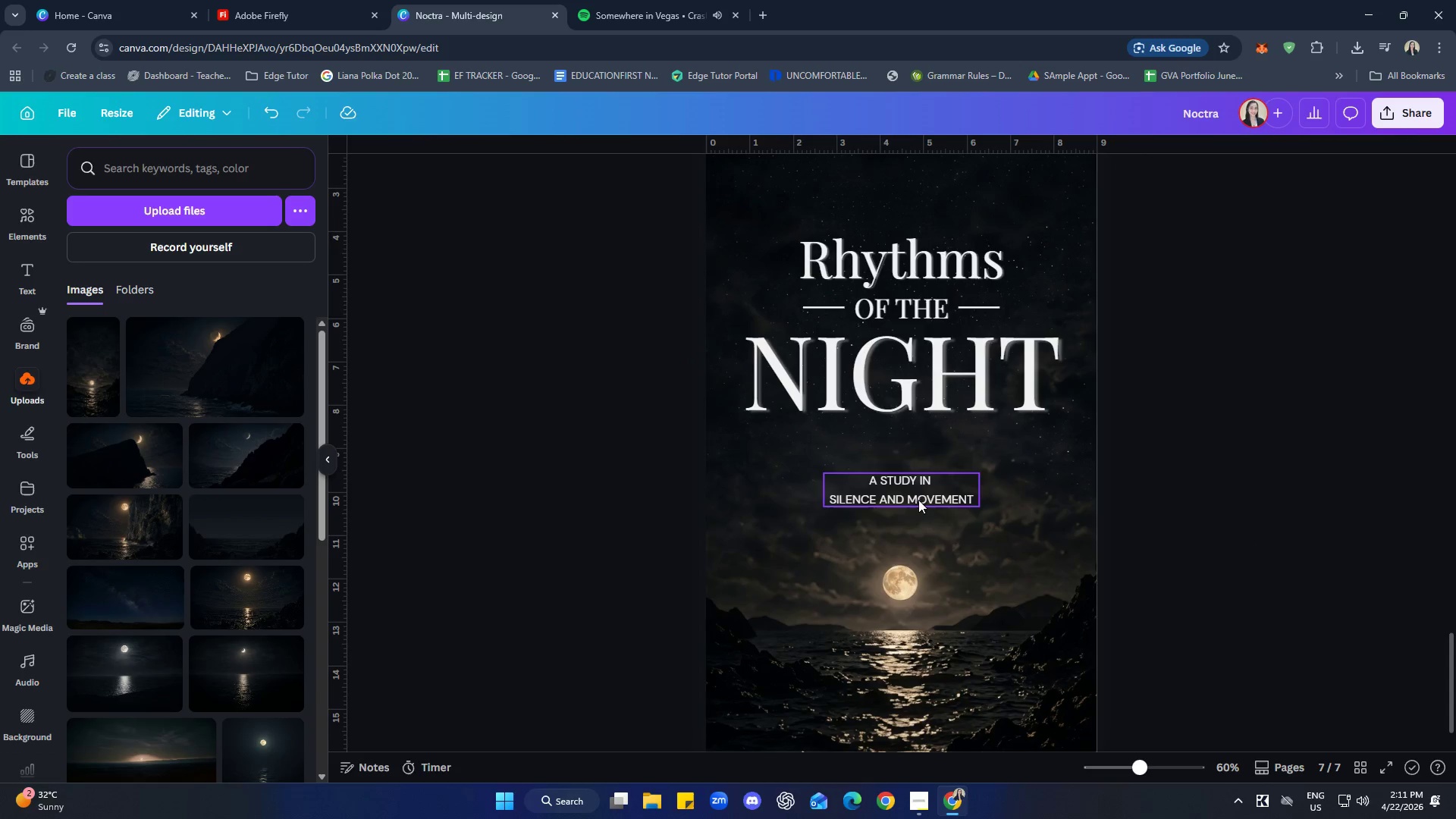 
double_click([981, 571])
 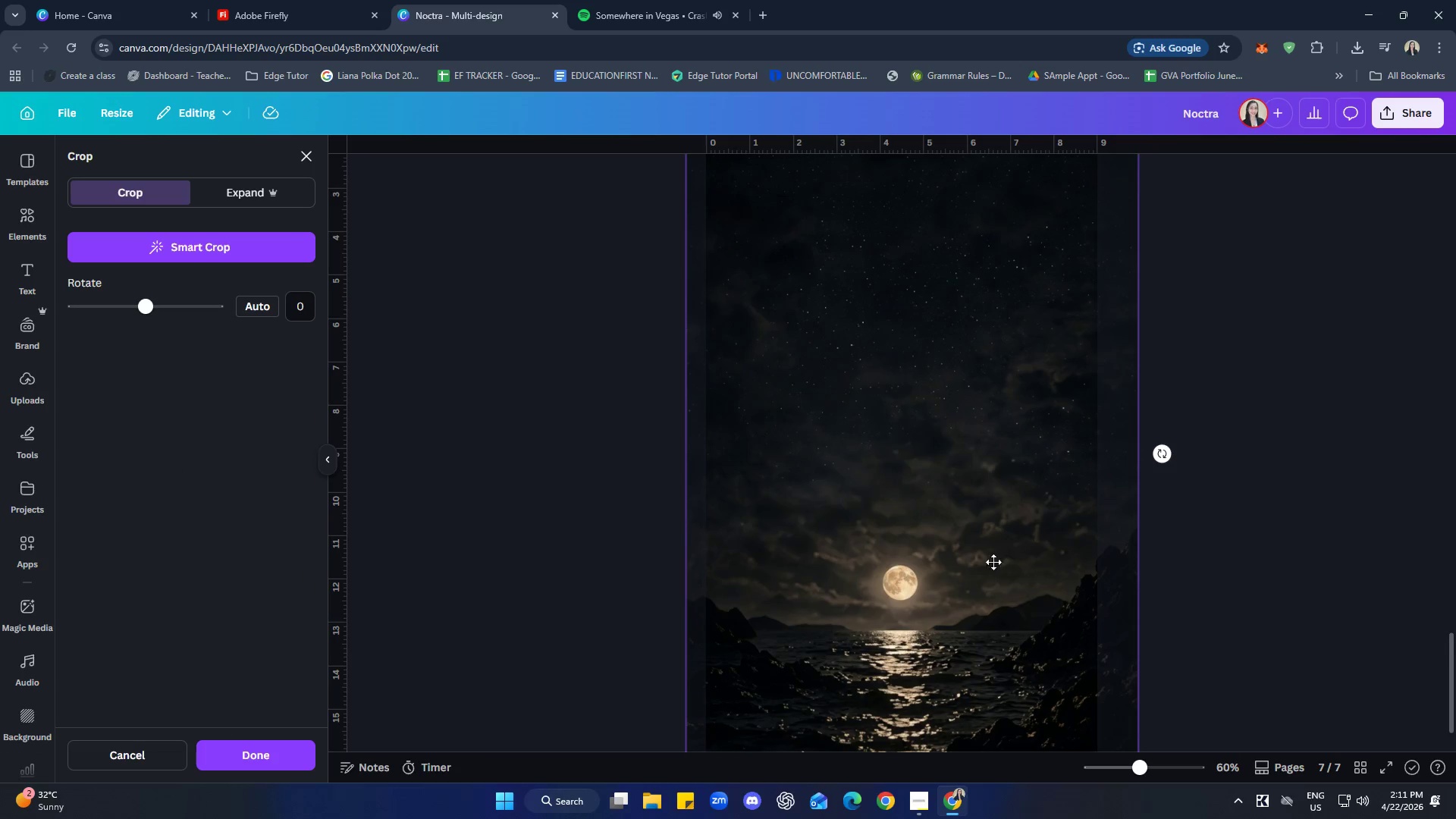 
left_click_drag(start_coordinate=[993, 557], to_coordinate=[996, 602])
 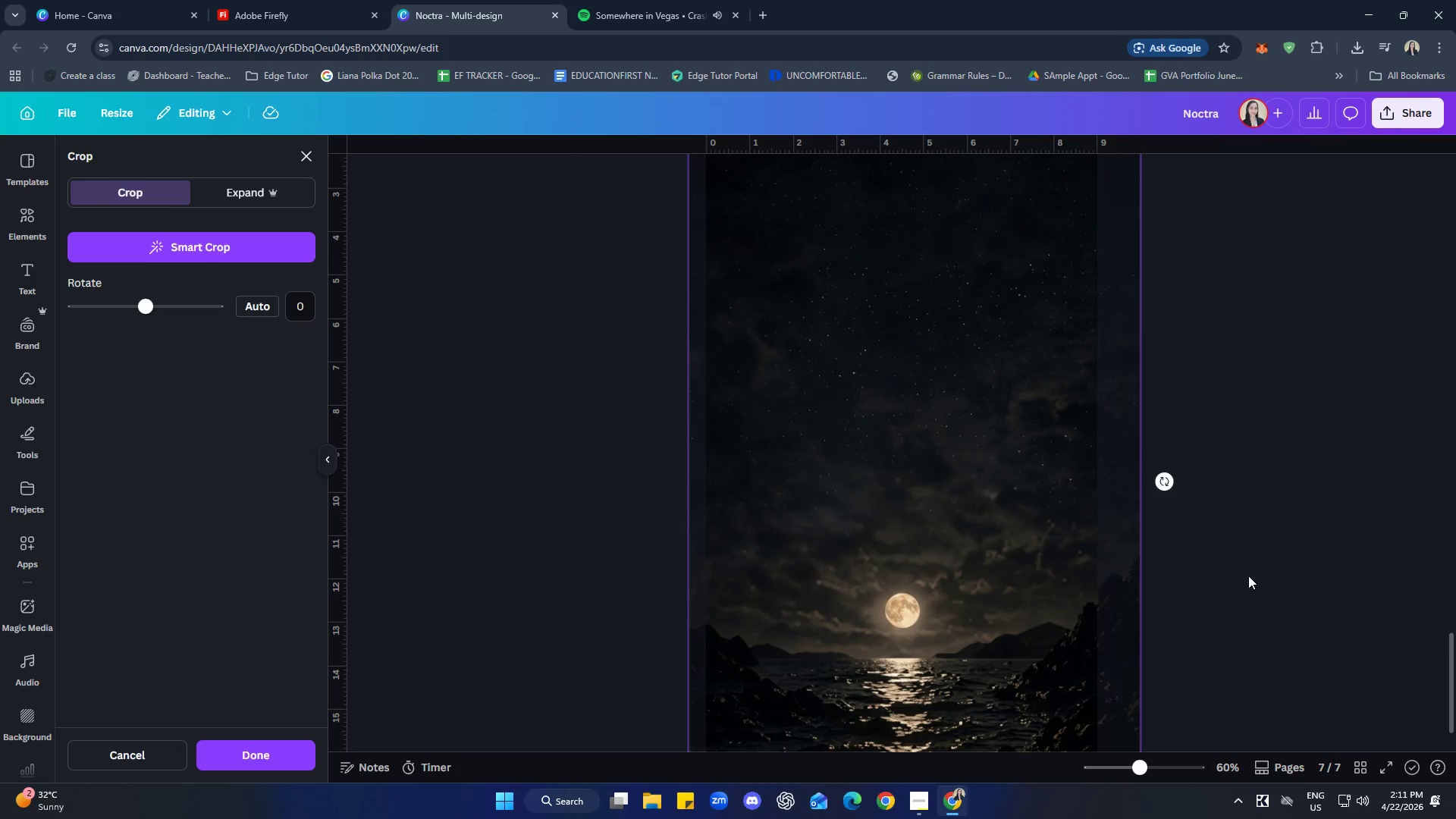 
left_click([1248, 576])
 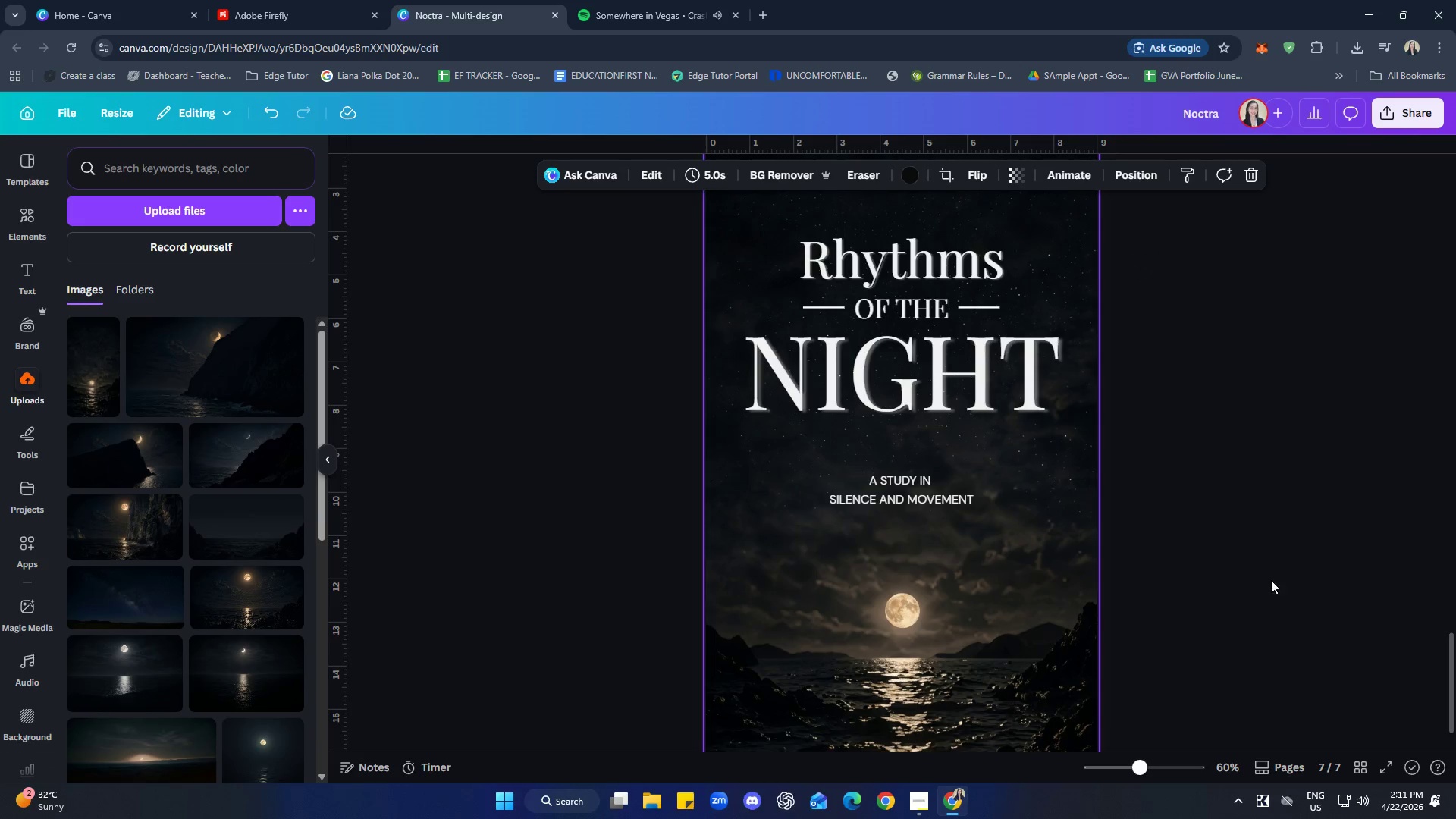 
scroll: coordinate [1271, 573], scroll_direction: up, amount: 1.0
 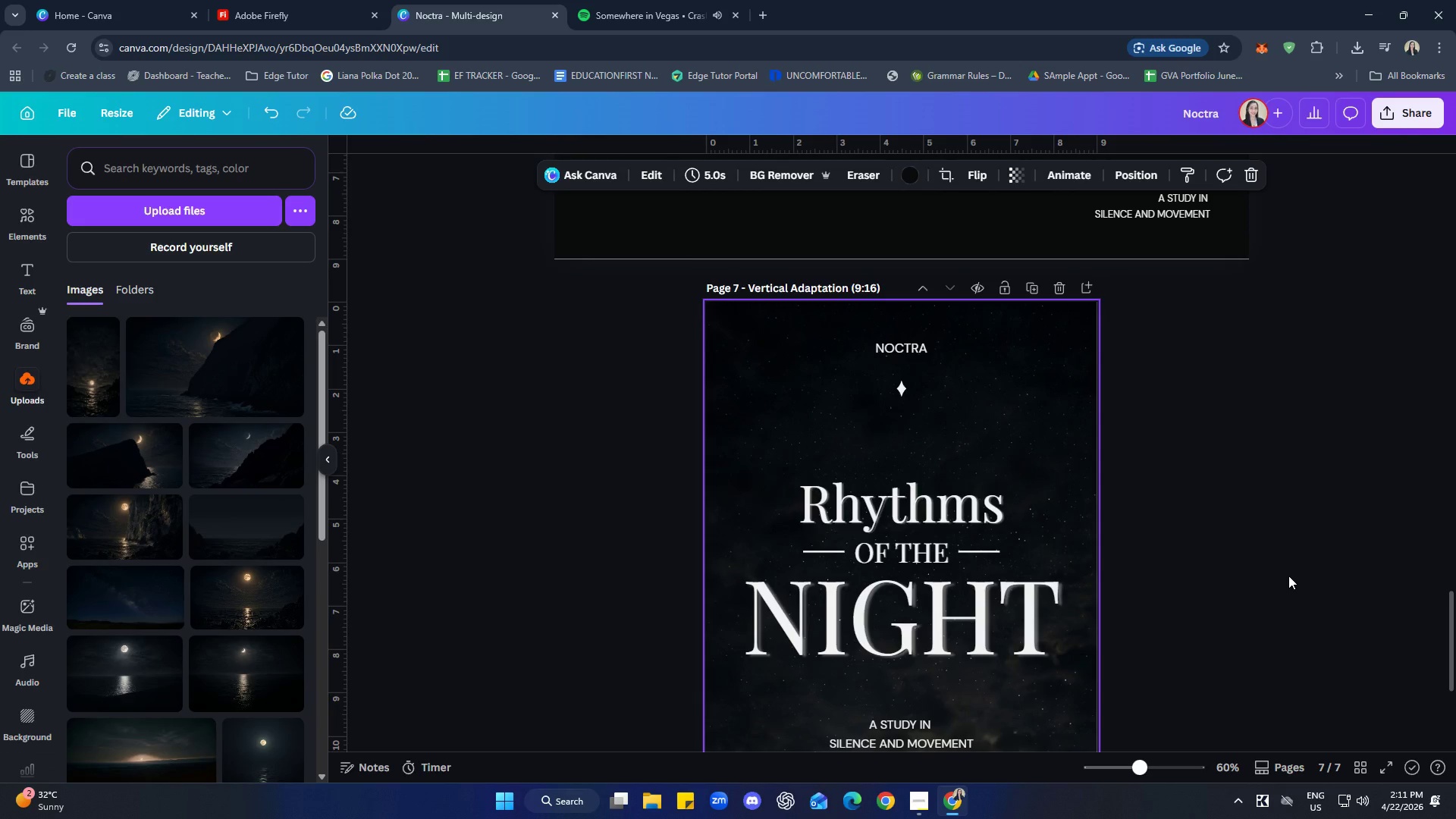 
hold_key(key=ControlLeft, duration=0.34)
scroll: coordinate [1288, 576], scroll_direction: down, amount: 4.0
 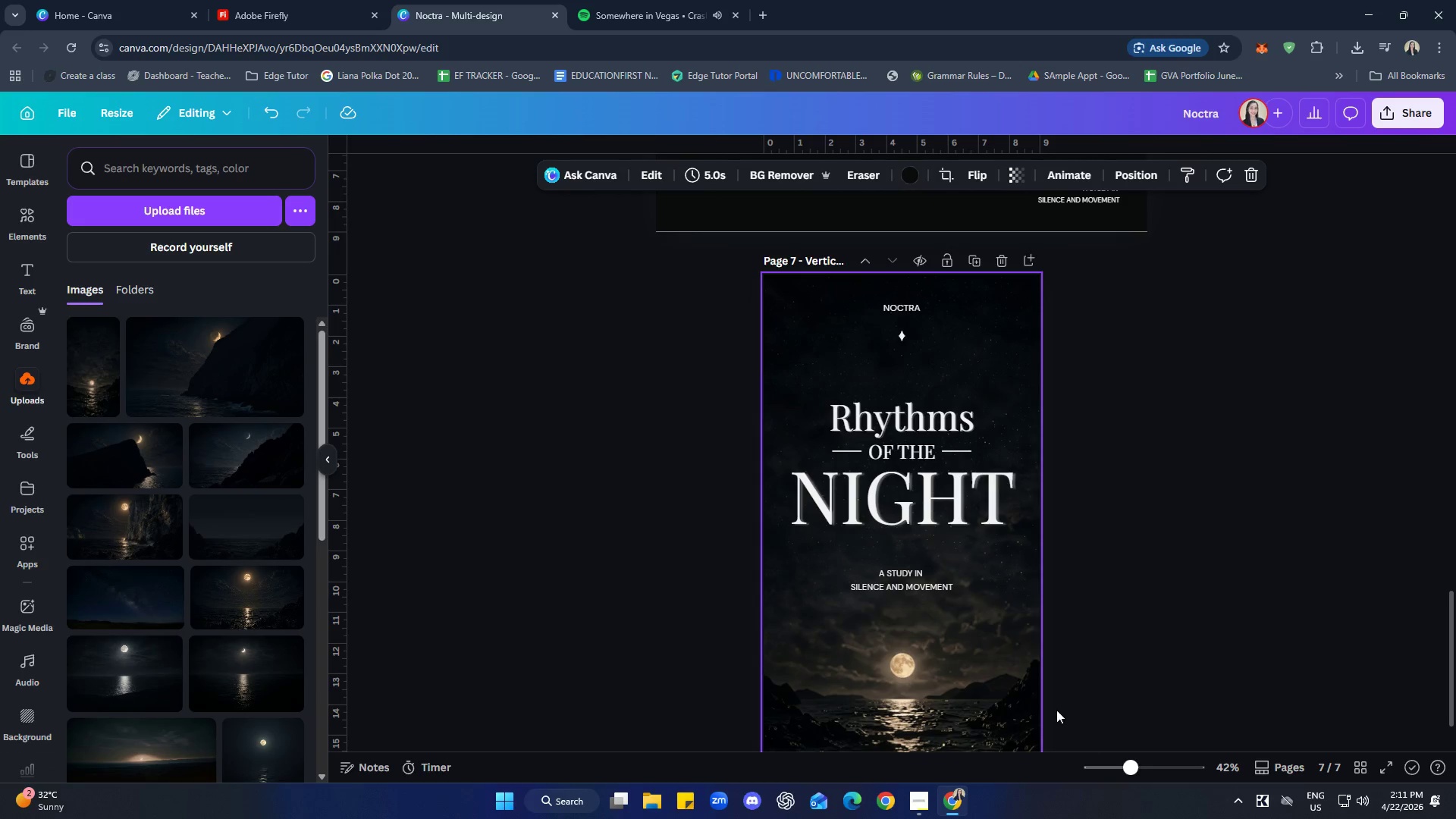 
double_click([968, 675])
 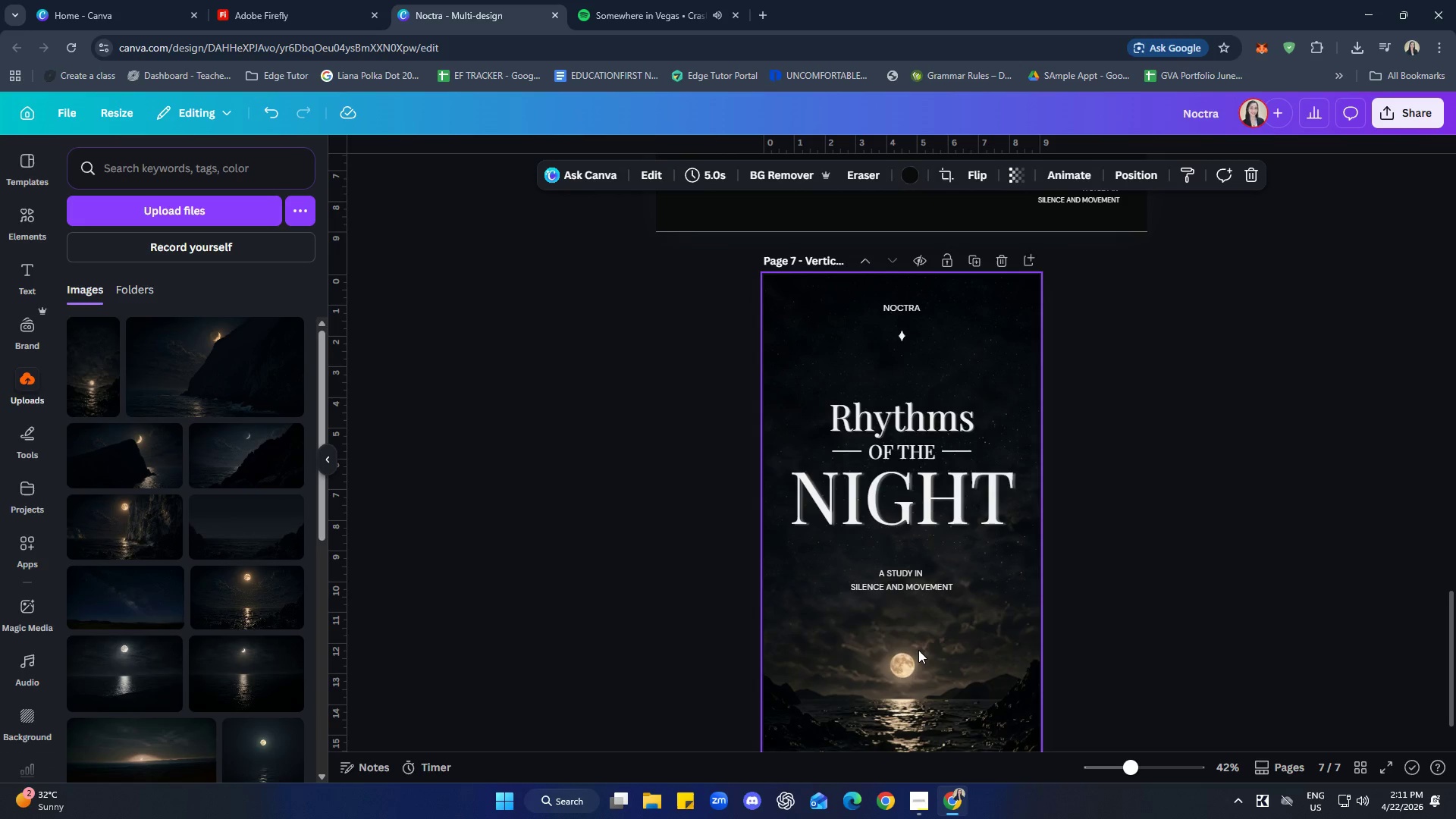 
double_click([918, 649])
 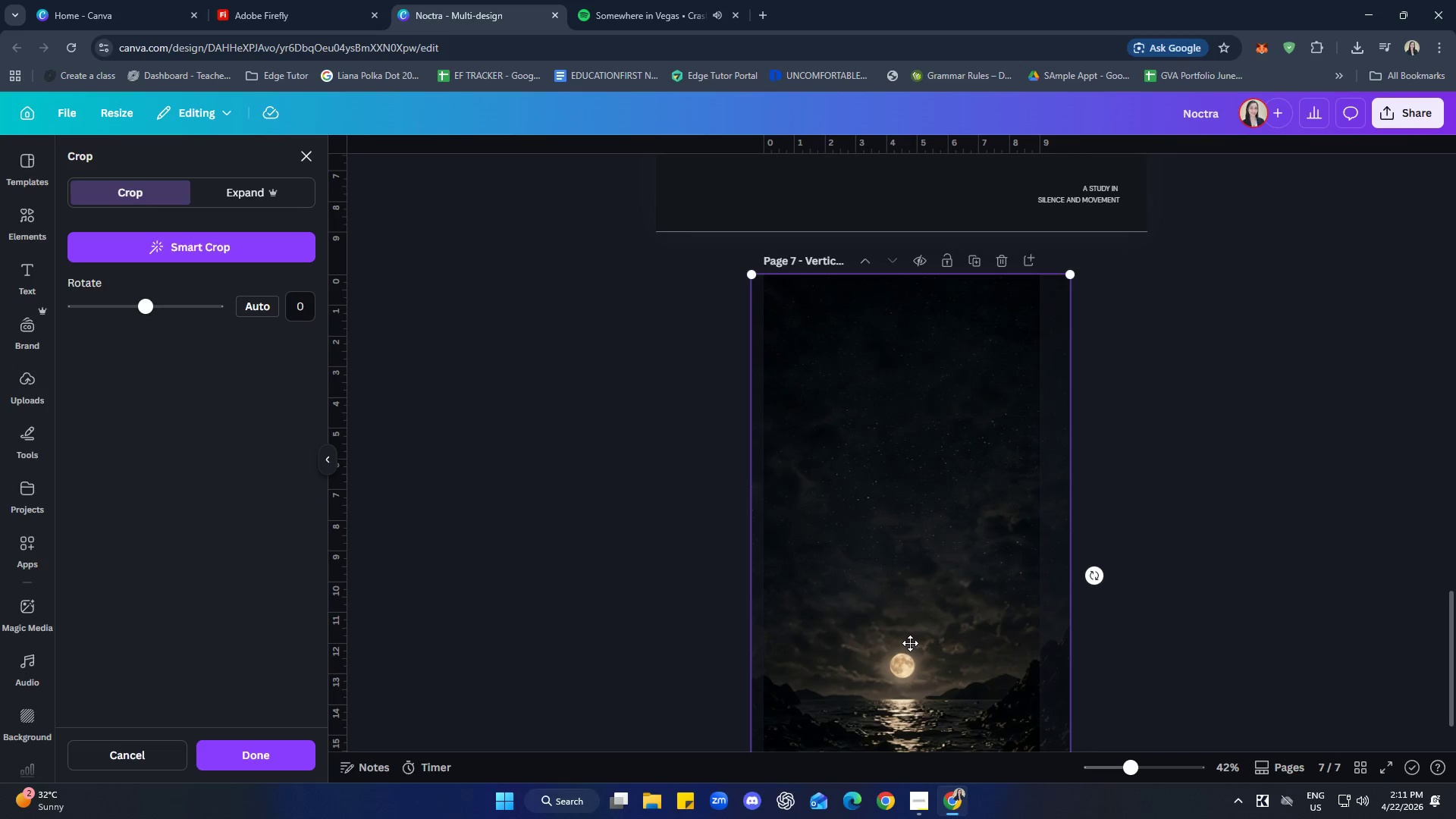 
left_click_drag(start_coordinate=[912, 643], to_coordinate=[918, 645])
 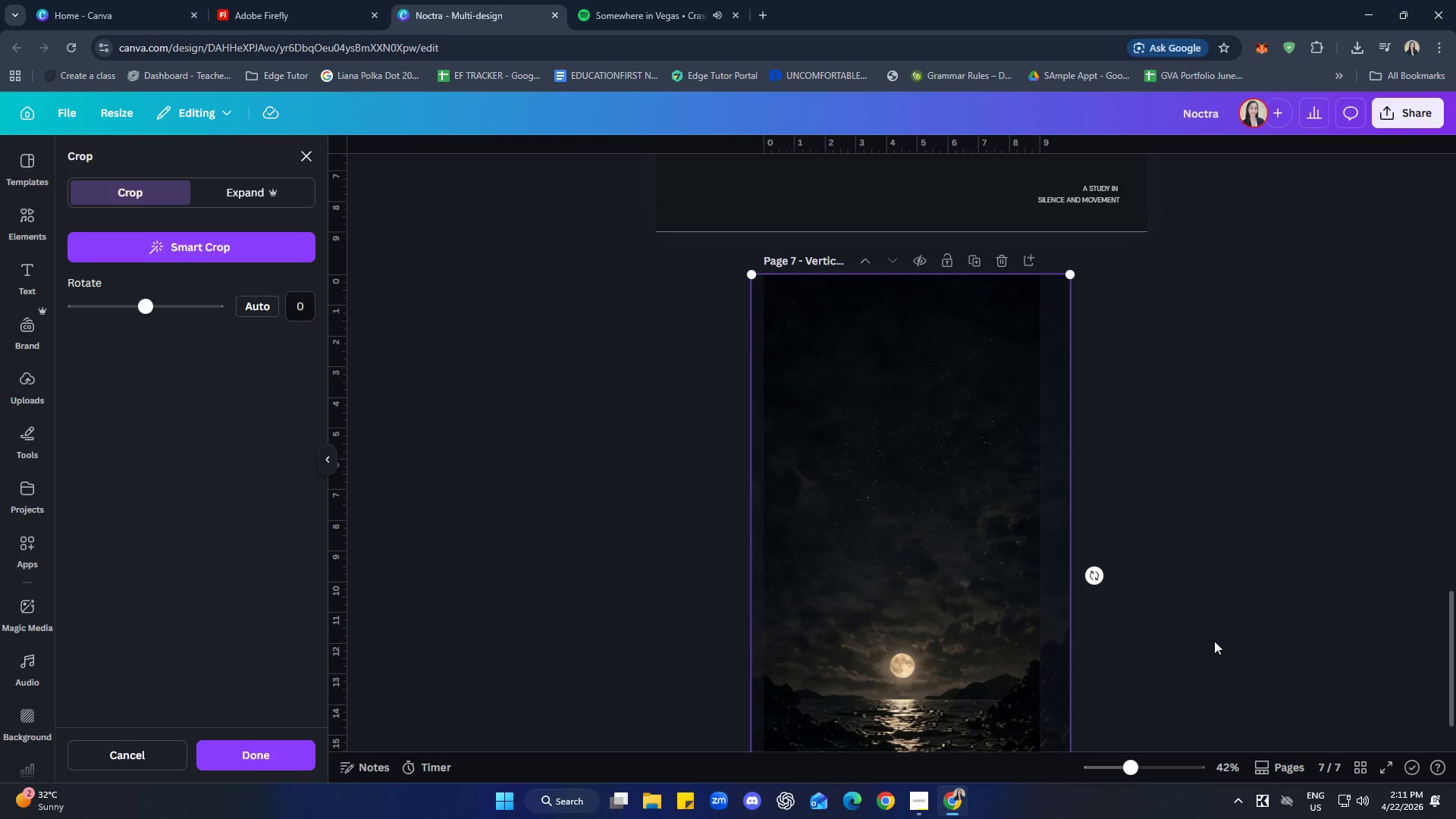 
left_click([1214, 641])
 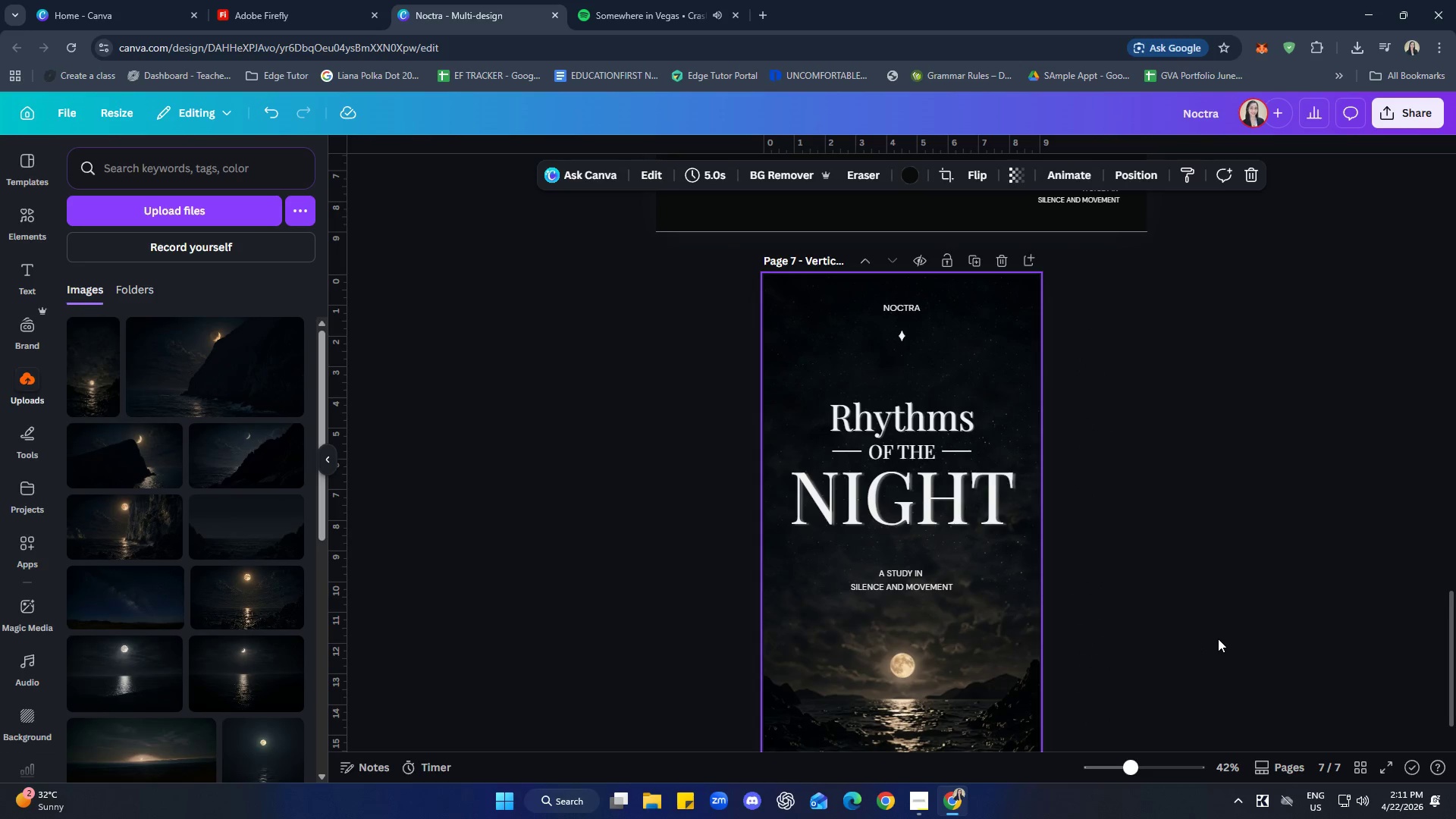 
scroll: coordinate [1218, 639], scroll_direction: down, amount: 2.0
 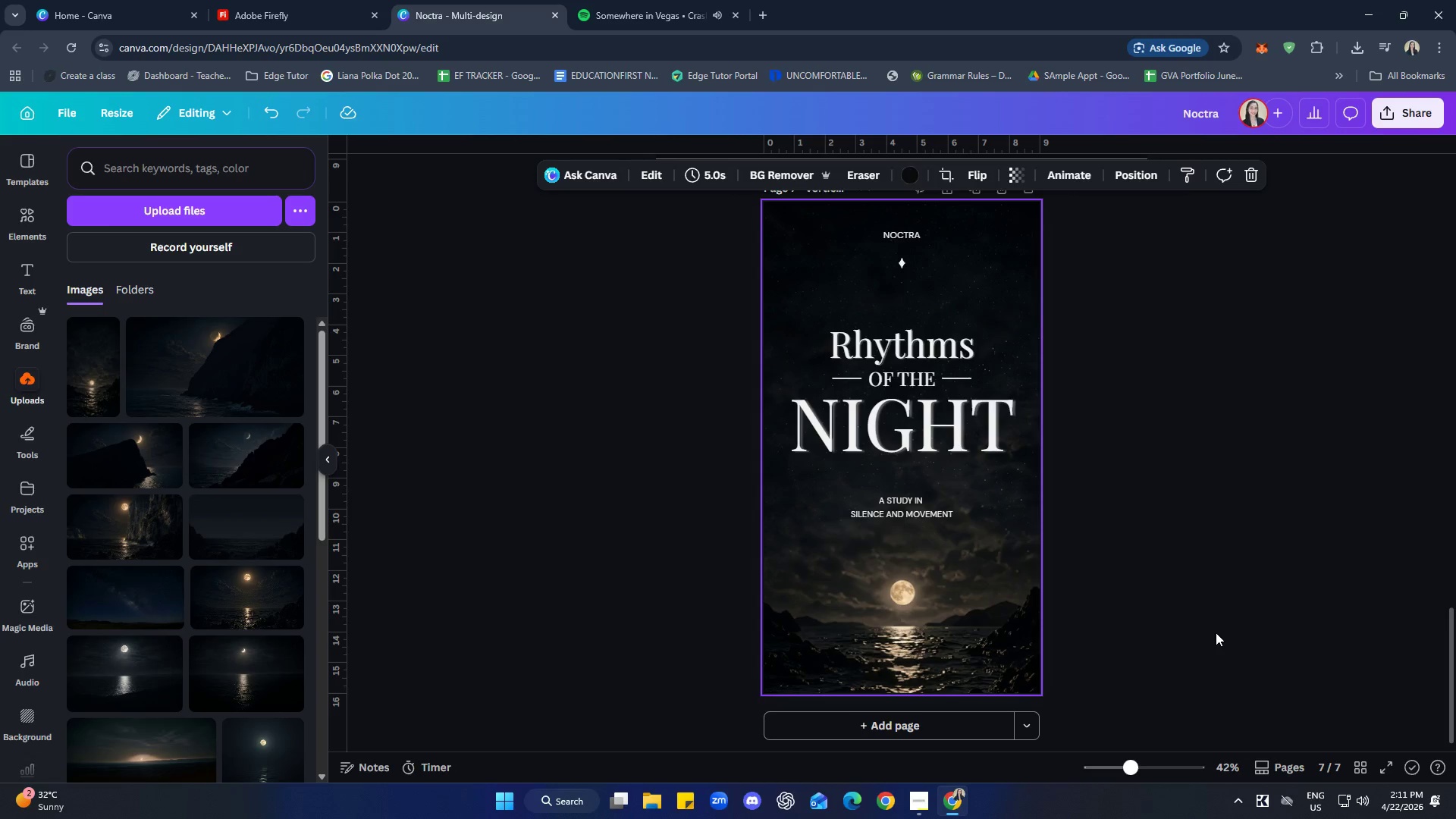 
left_click([1178, 612])
 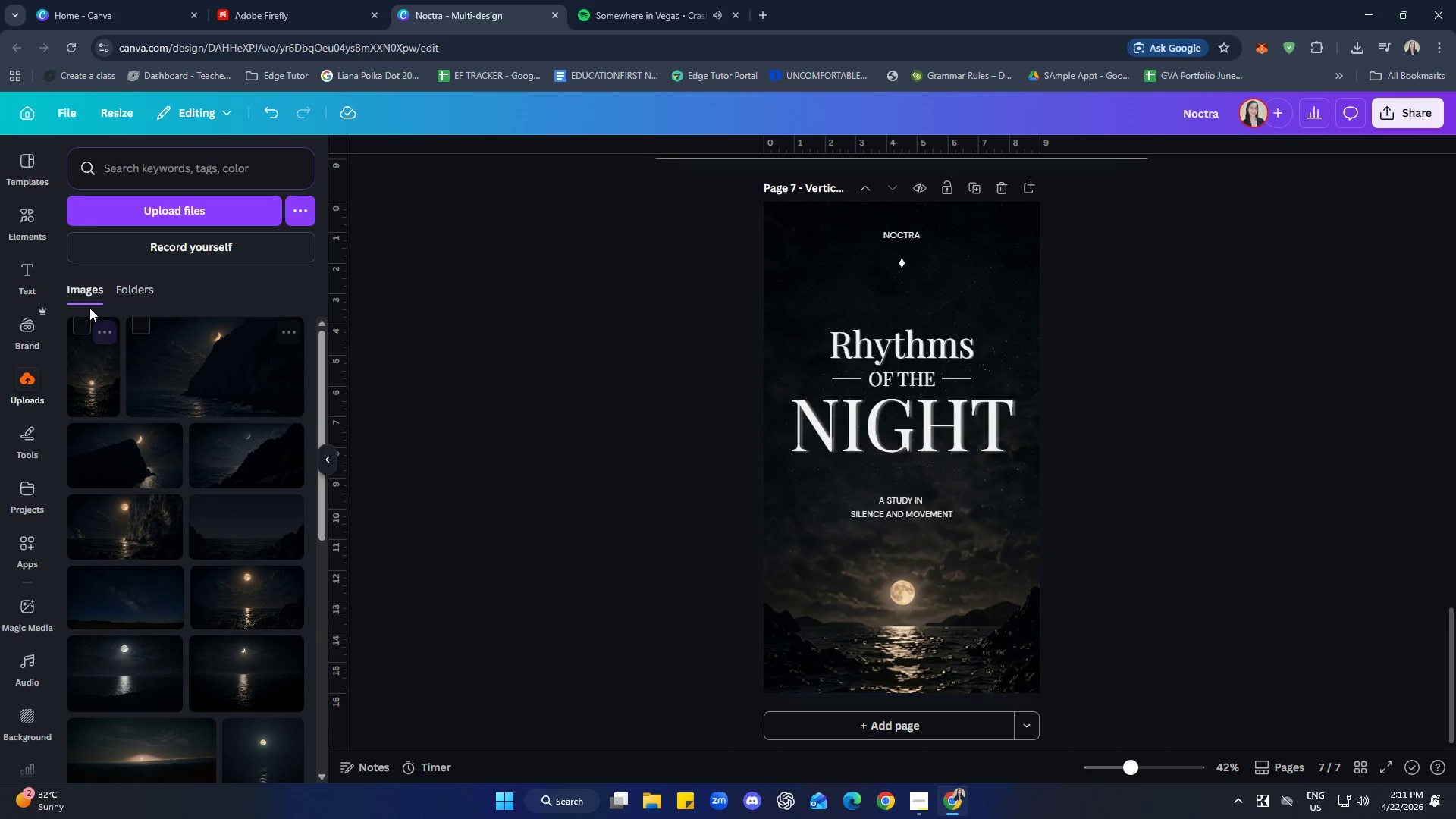 
left_click([33, 216])
 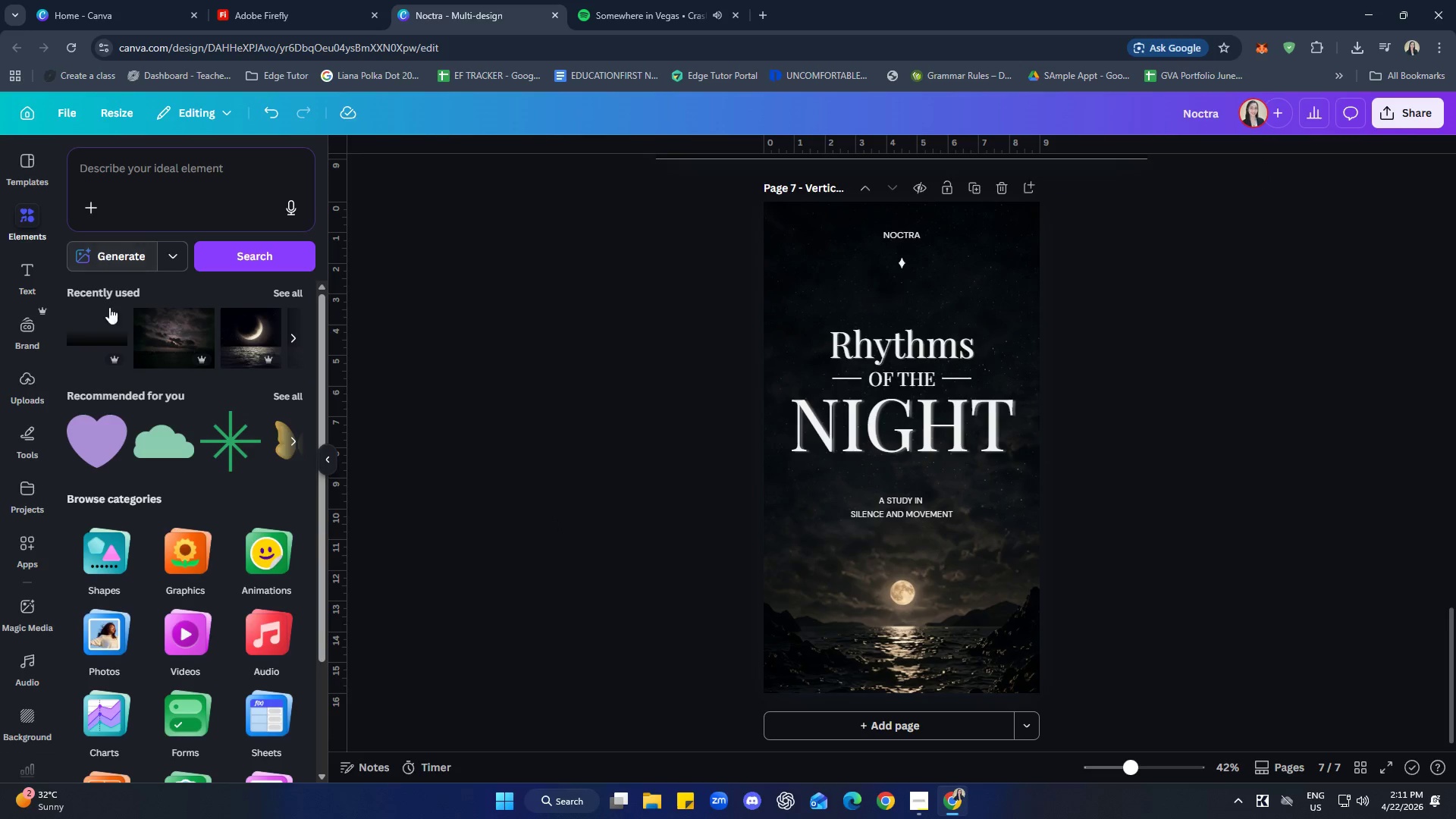 
left_click([86, 315])
 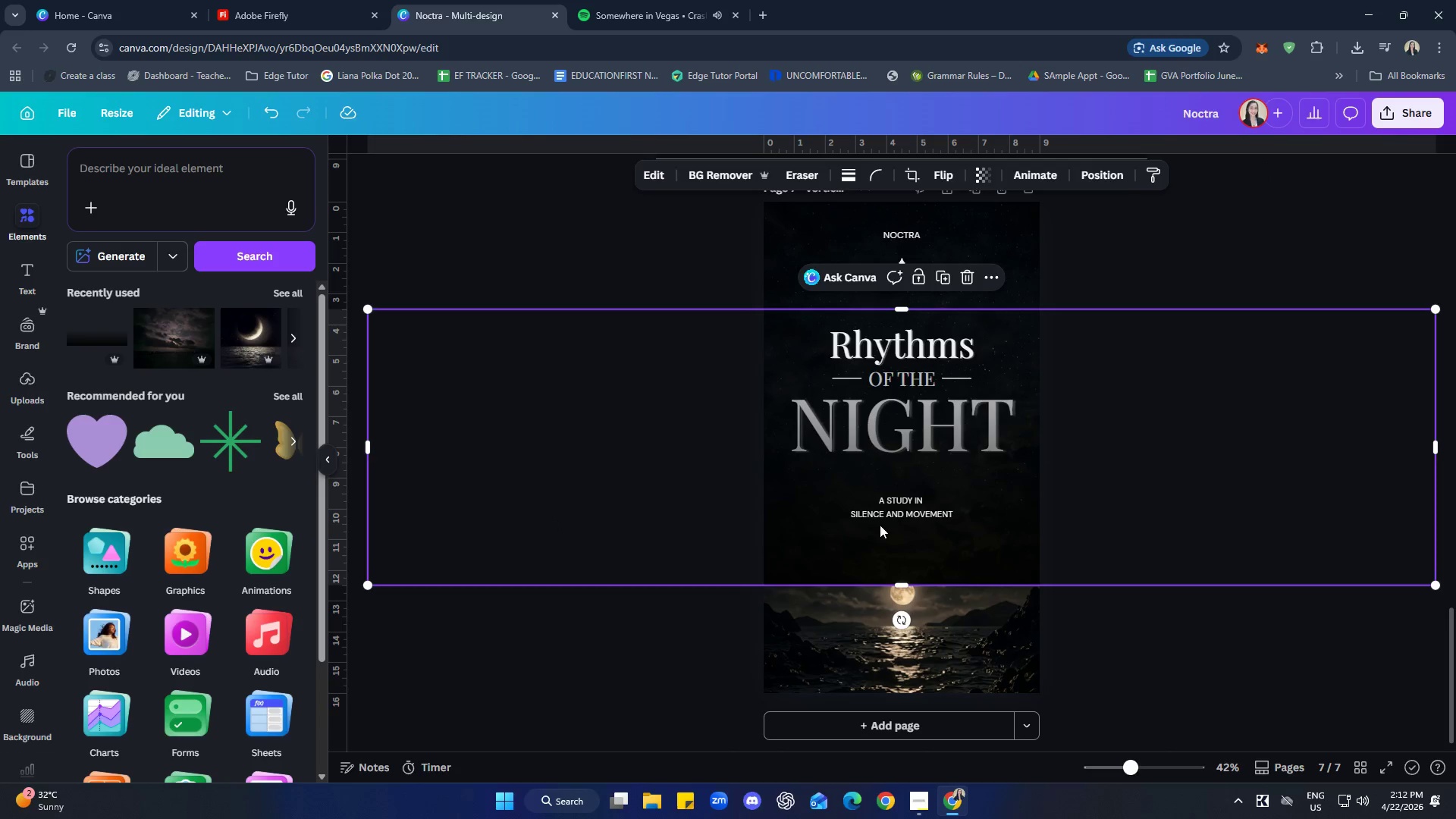 
scroll: coordinate [1189, 534], scroll_direction: down, amount: 1.0
 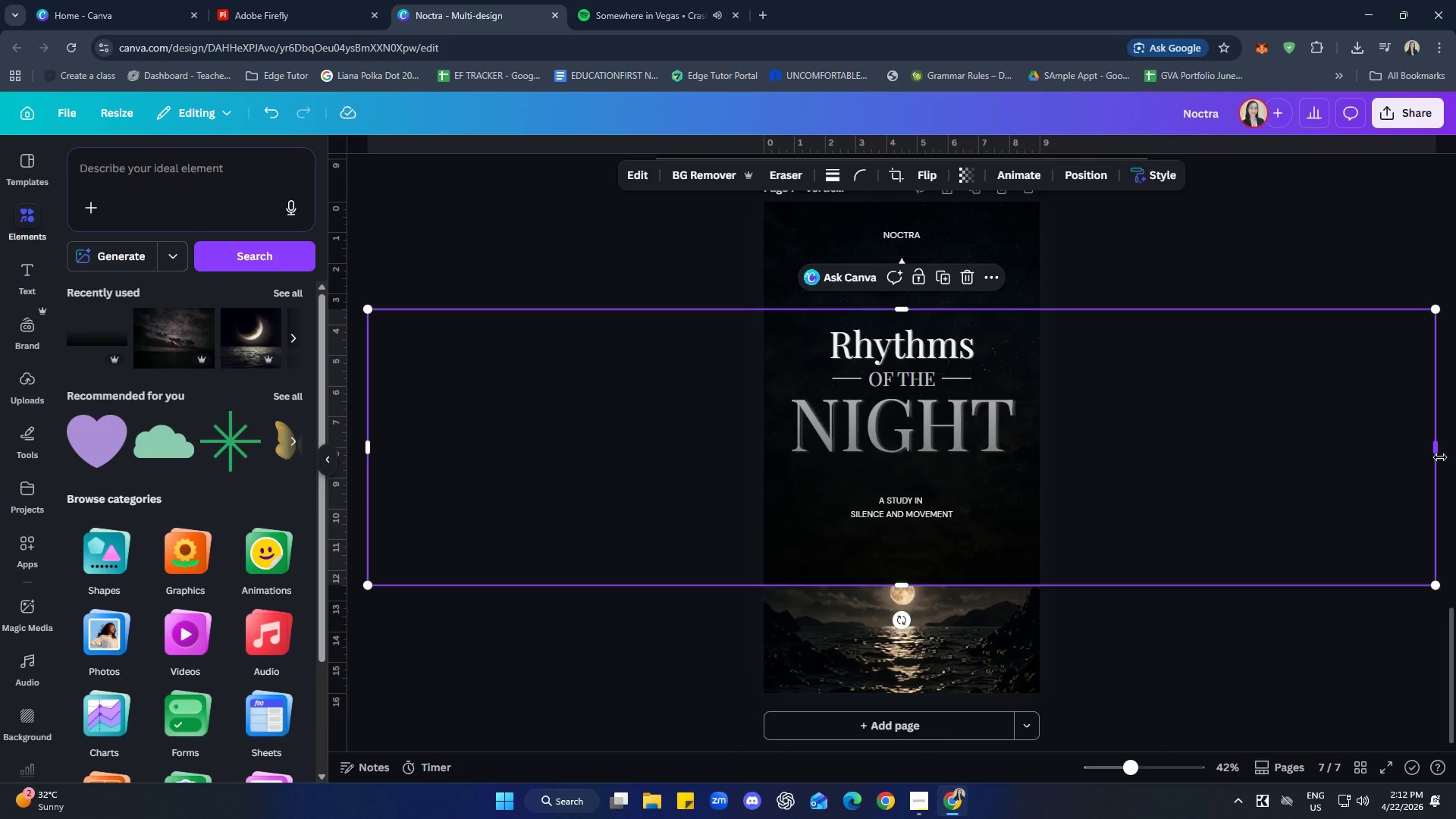 
left_click_drag(start_coordinate=[1437, 457], to_coordinate=[1040, 467])
 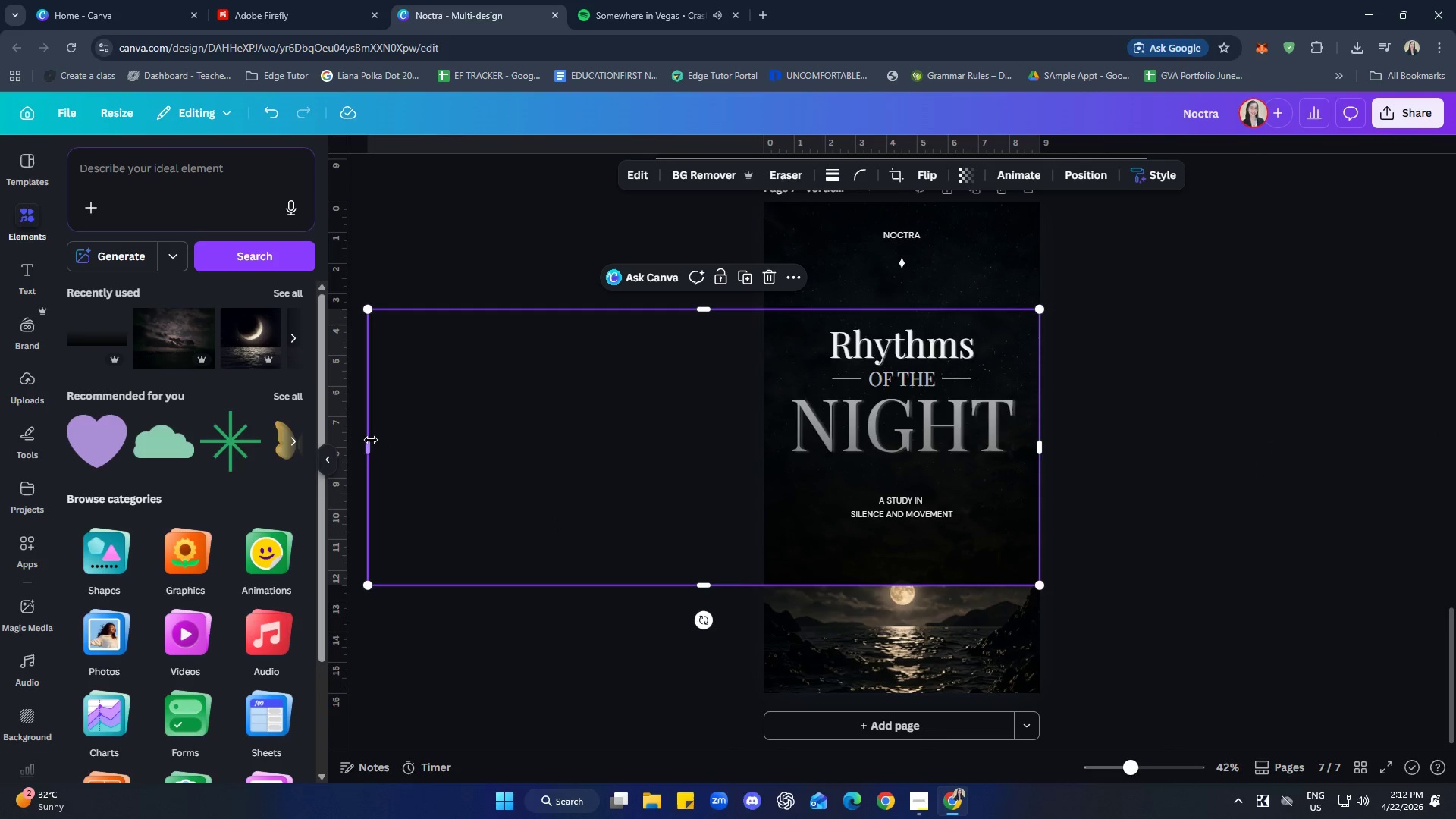 
left_click_drag(start_coordinate=[370, 441], to_coordinate=[764, 448])
 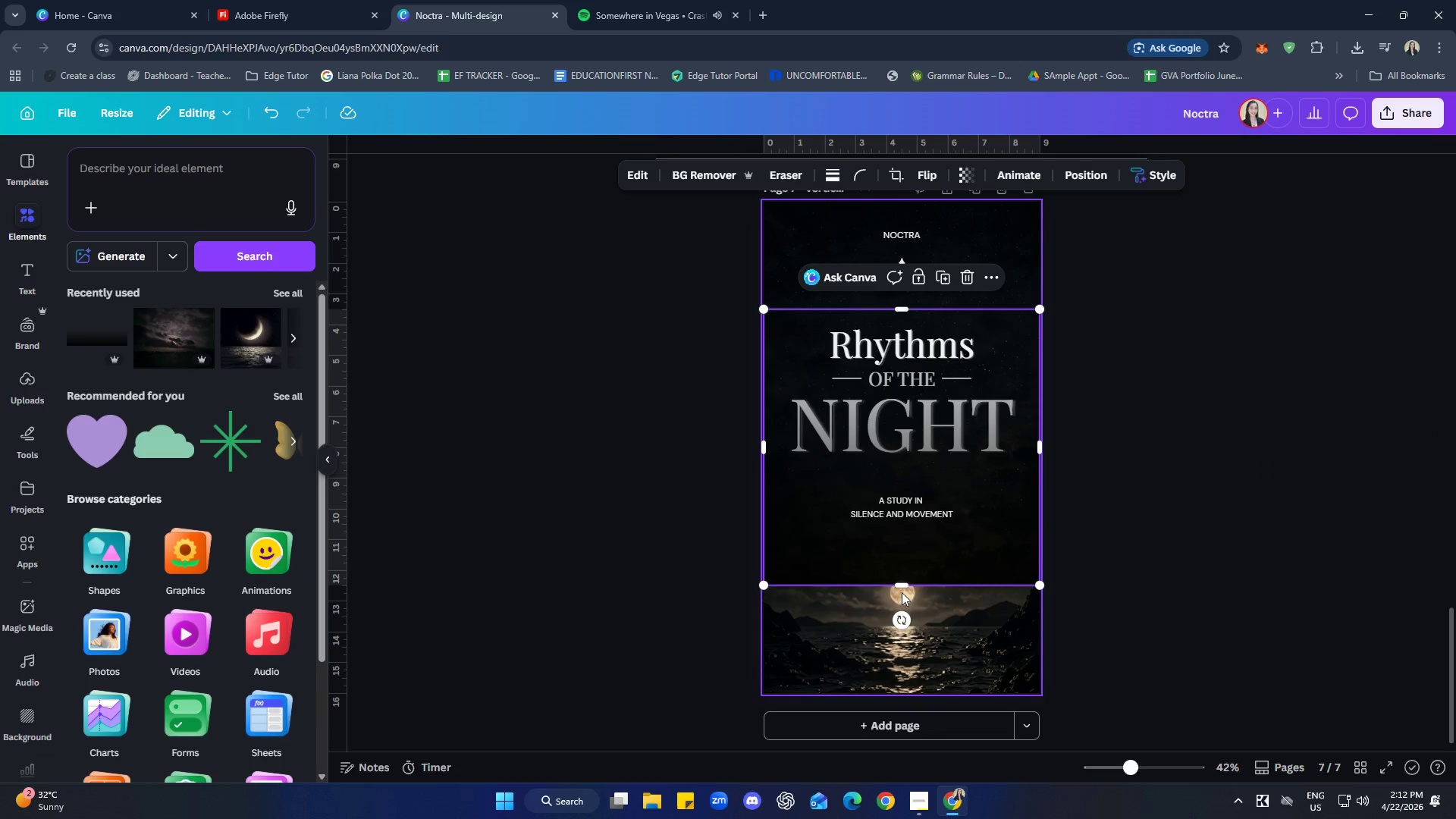 
left_click_drag(start_coordinate=[902, 582], to_coordinate=[902, 686])
 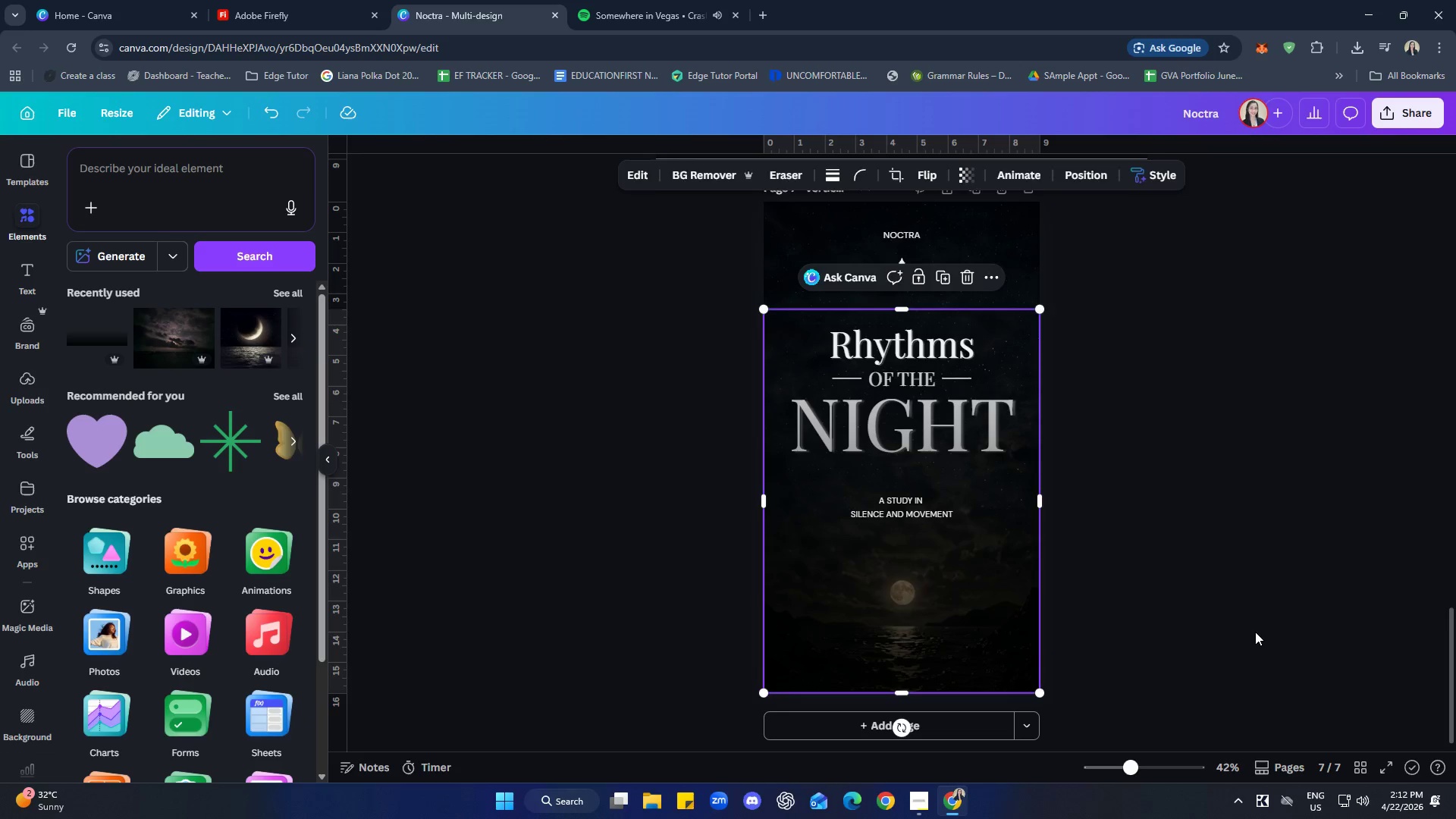 
left_click([1255, 632])
 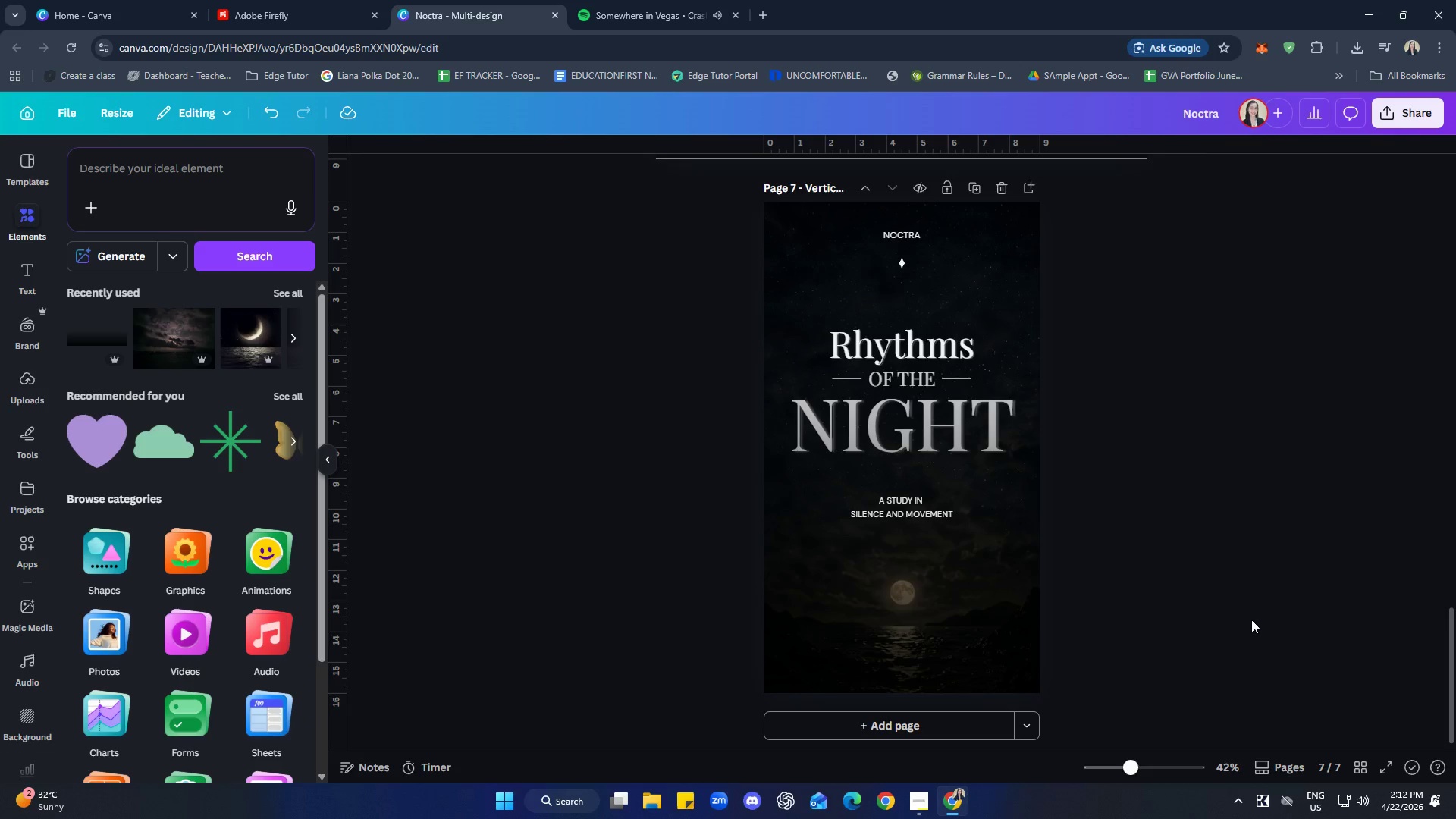 
left_click([965, 632])
 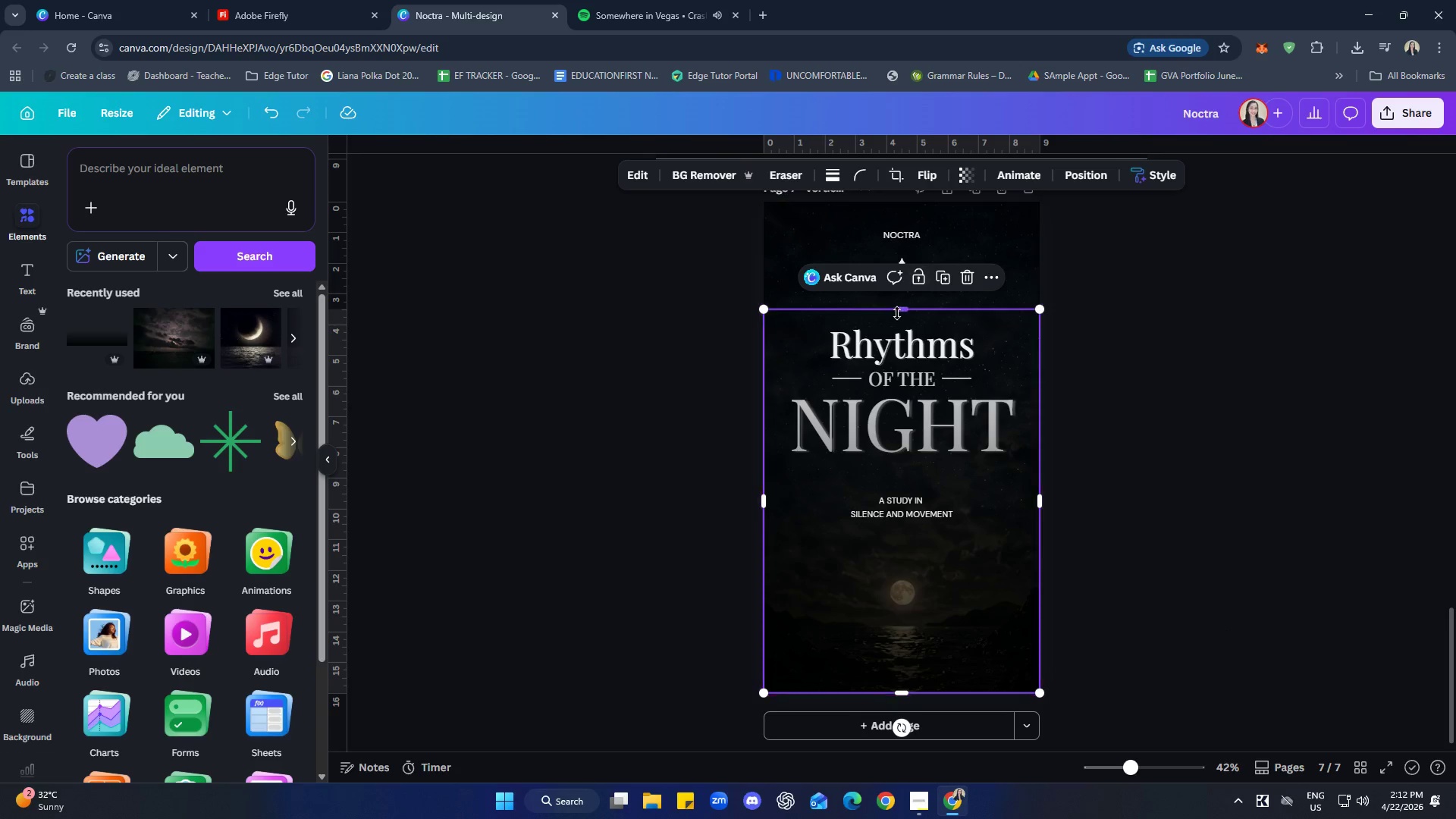 
left_click_drag(start_coordinate=[903, 311], to_coordinate=[917, 204])
 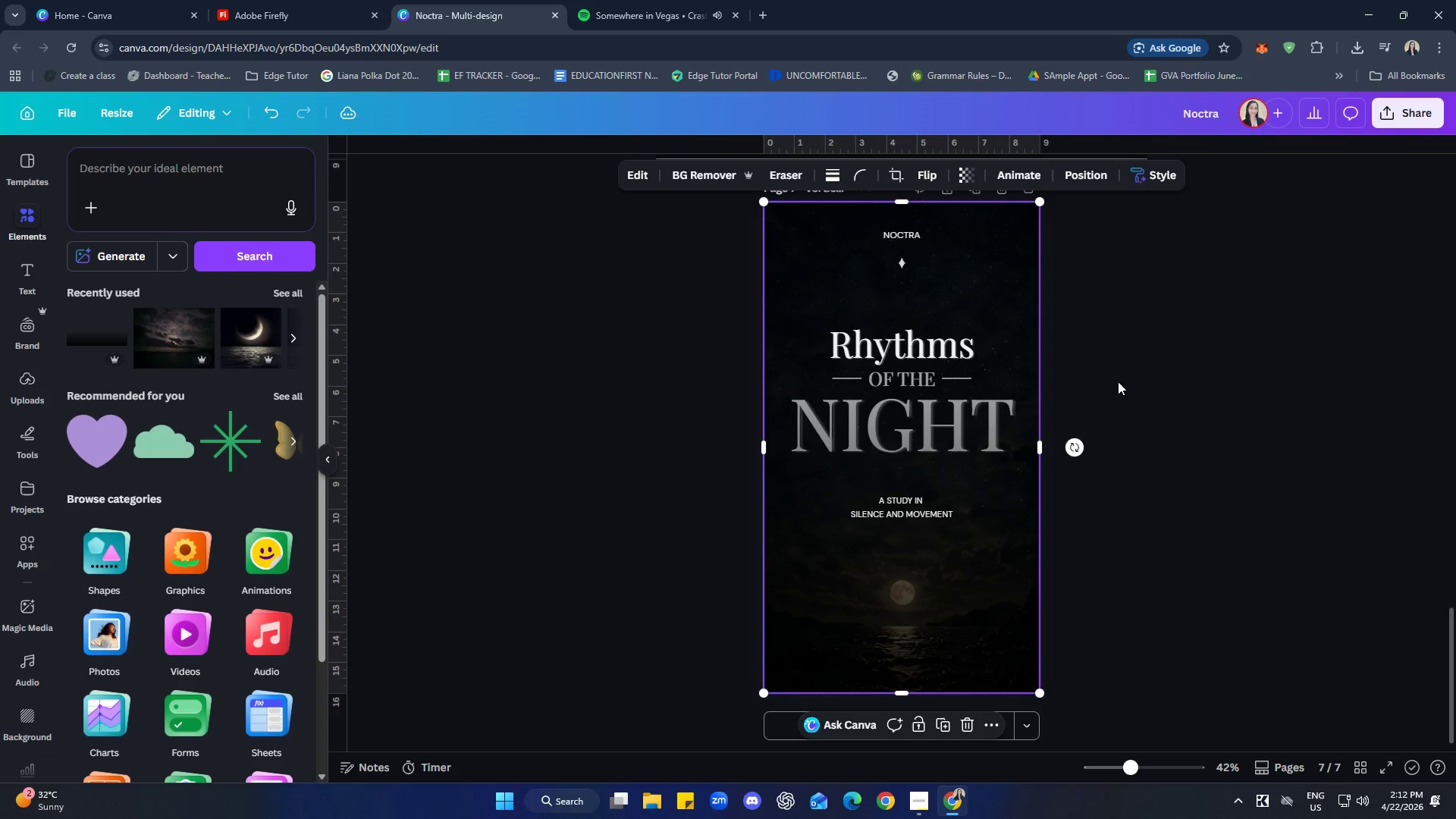 
left_click([1120, 381])
 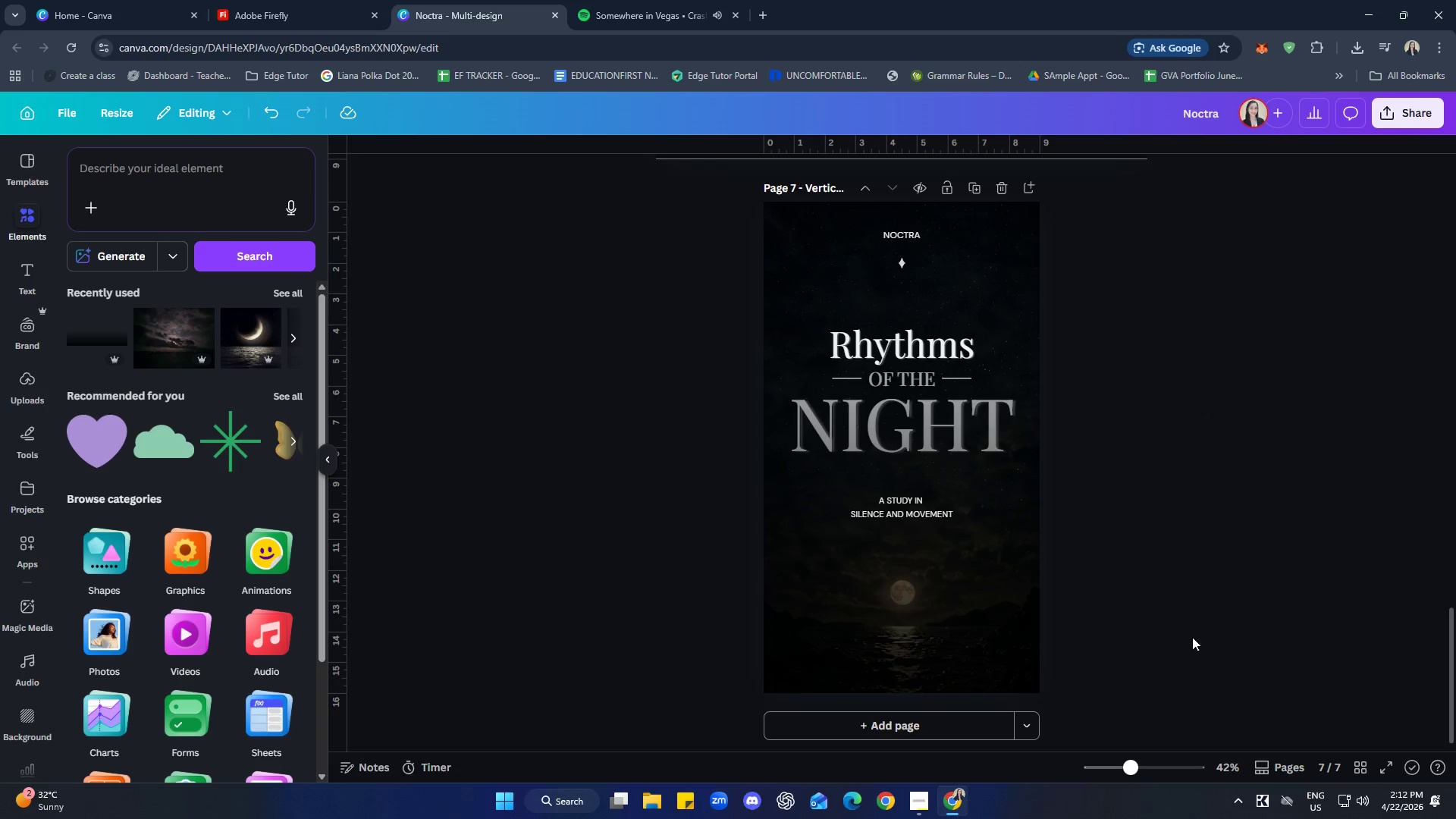 
left_click([944, 645])
 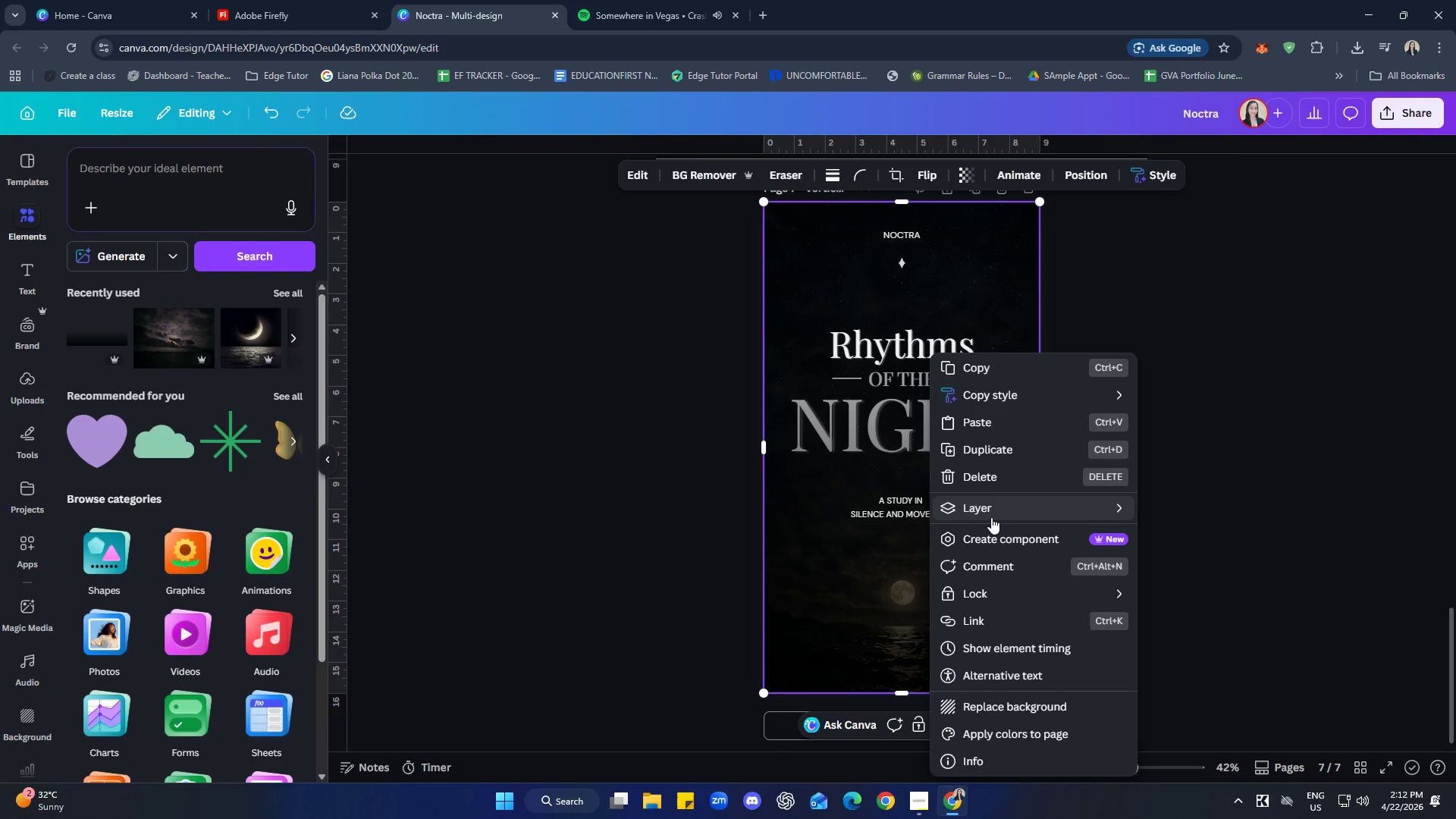 
left_click([1204, 588])
 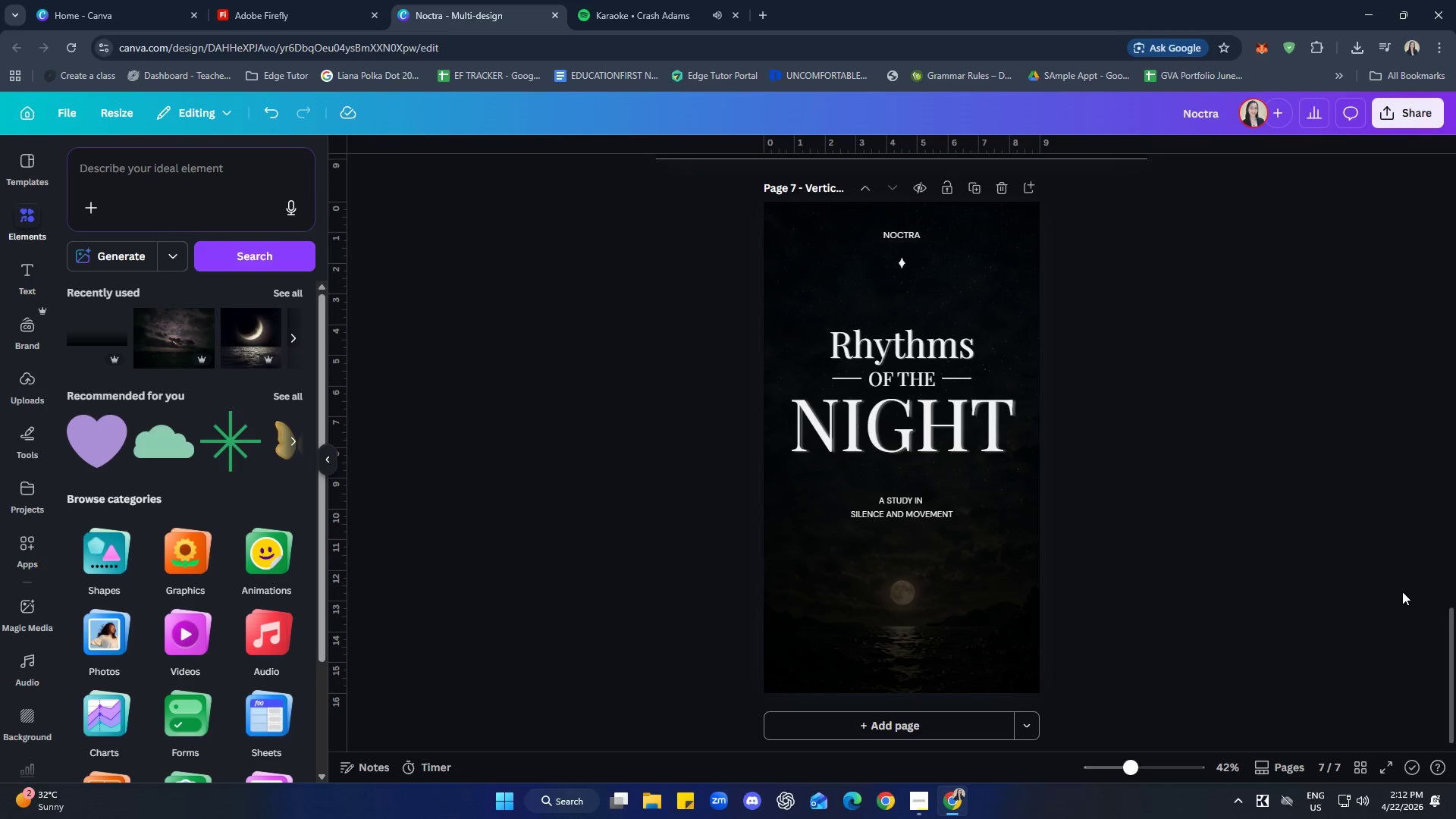 
left_click_drag(start_coordinate=[891, 606], to_coordinate=[905, 604])
 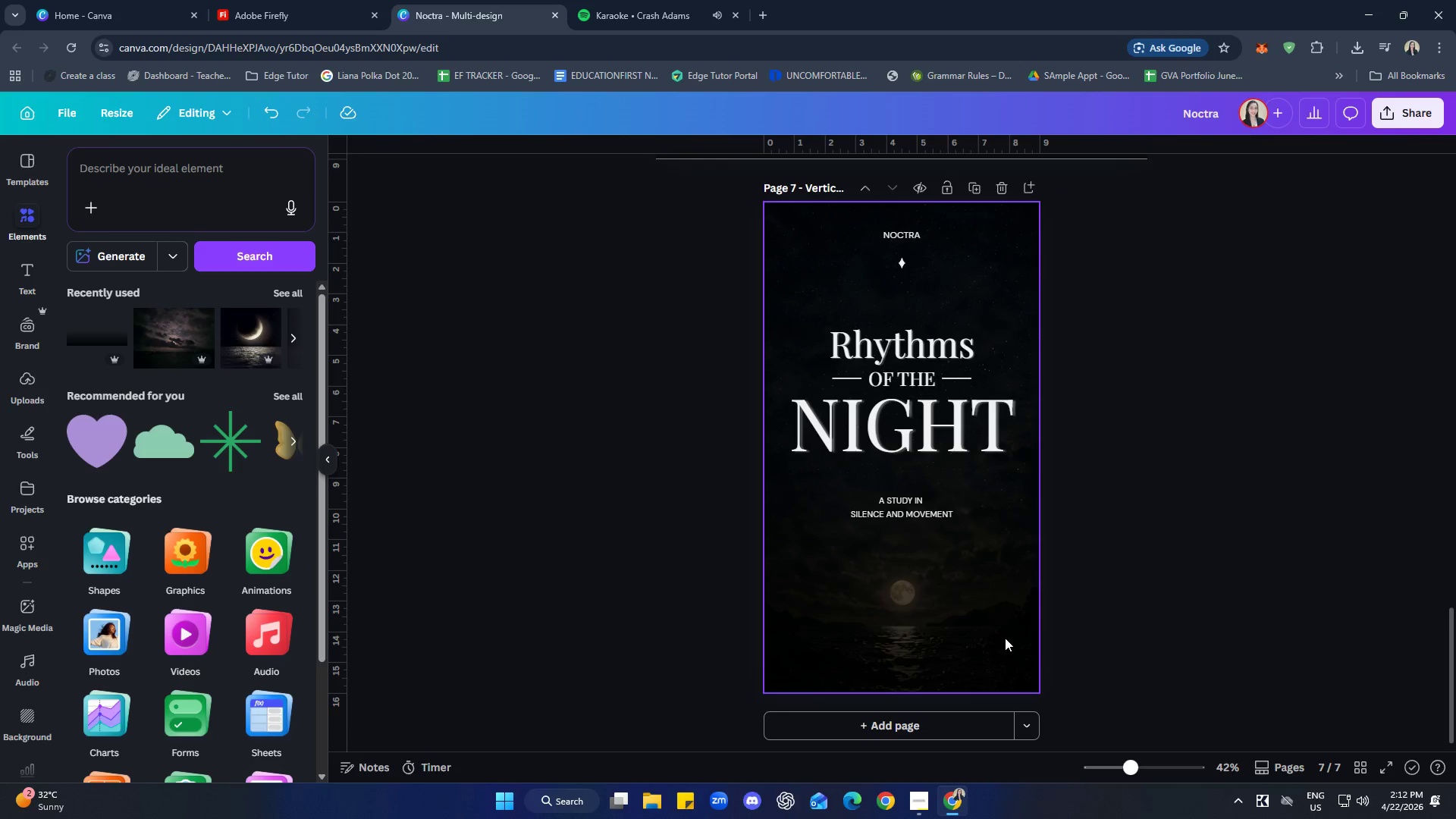 
left_click([988, 598])
 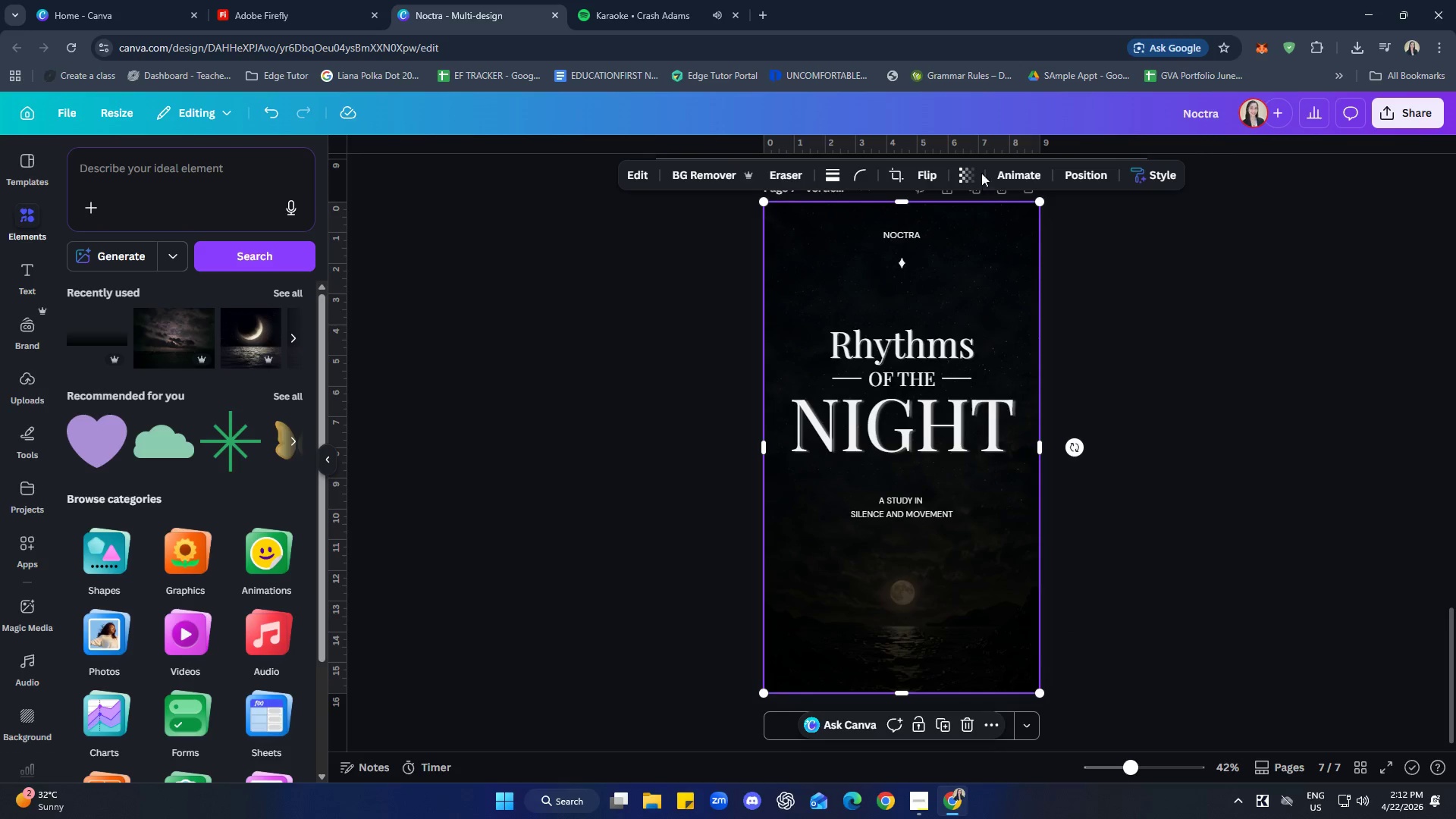 
left_click([961, 182])
 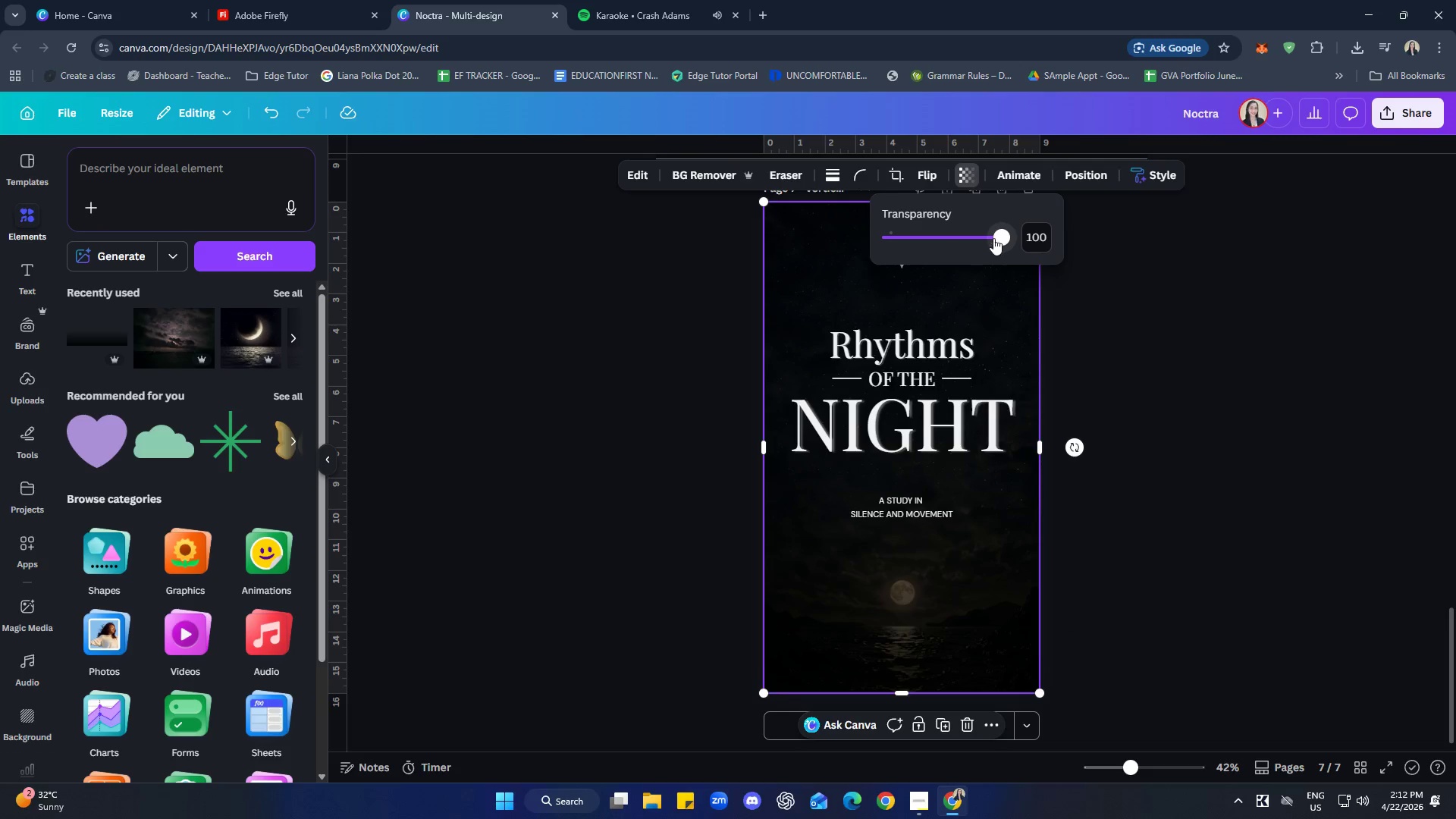 
left_click([986, 237])
 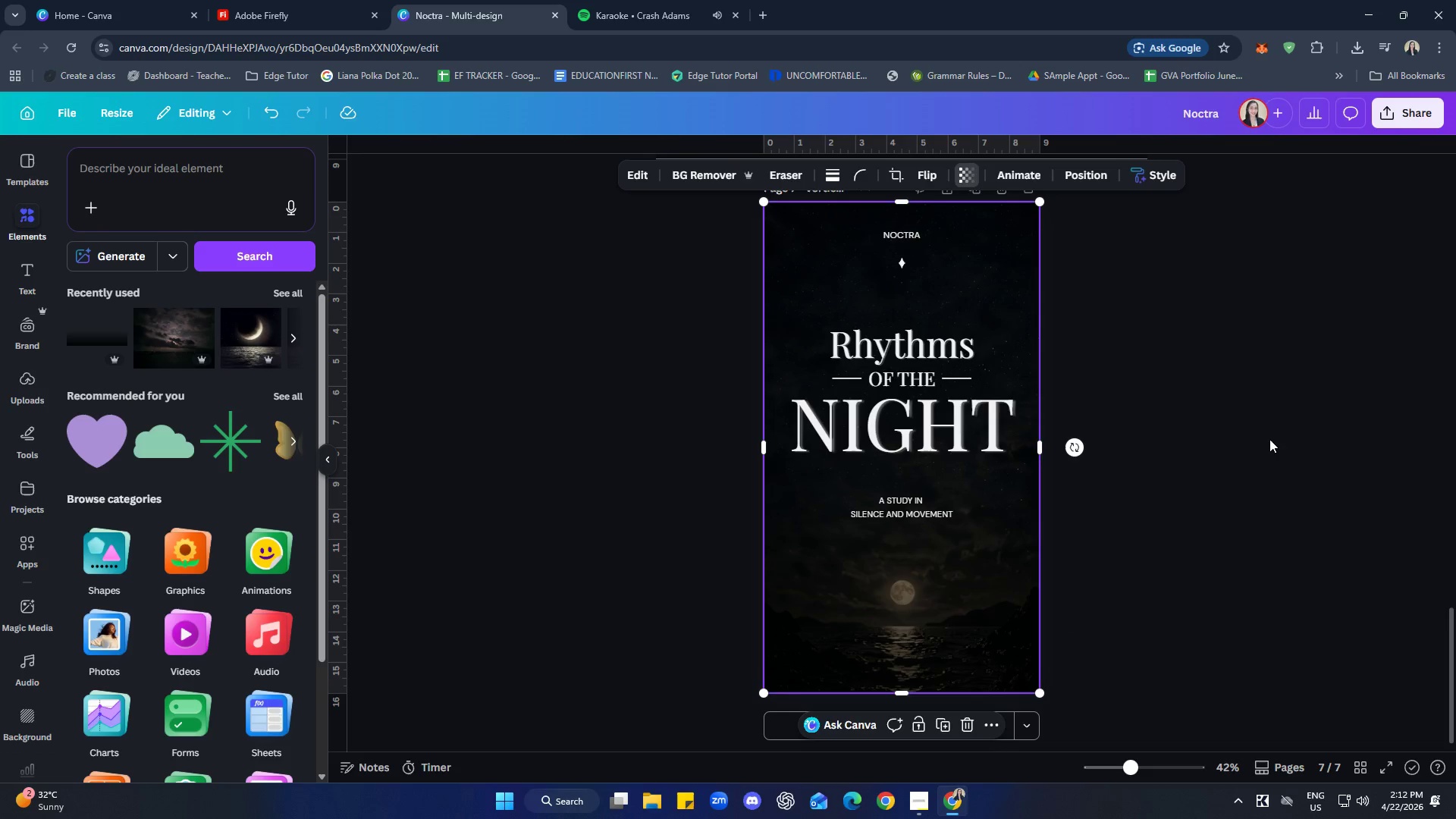 
double_click([1269, 439])
 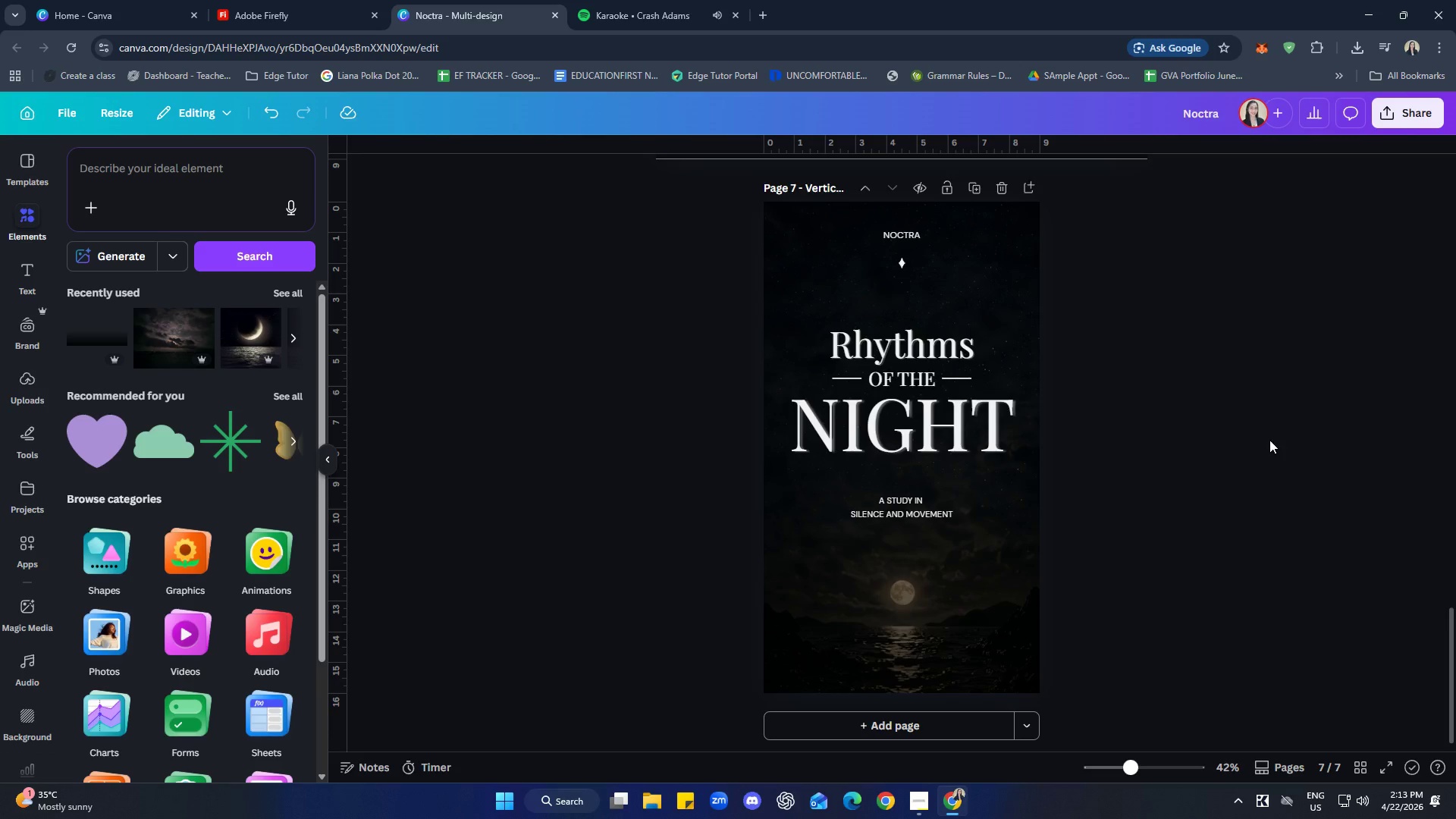 
wait(40.53)
 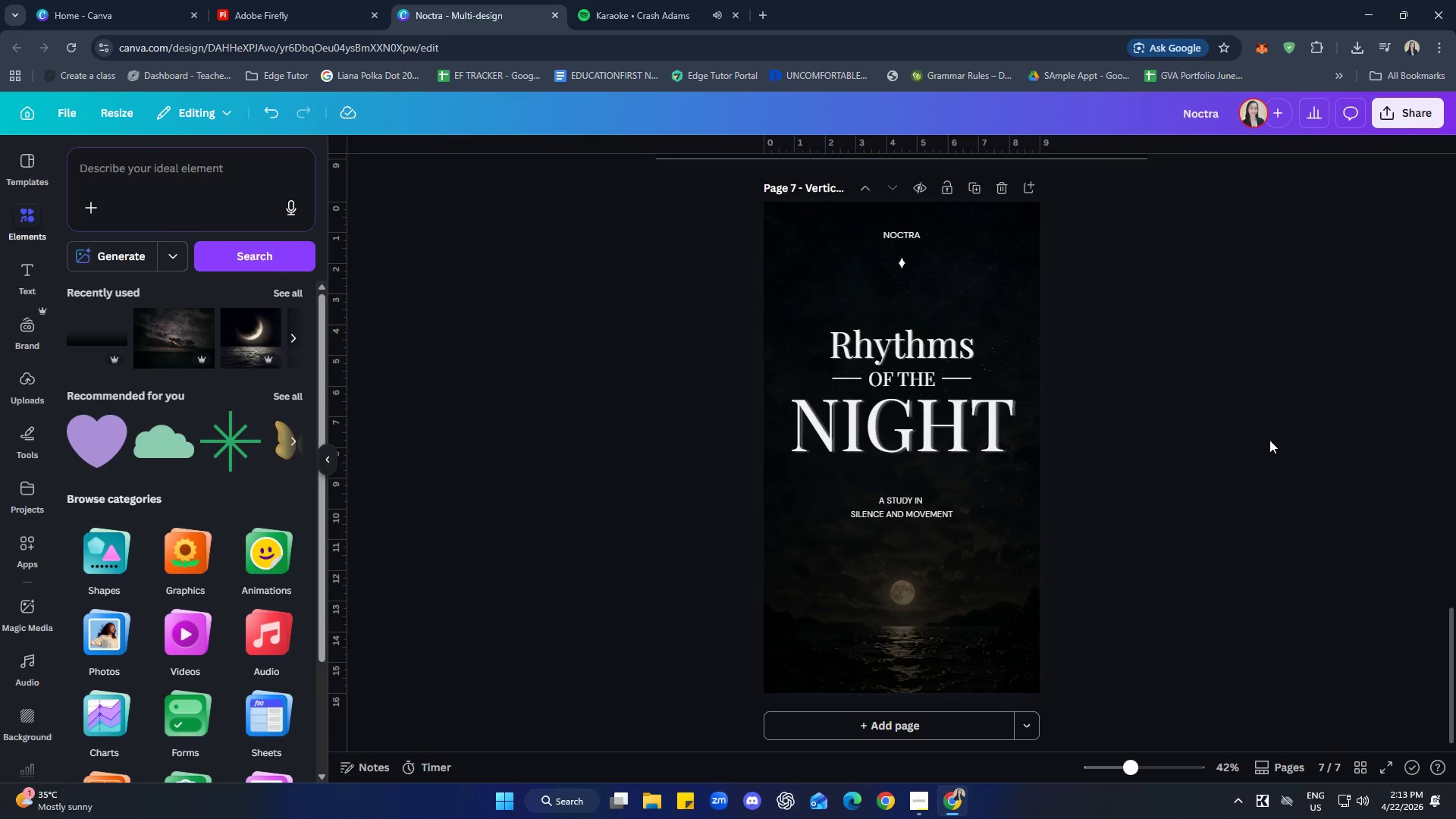 
left_click([1218, 254])
 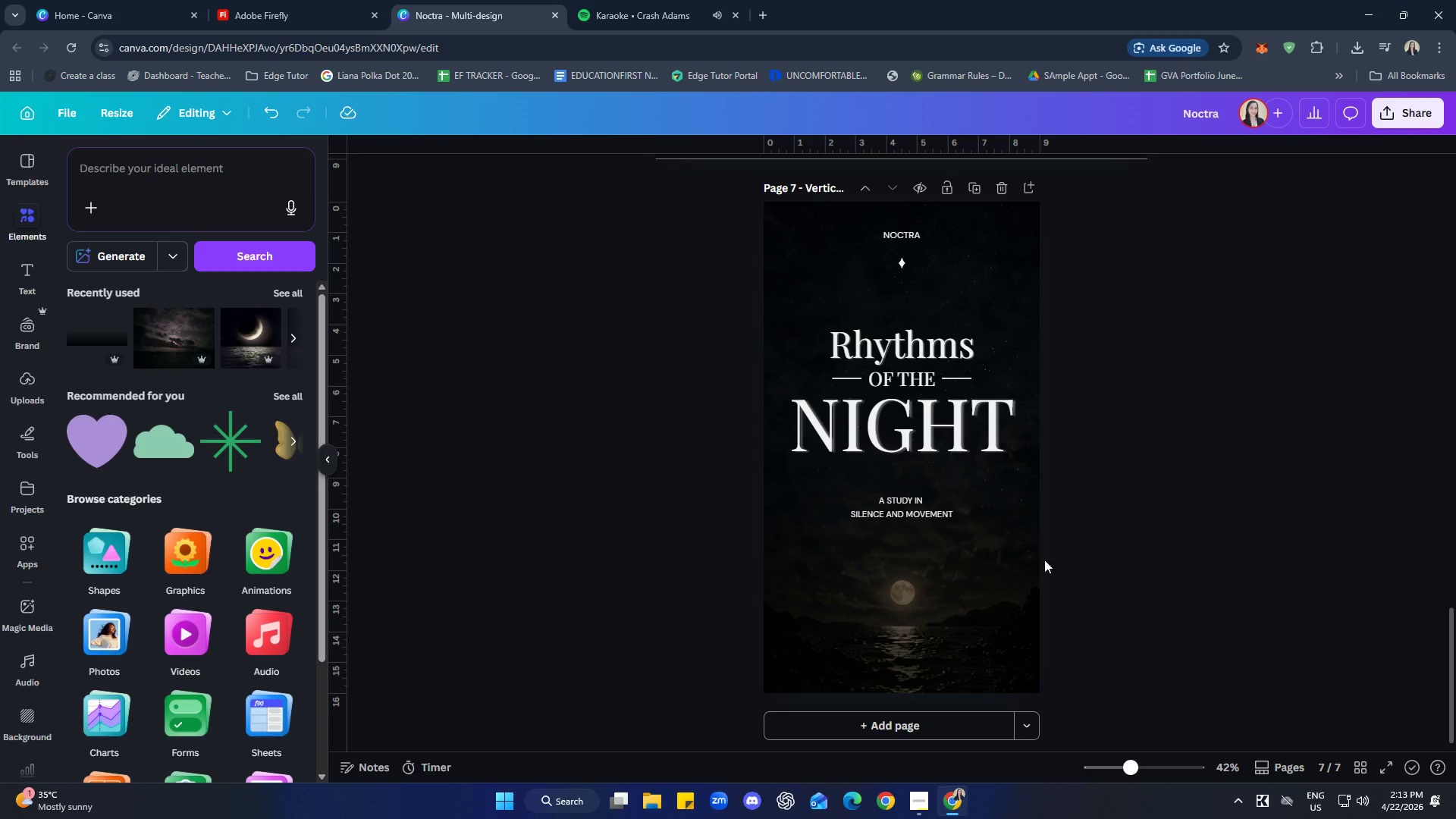 
left_click([1002, 563])
 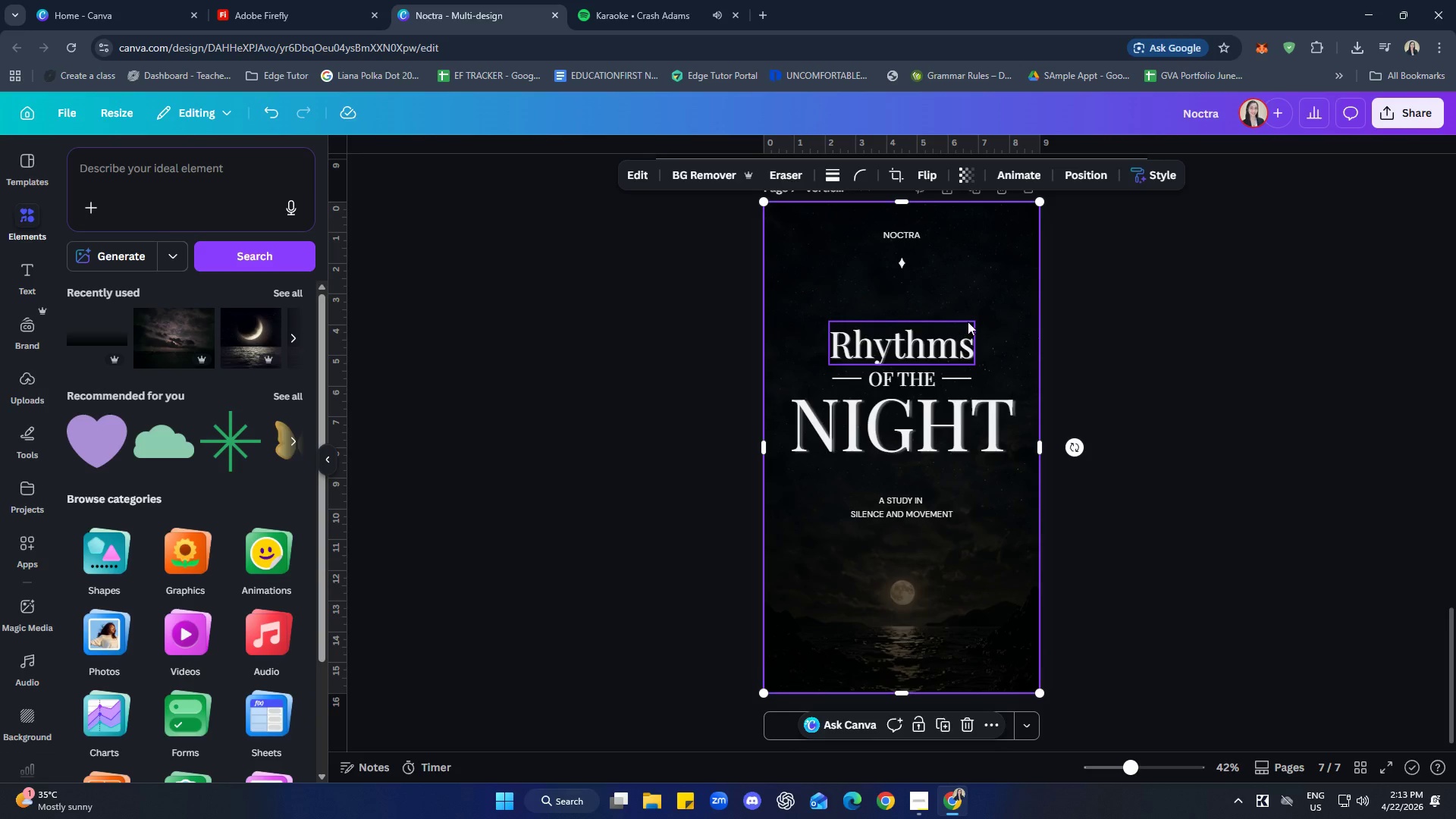 
left_click([973, 171])
 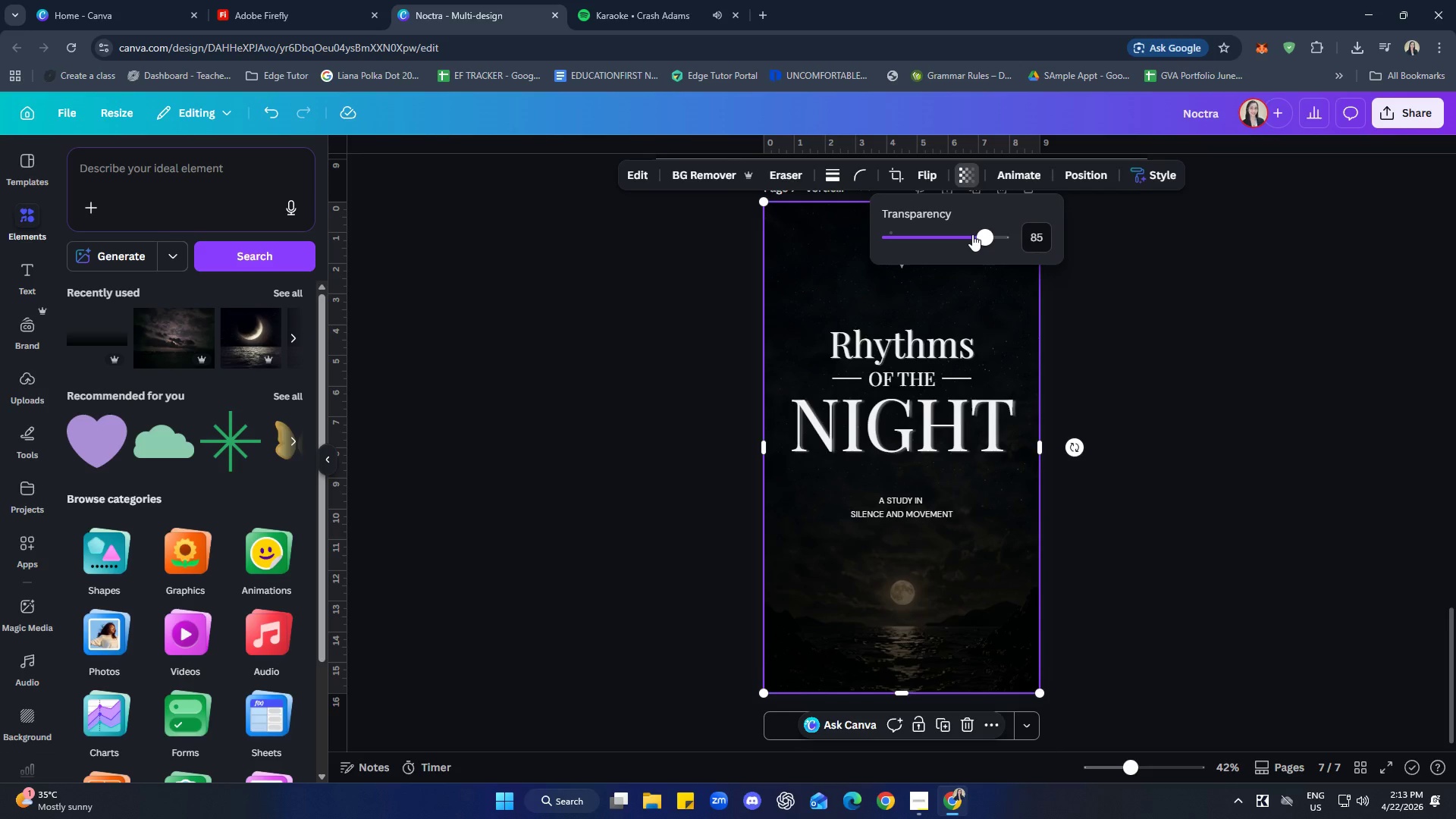 
left_click([971, 234])
 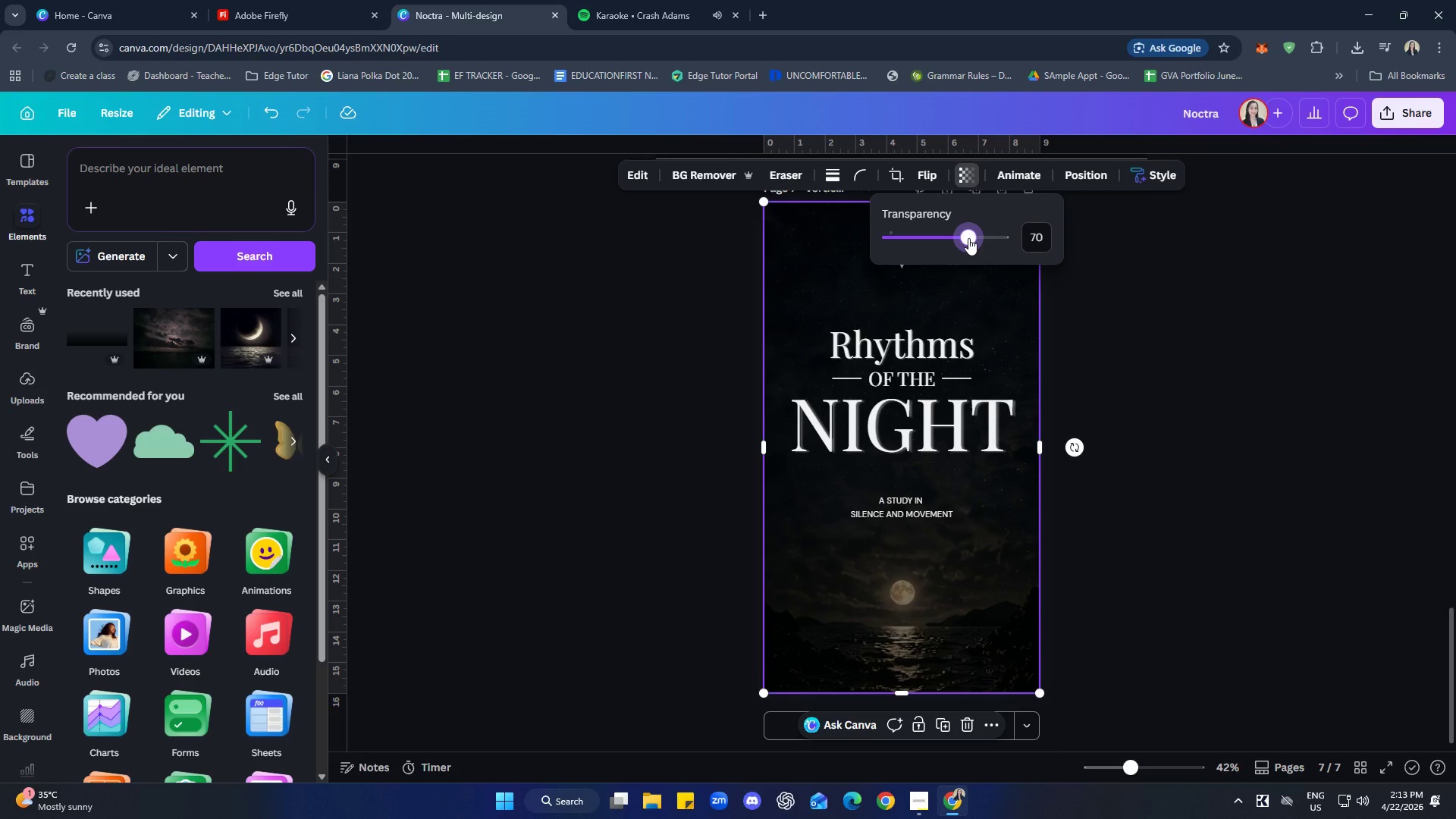 
double_click([1206, 394])
 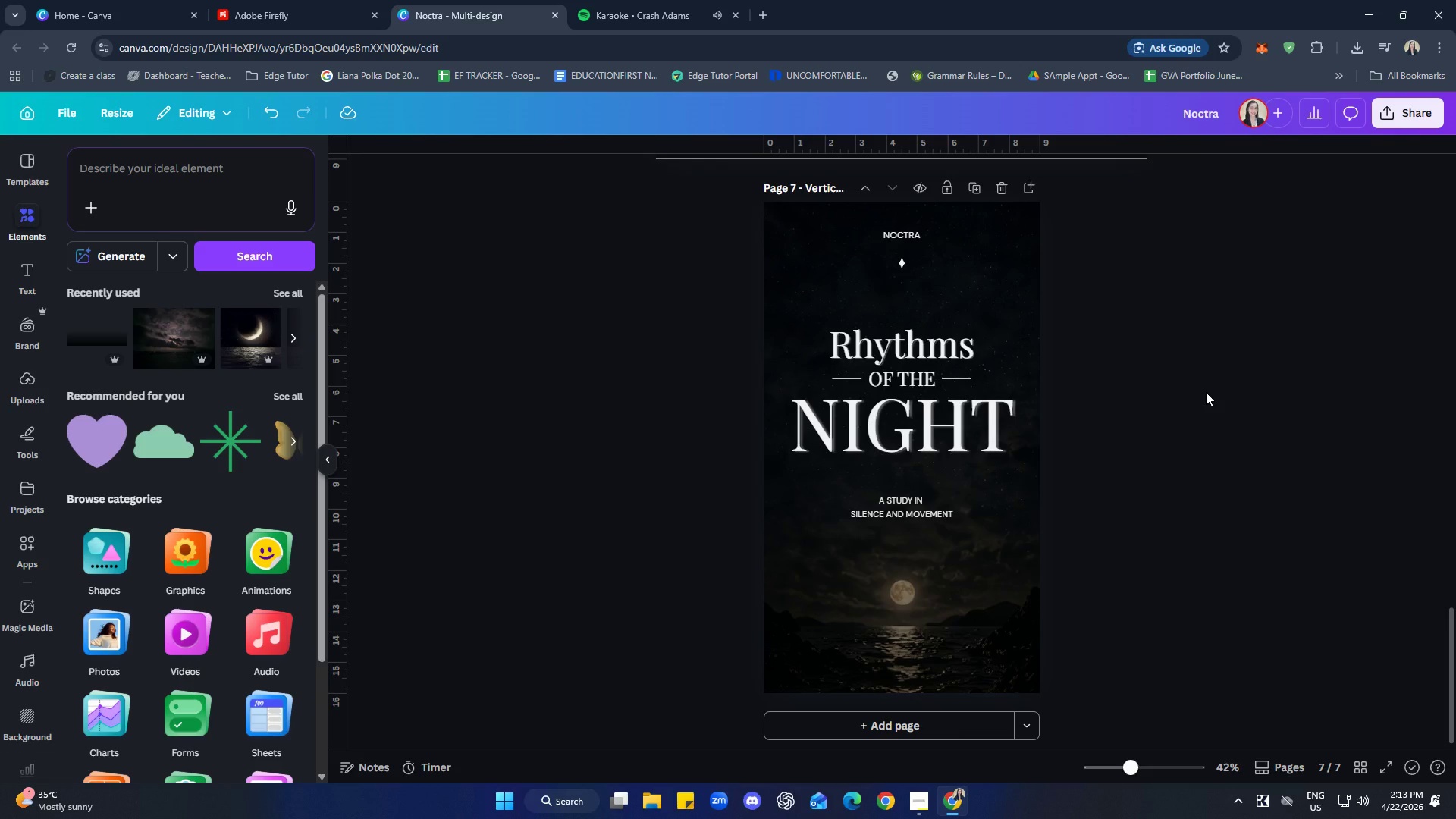 
wait(19.11)
 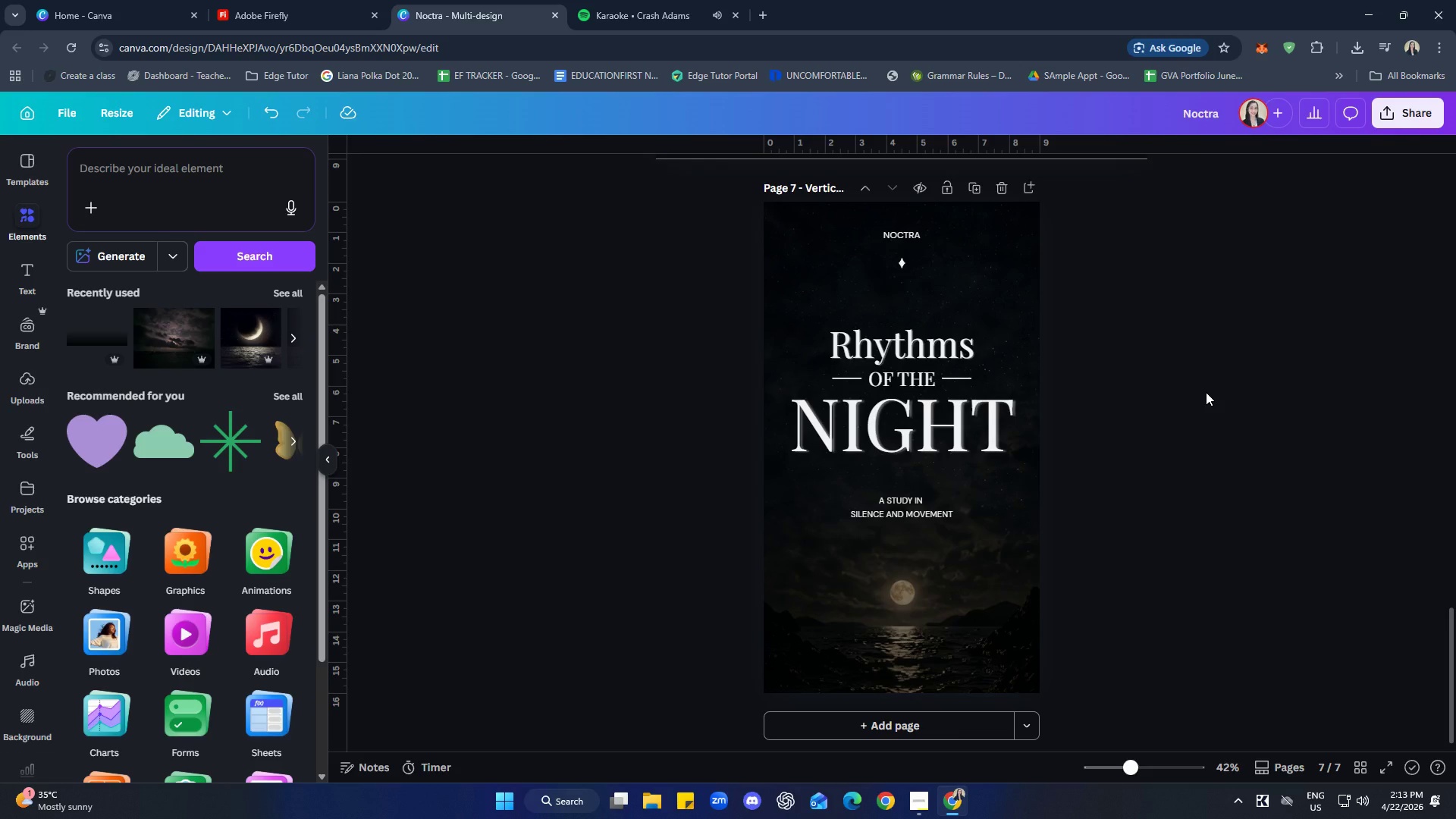 
left_click([903, 261])
 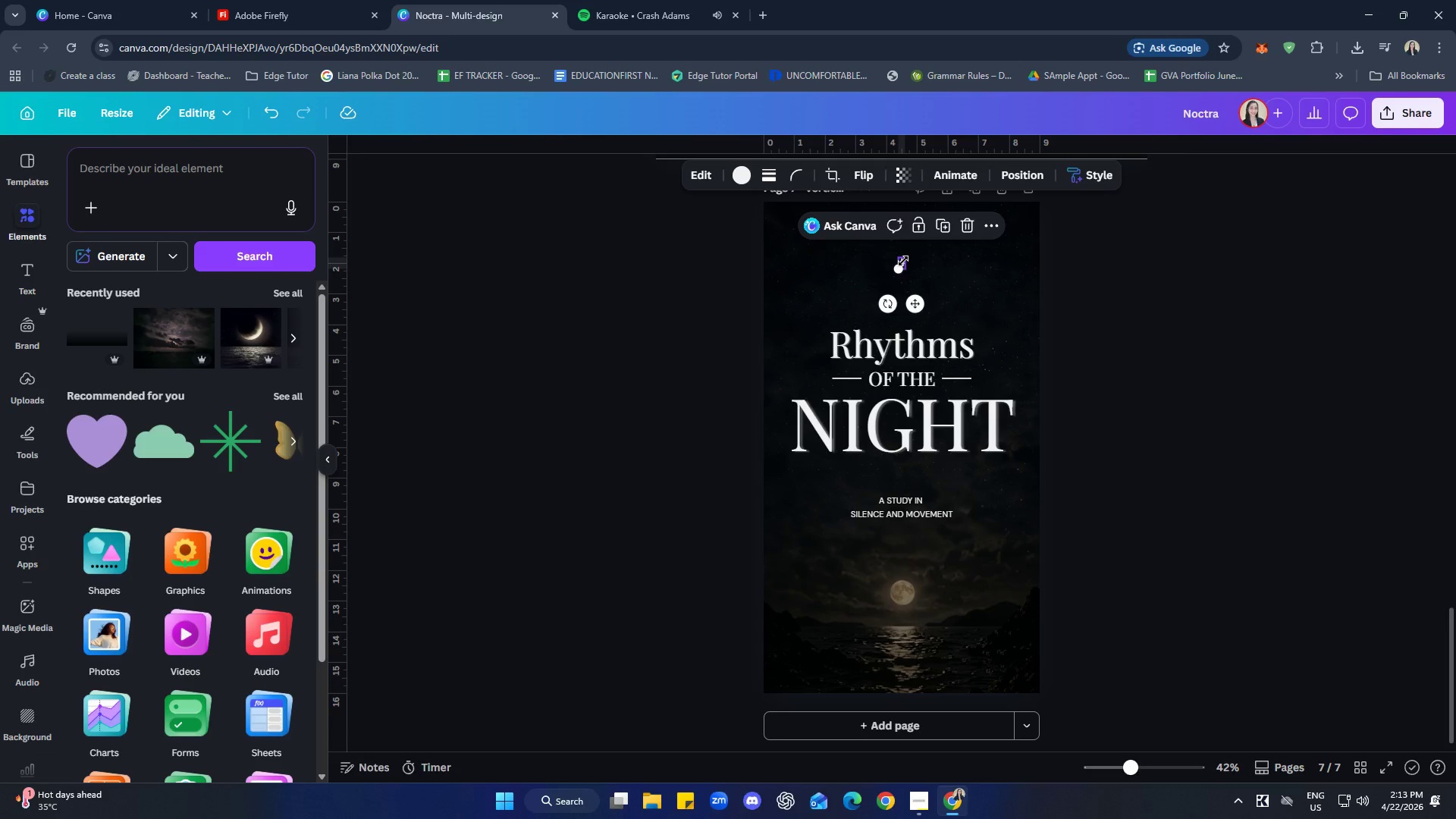 
hold_key(key=ShiftLeft, duration=0.72)
 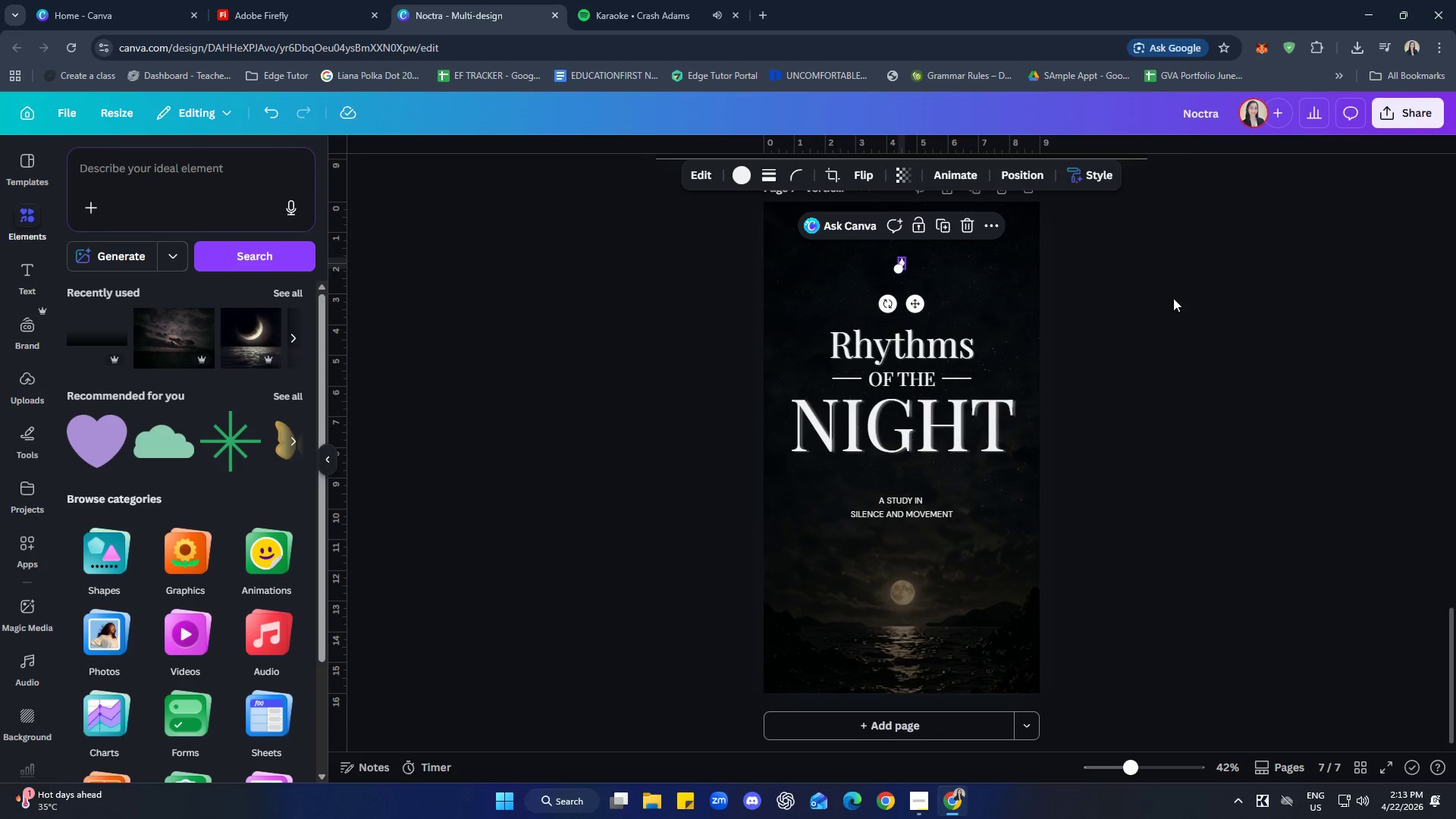 
left_click([1173, 298])
 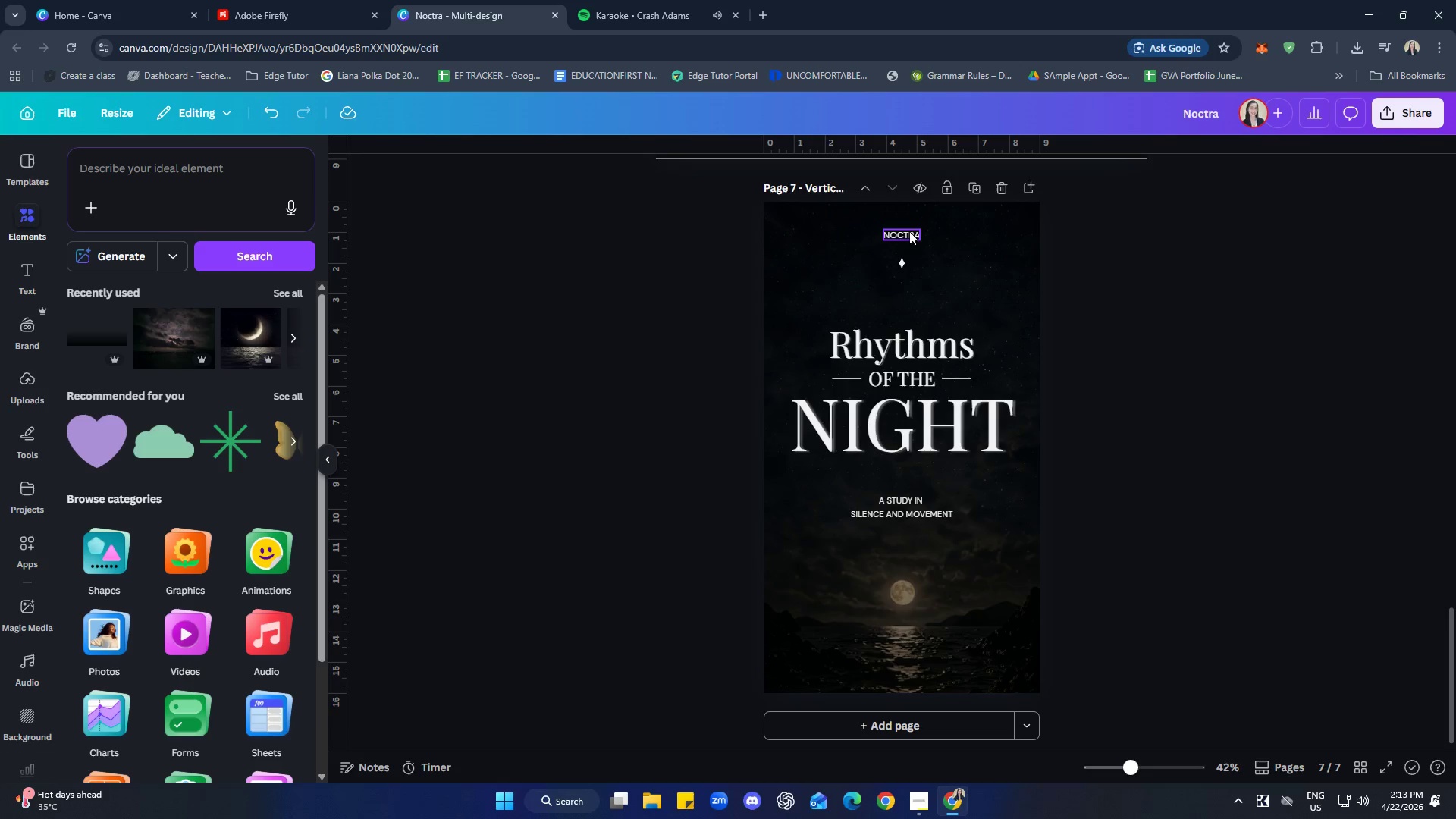 
left_click([905, 231])
 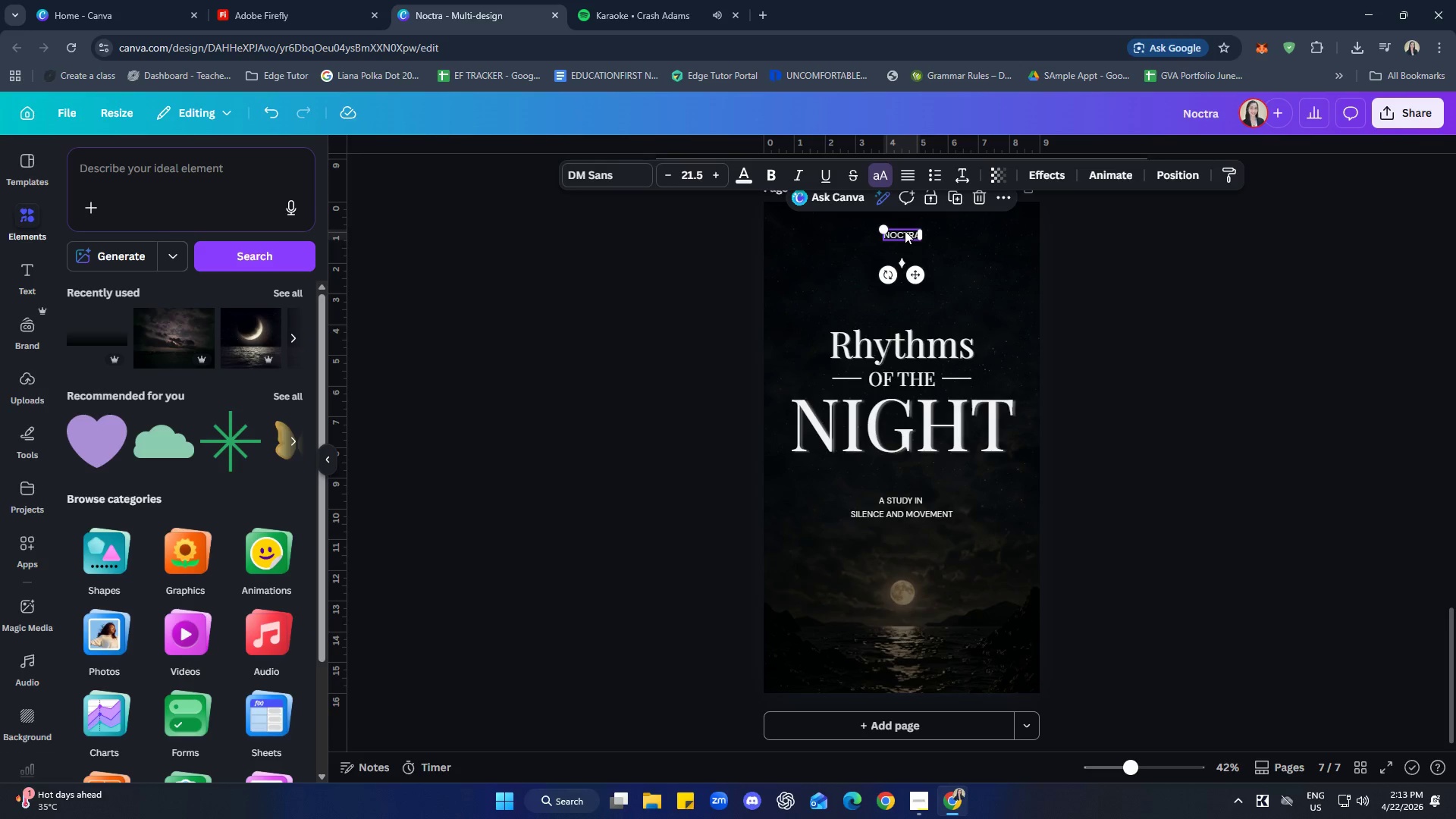 
hold_key(key=ShiftLeft, duration=0.8)
left_click([902, 259])
 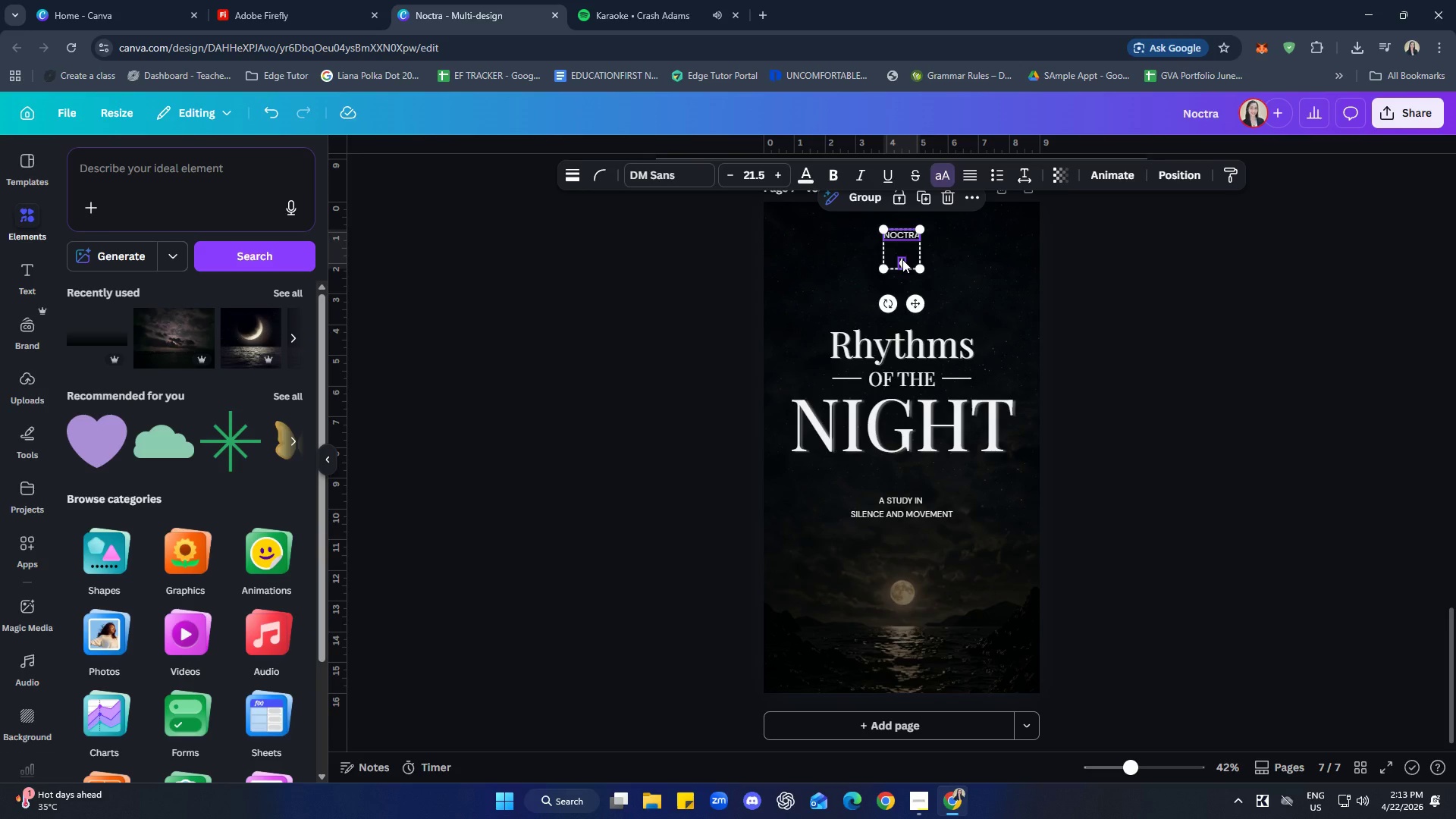 
key(ArrowDown)
 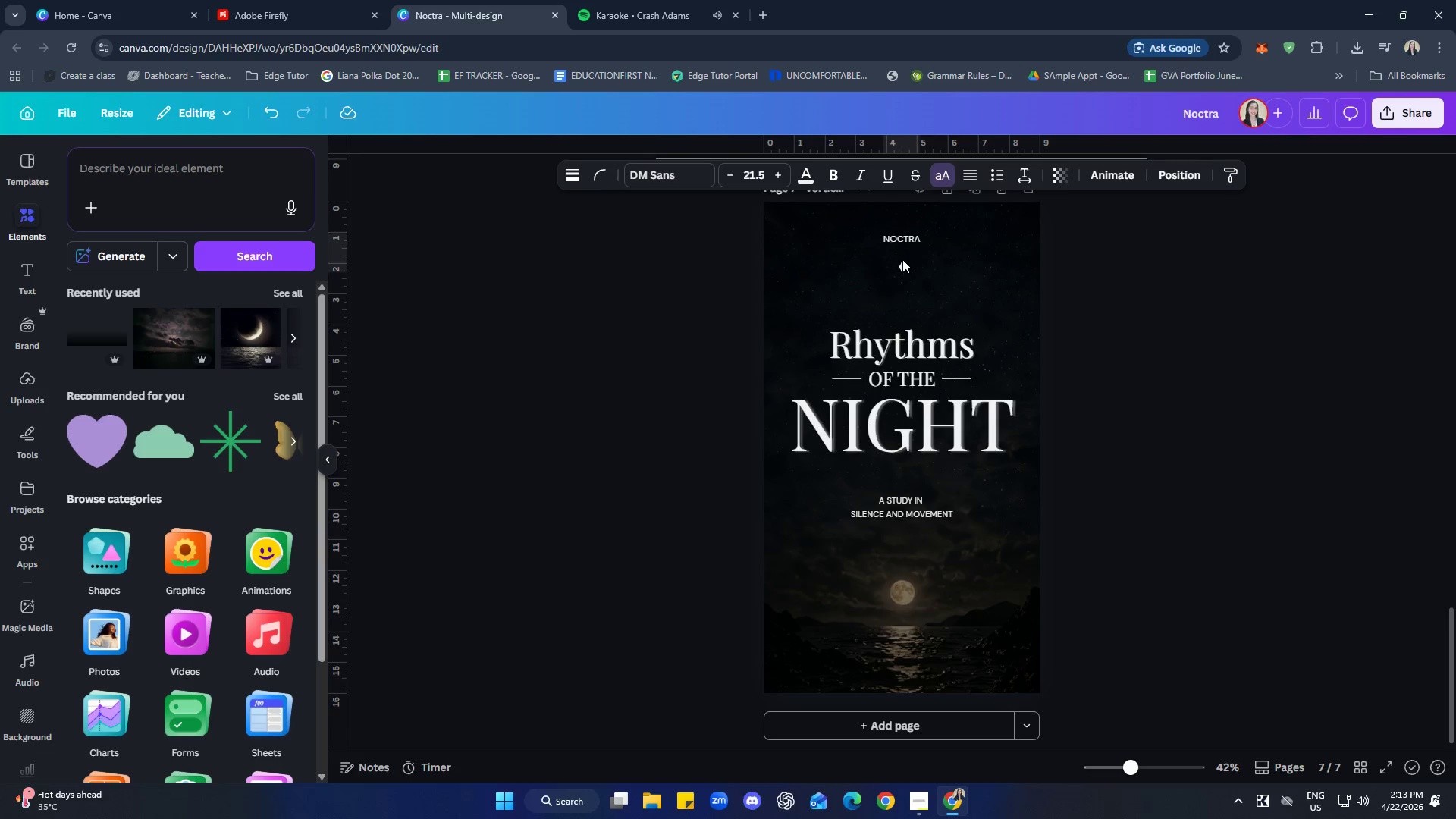 
hold_key(key=ArrowDown, duration=0.31)
 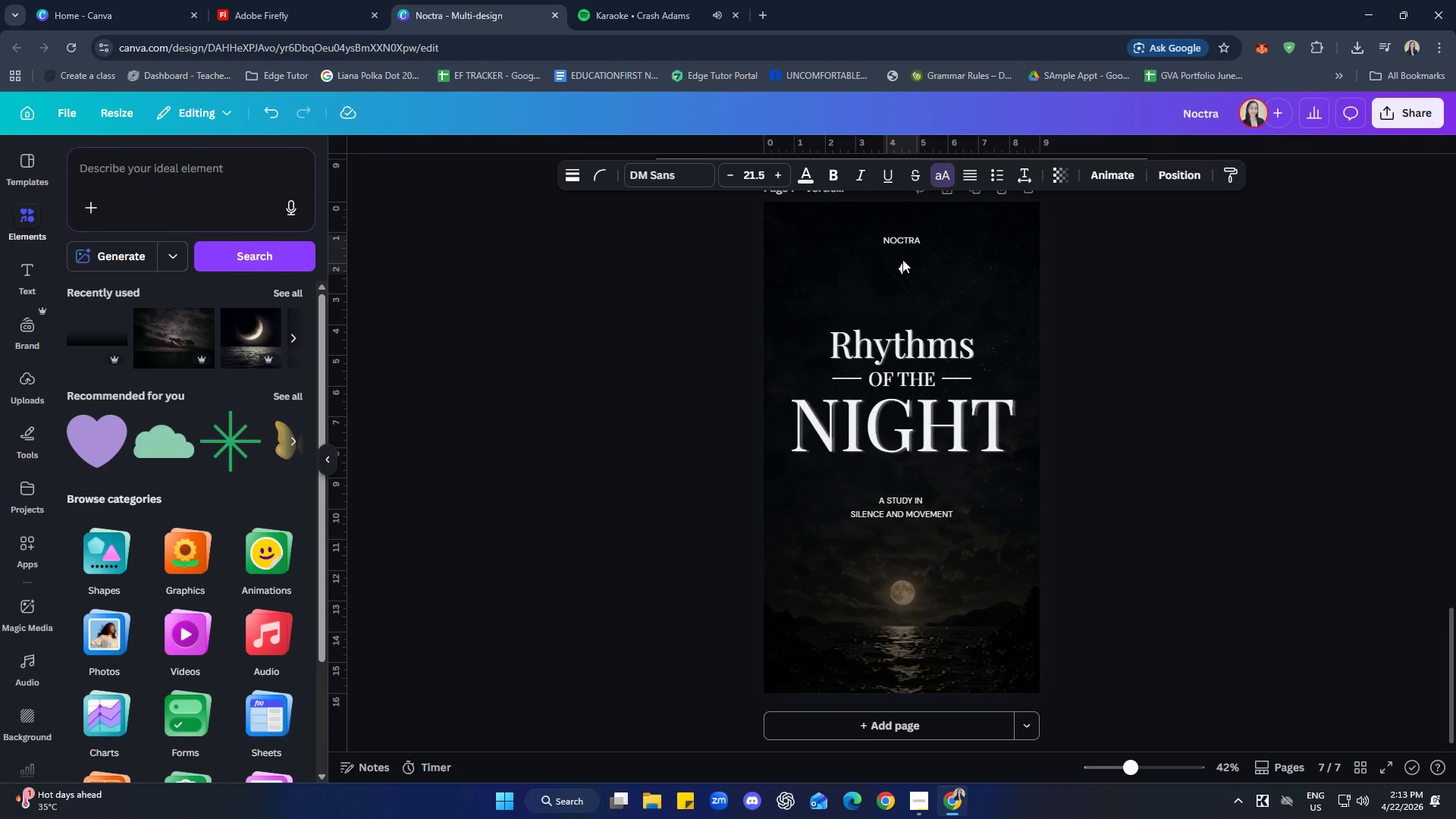 
key(ArrowDown)
 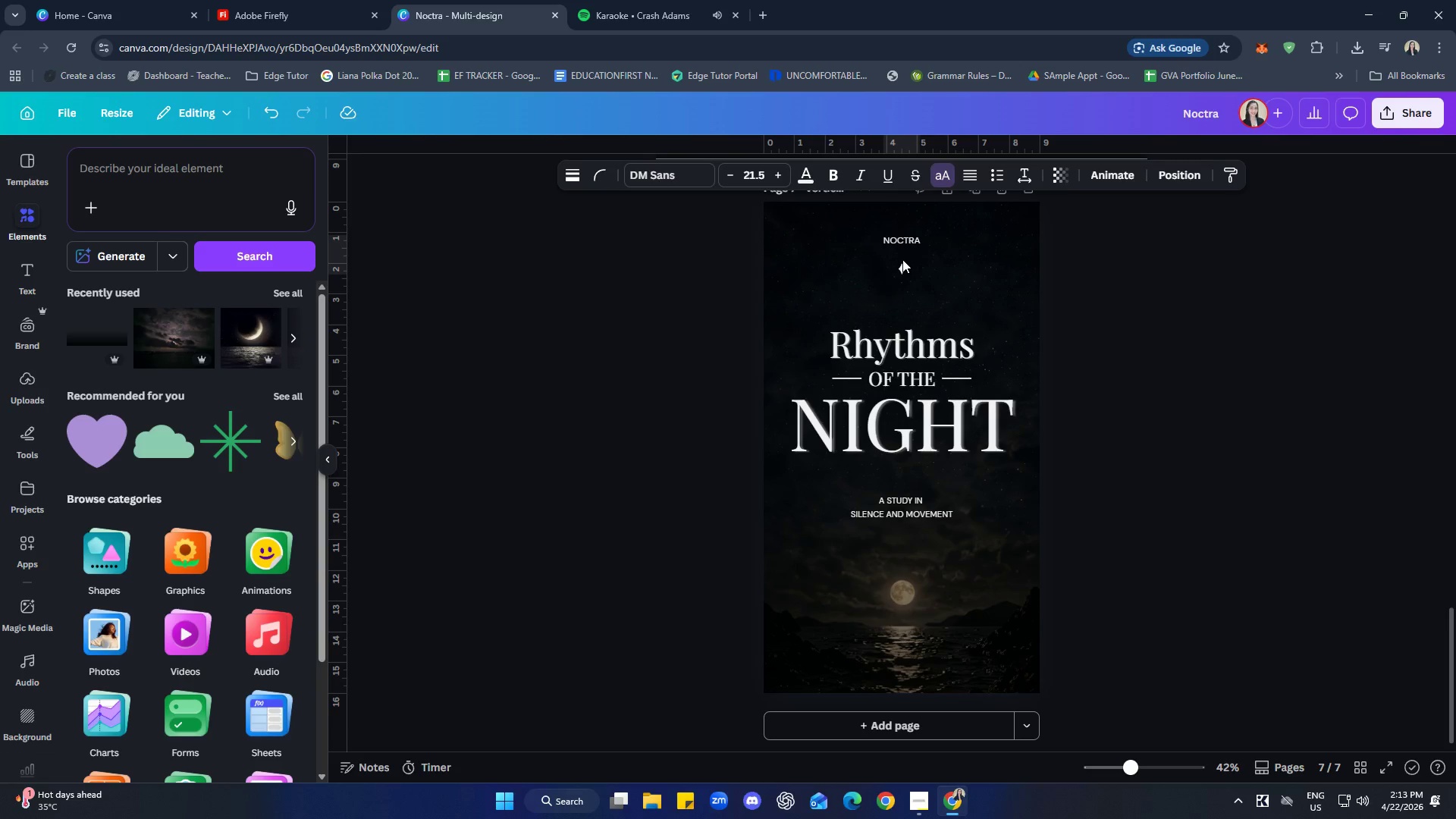 
key(ArrowDown)
 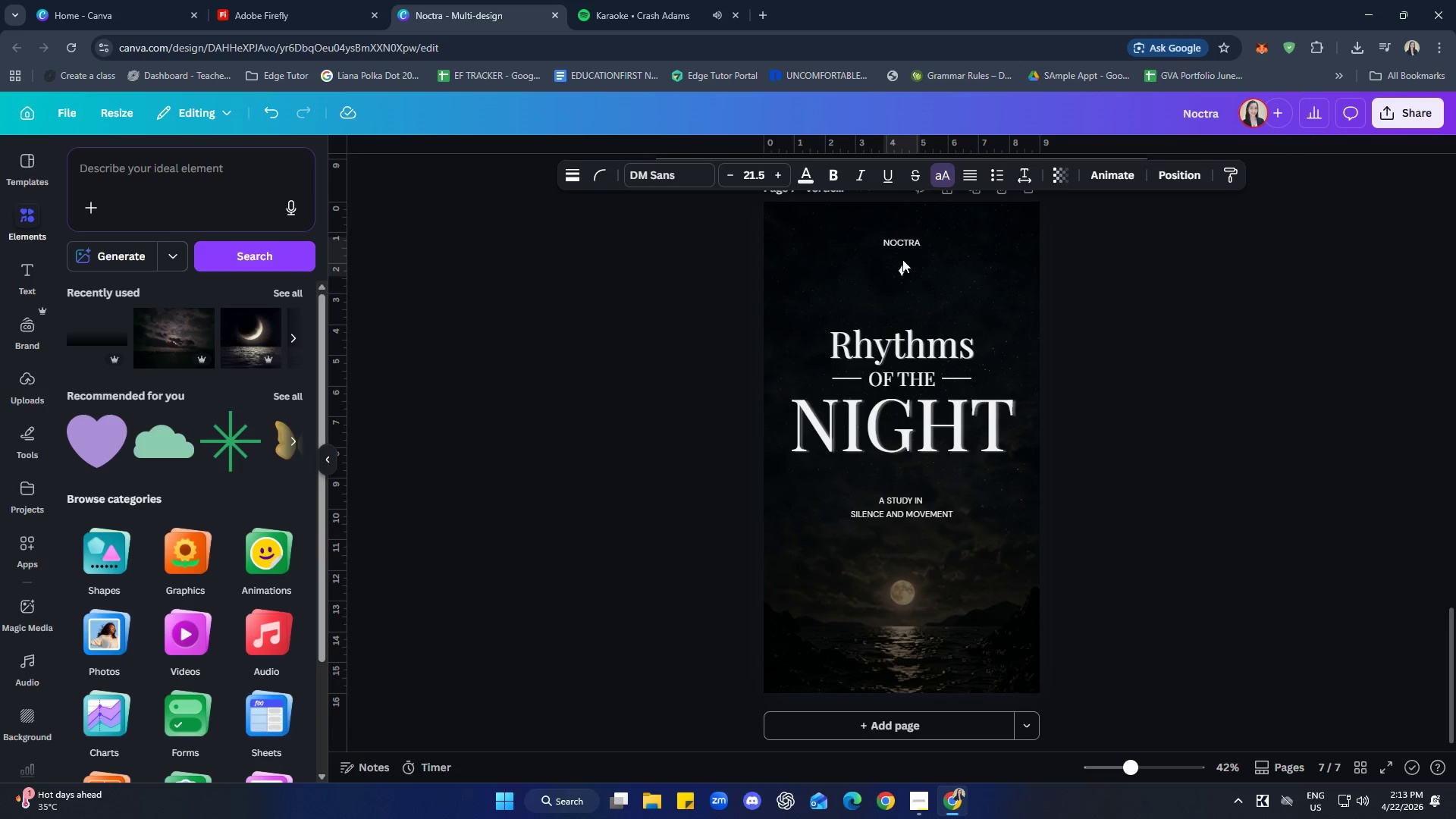 
key(ArrowDown)
 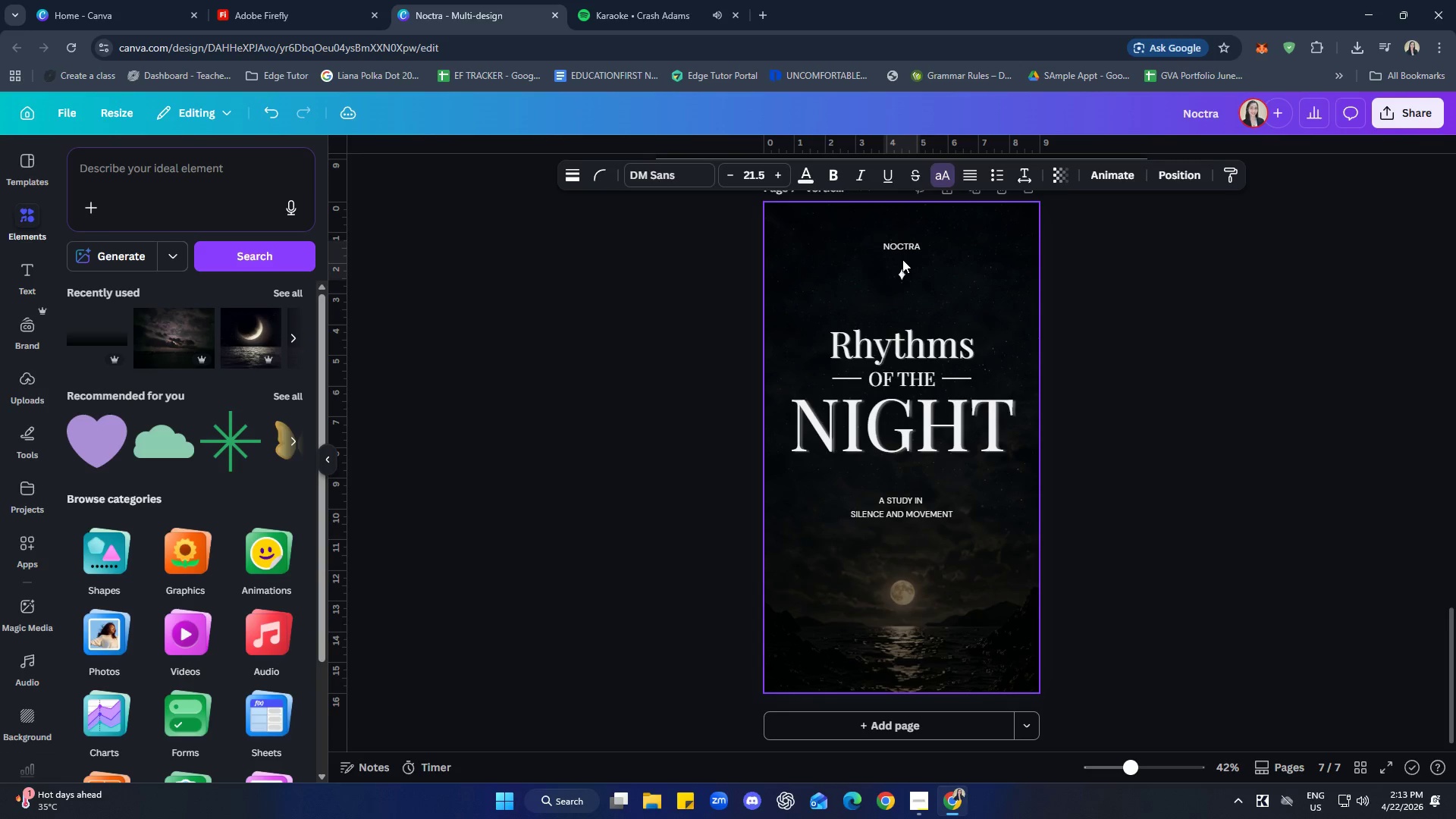 
key(ArrowDown)
 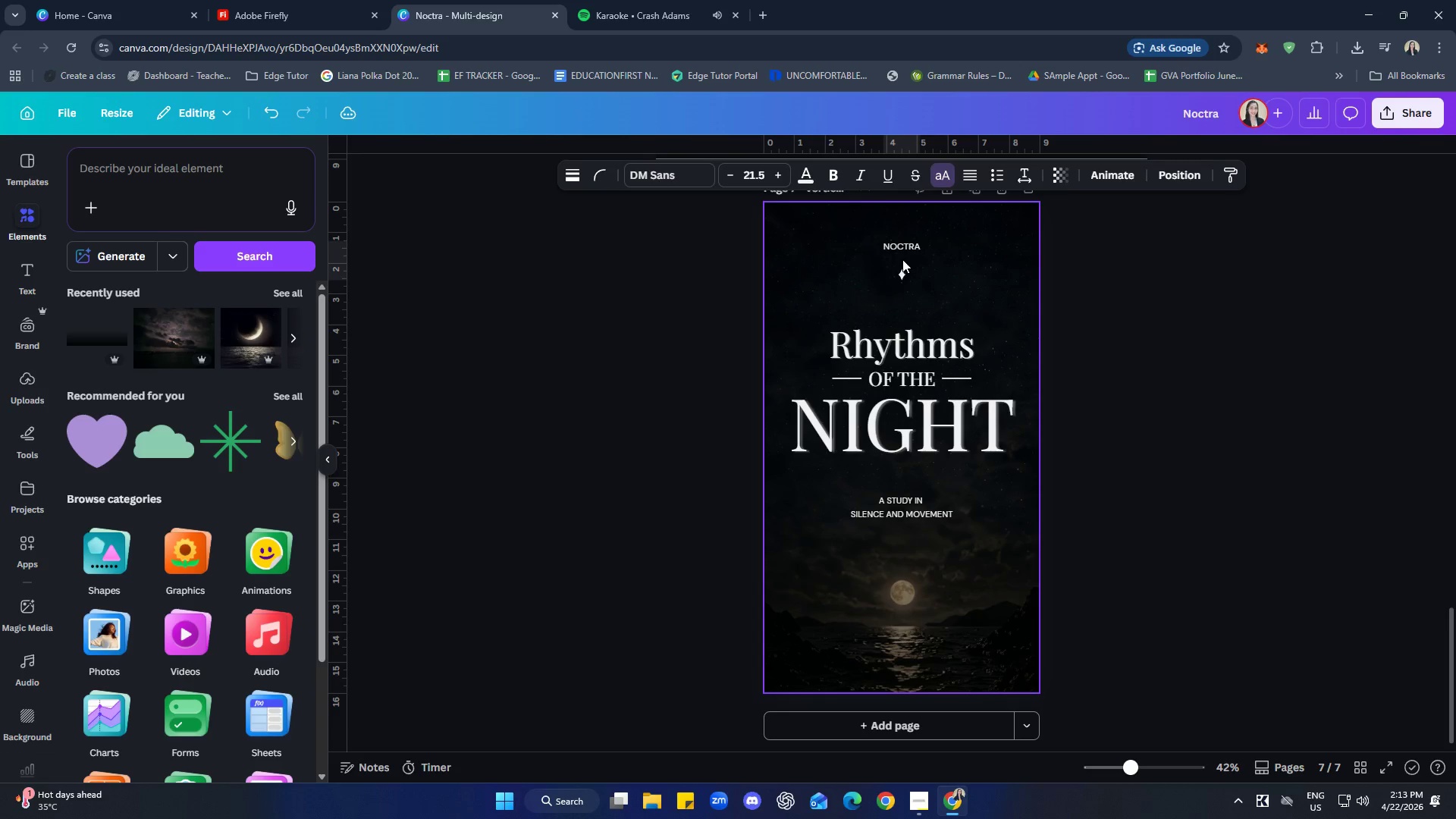 
key(ArrowDown)
 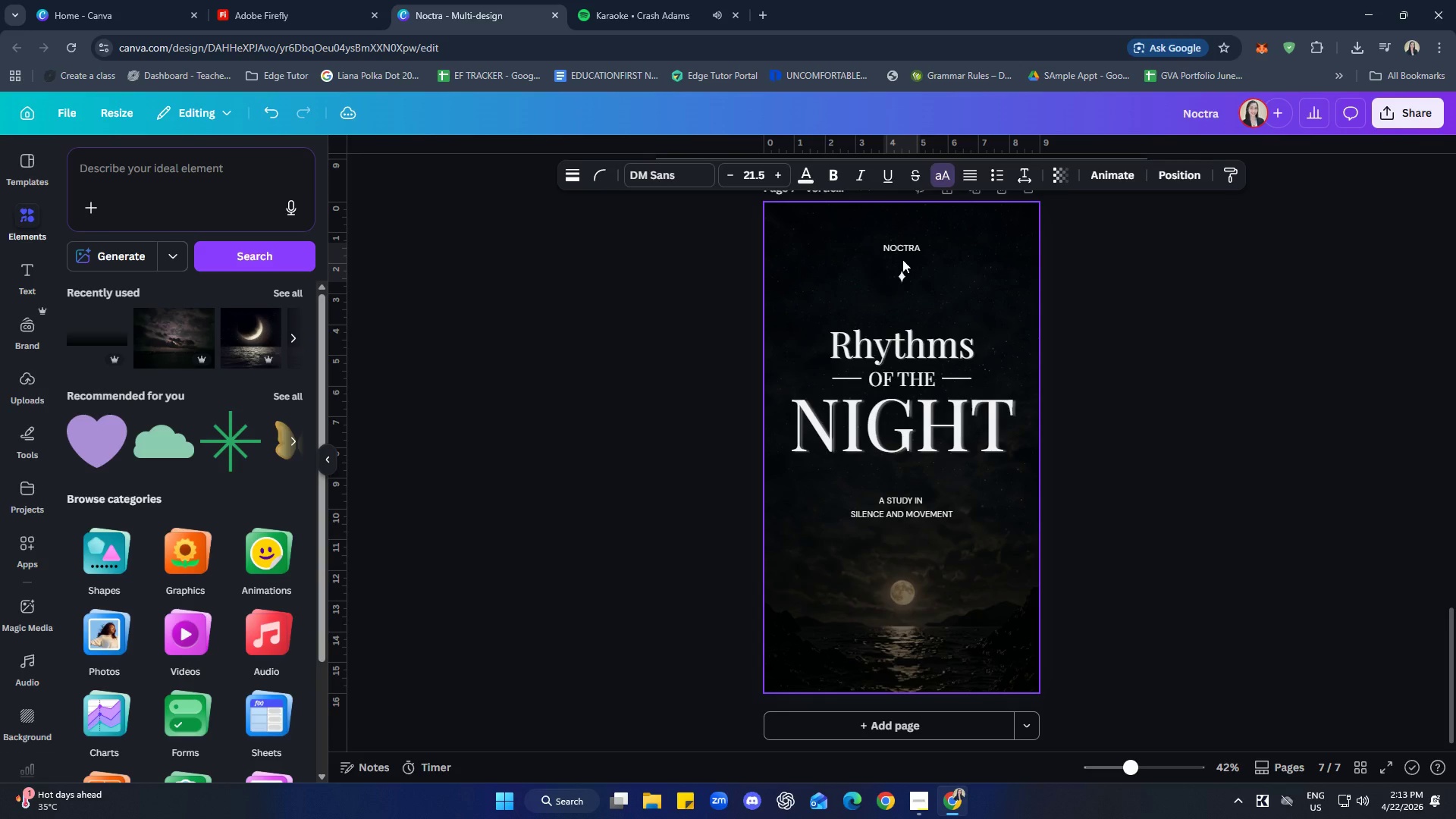 
key(ArrowDown)
 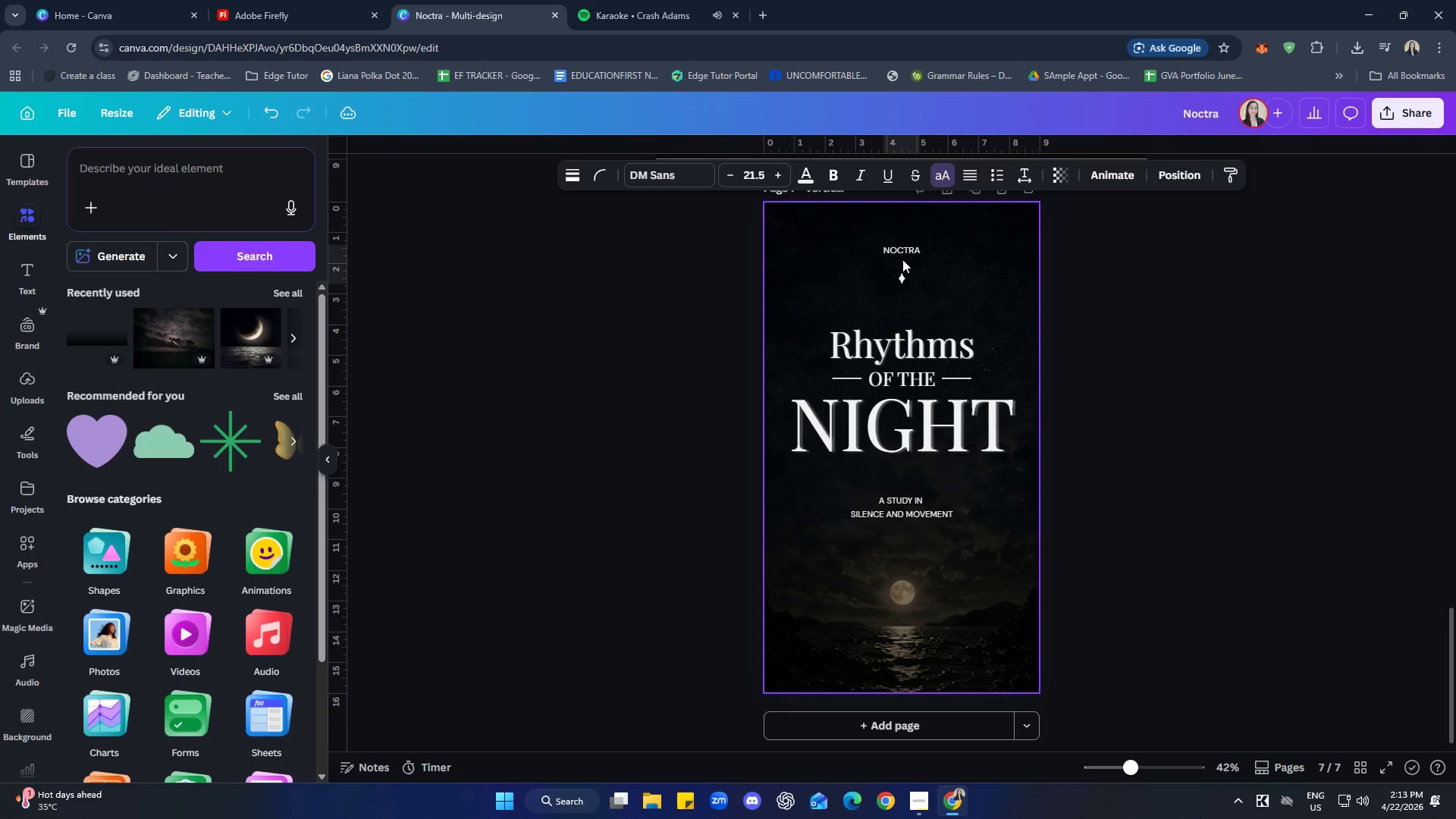 
key(ArrowDown)
 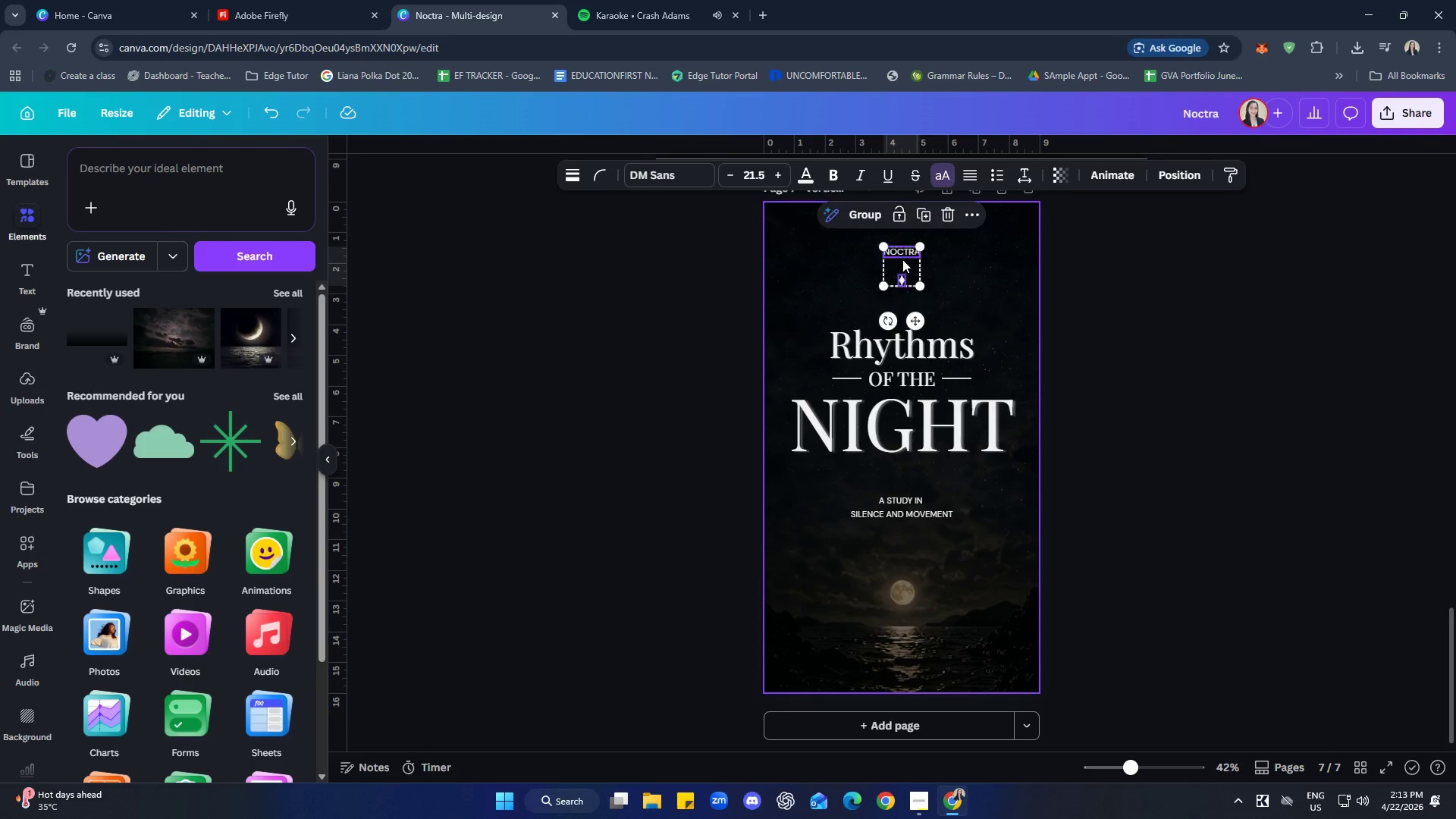 
key(ArrowDown)
 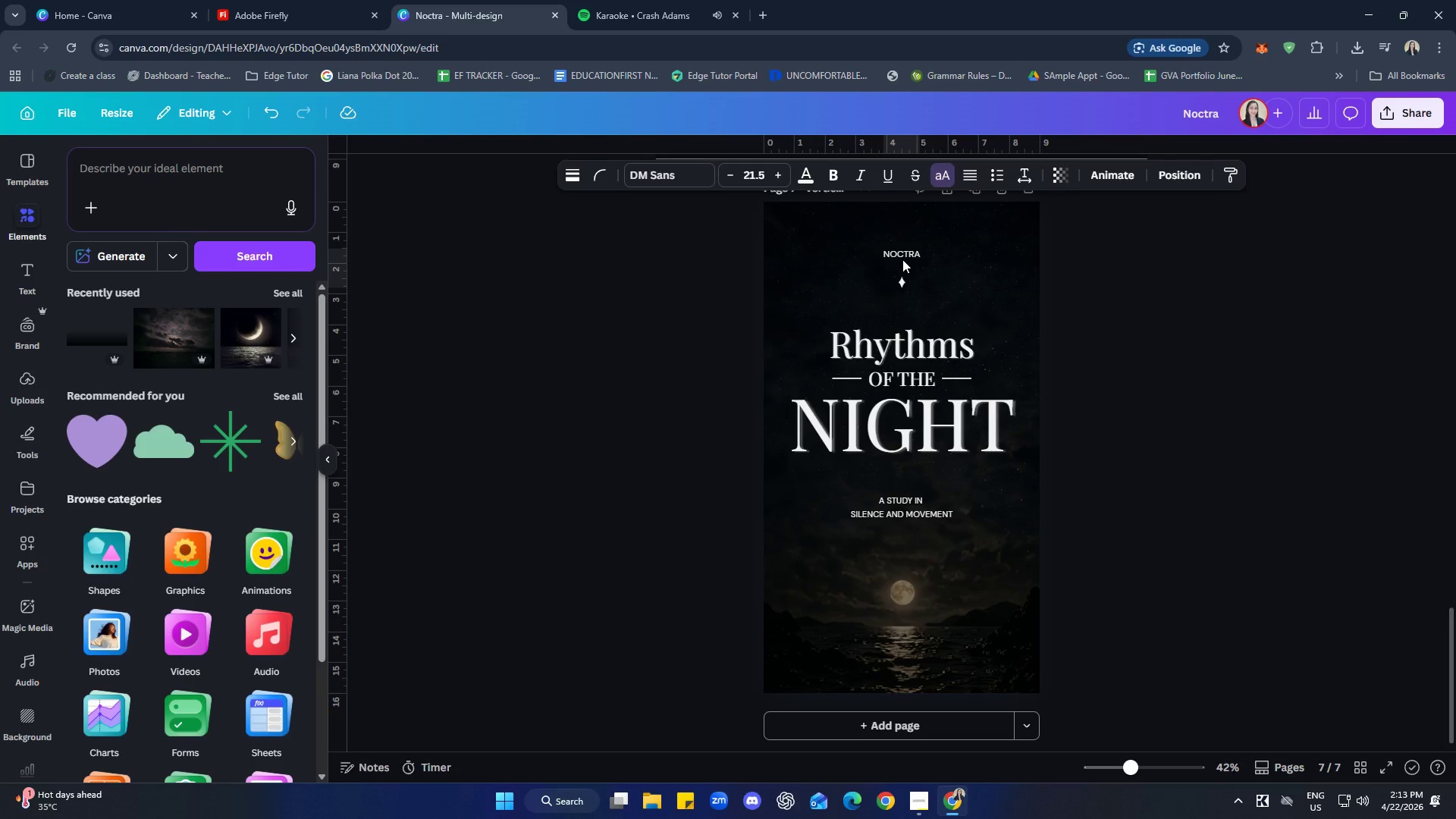 
key(ArrowDown)
 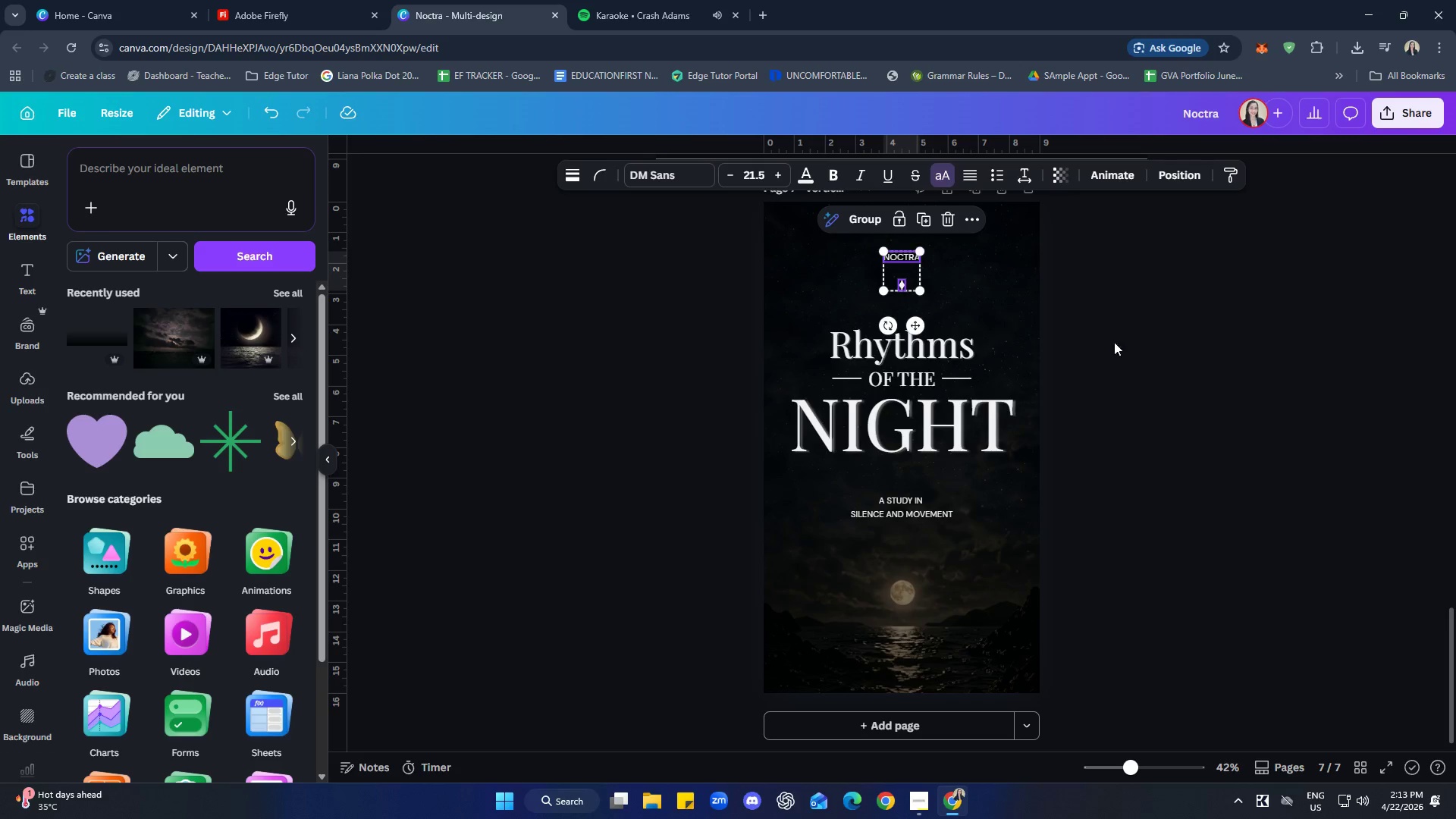 
double_click([1316, 364])
 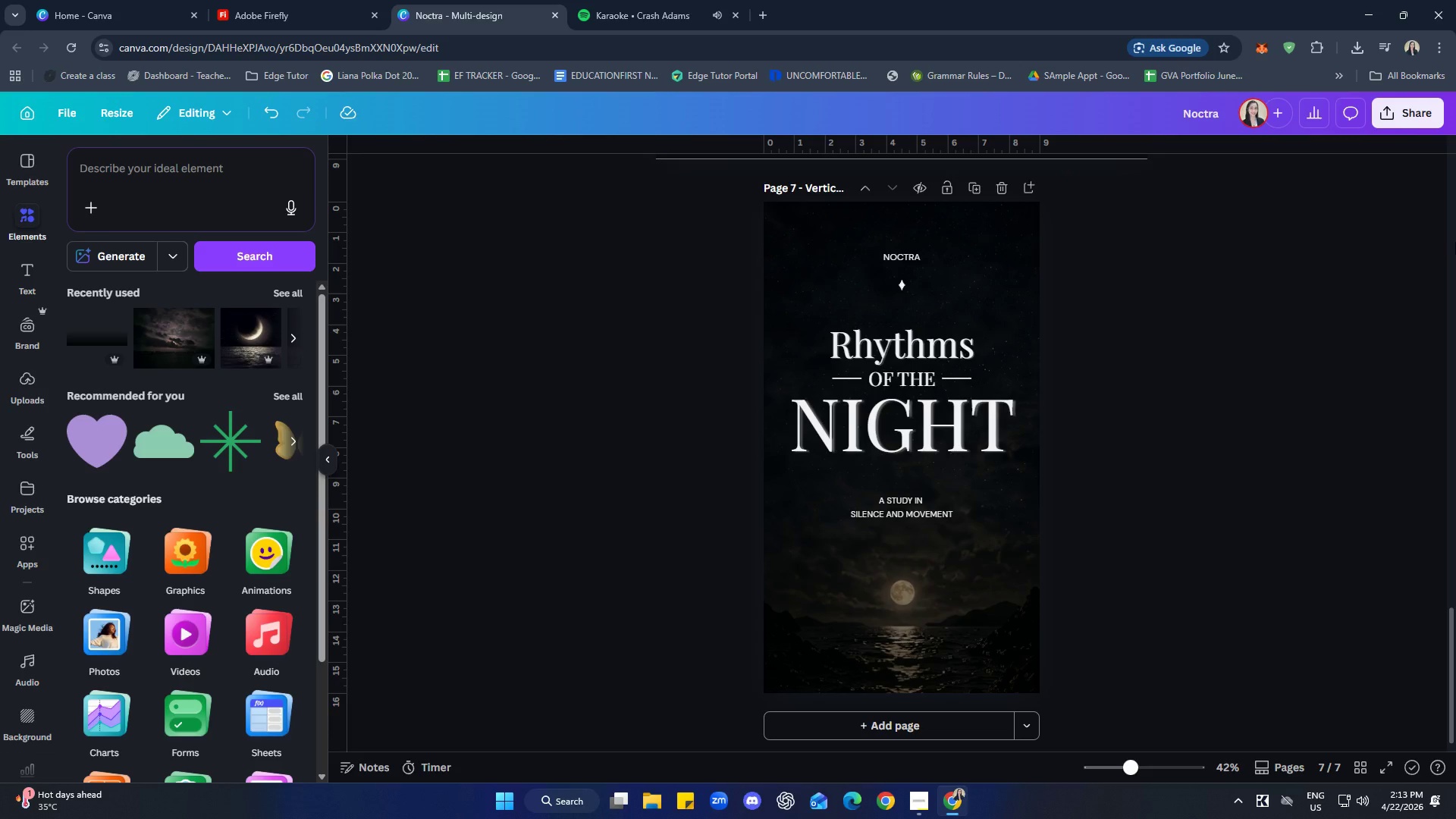 
wait(17.3)
 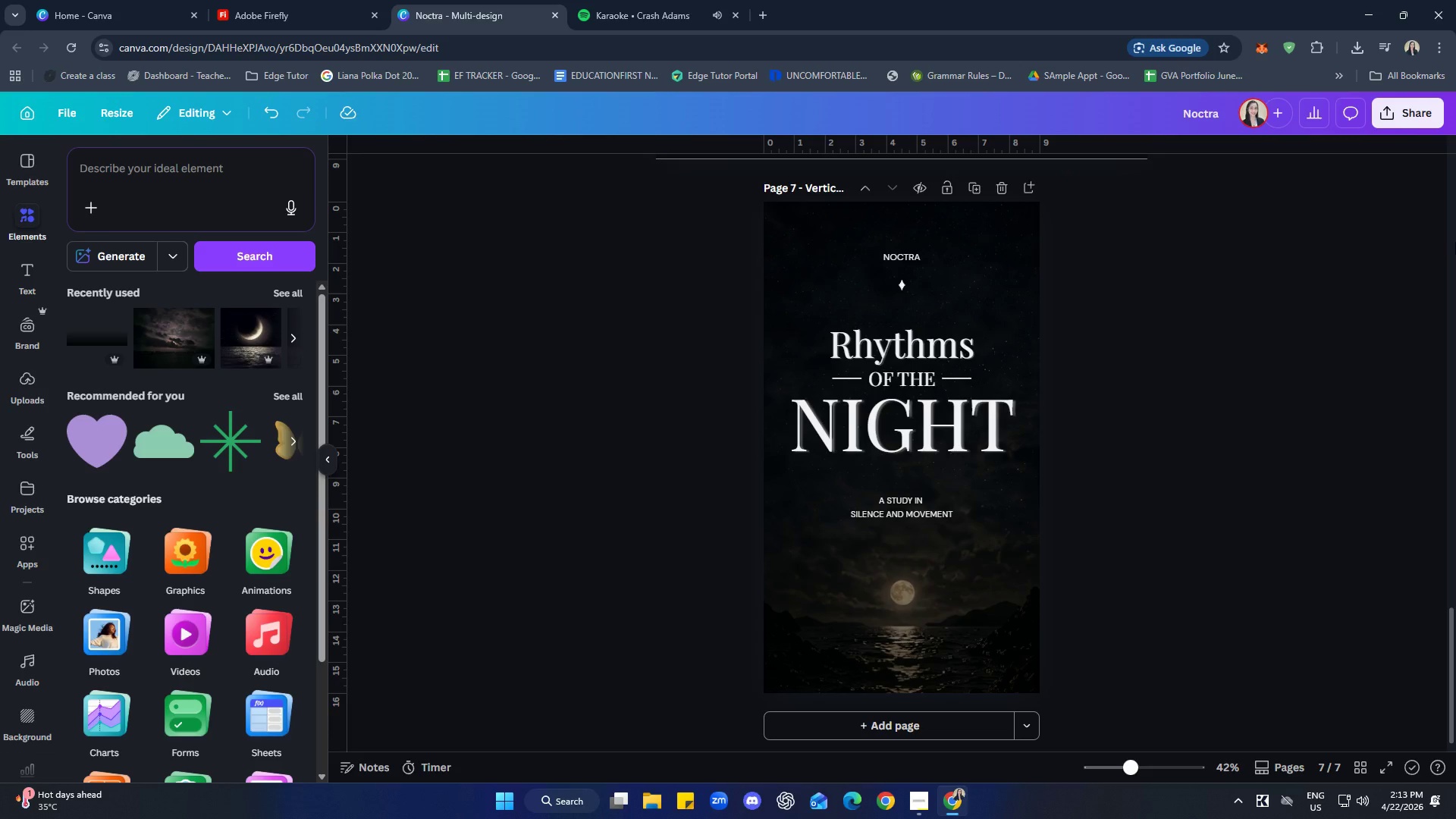 
left_click([903, 512])
 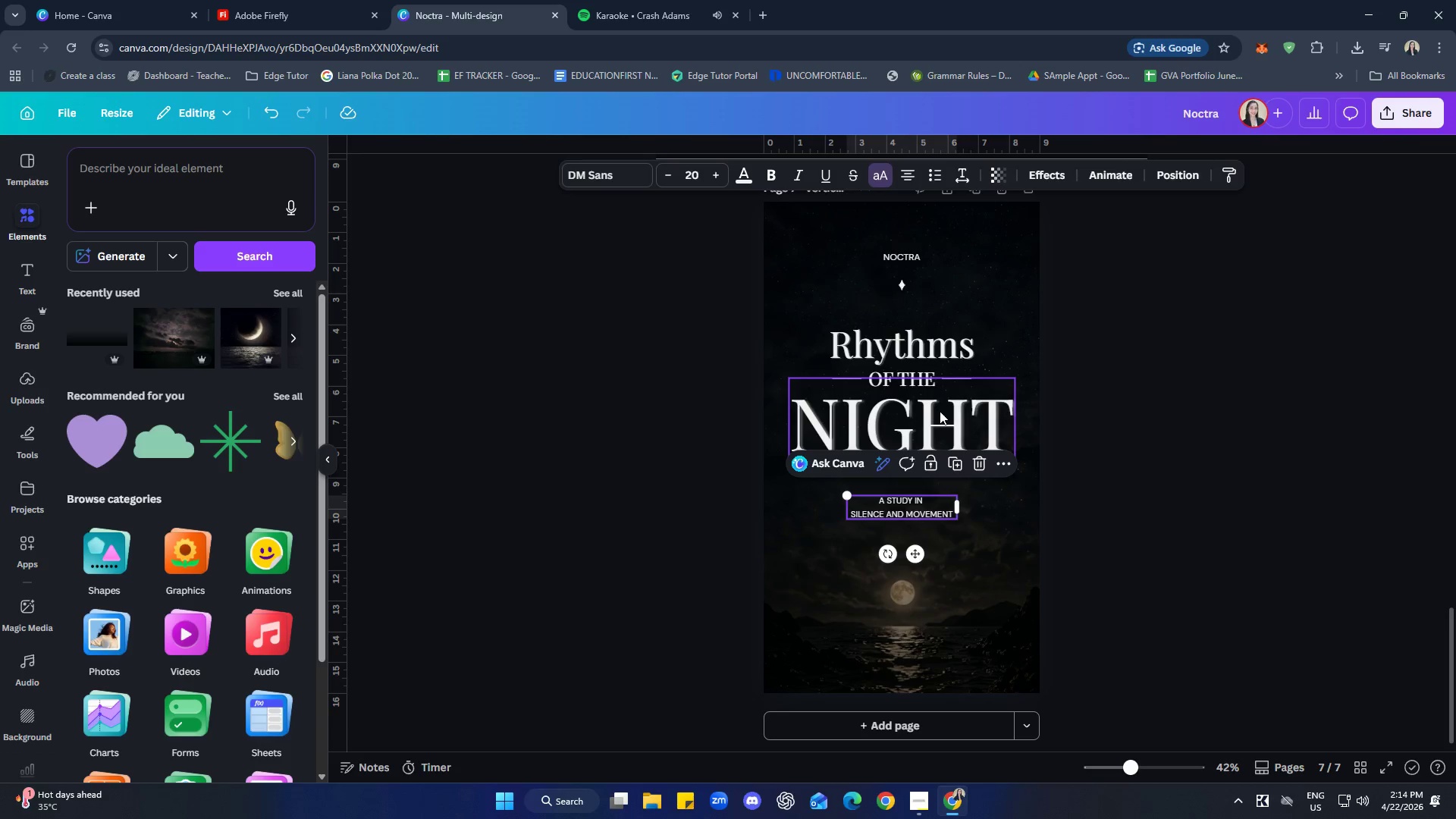 
left_click([942, 416])
 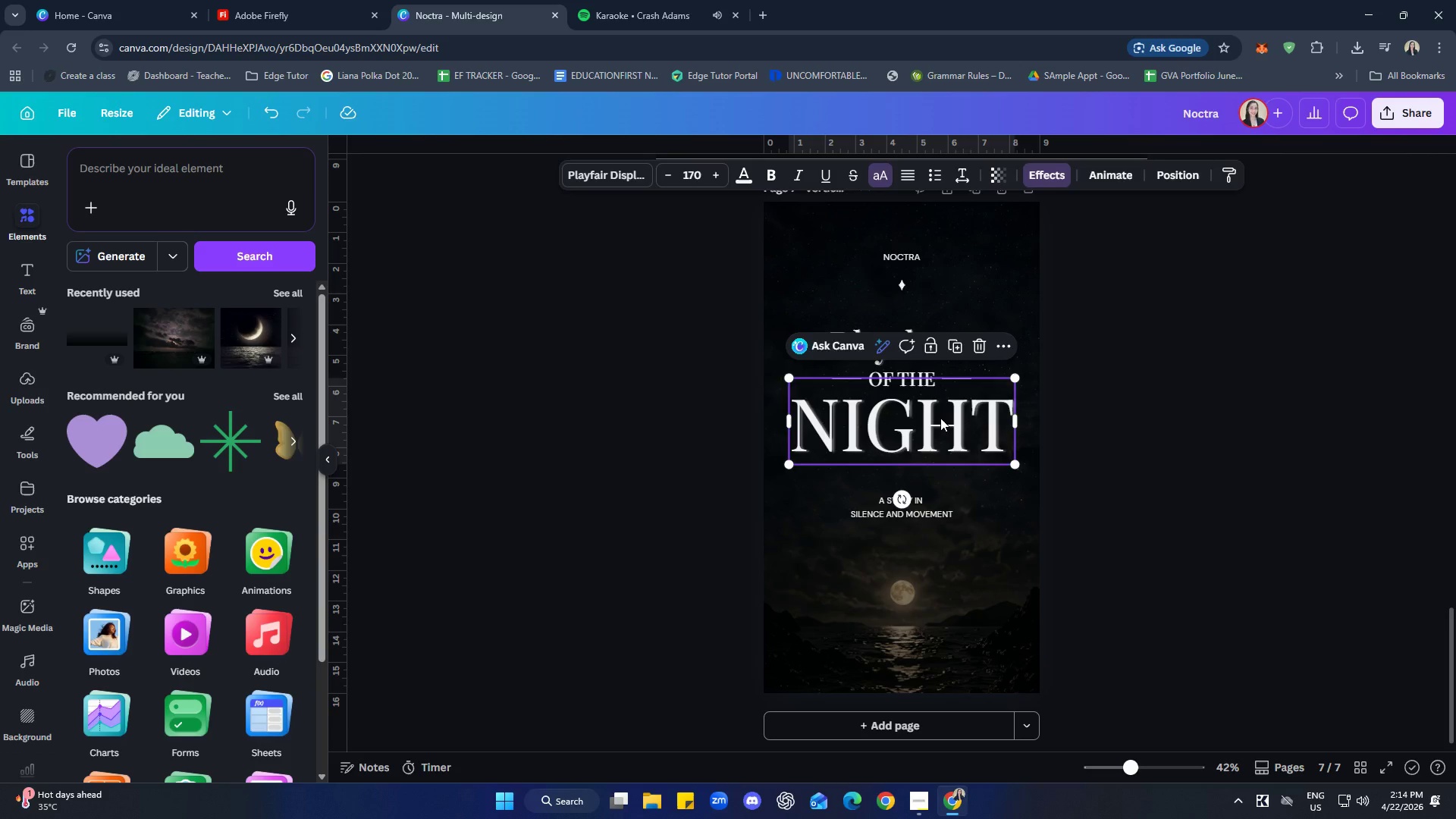 
key(ArrowDown)
 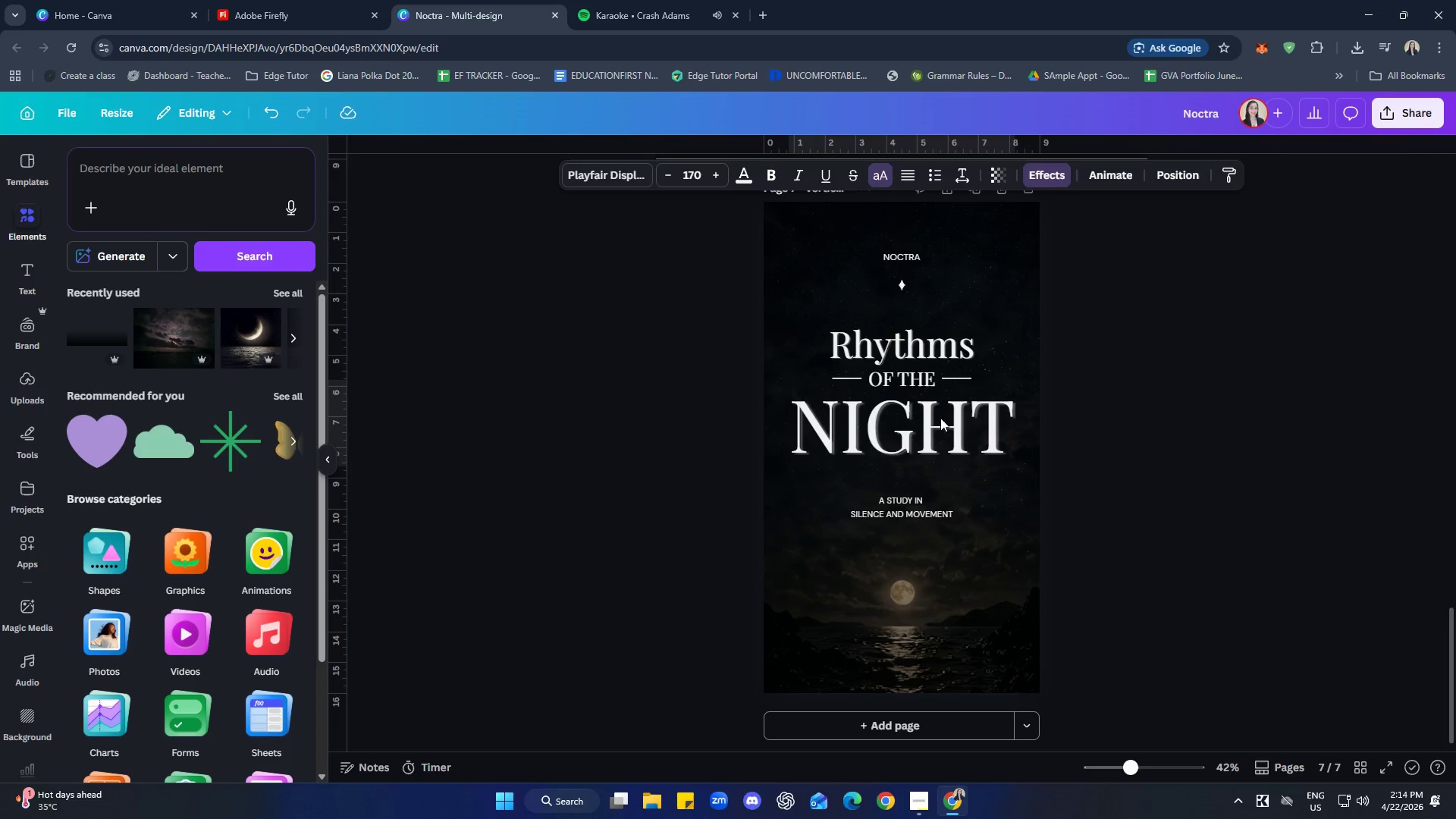 
key(ArrowDown)
 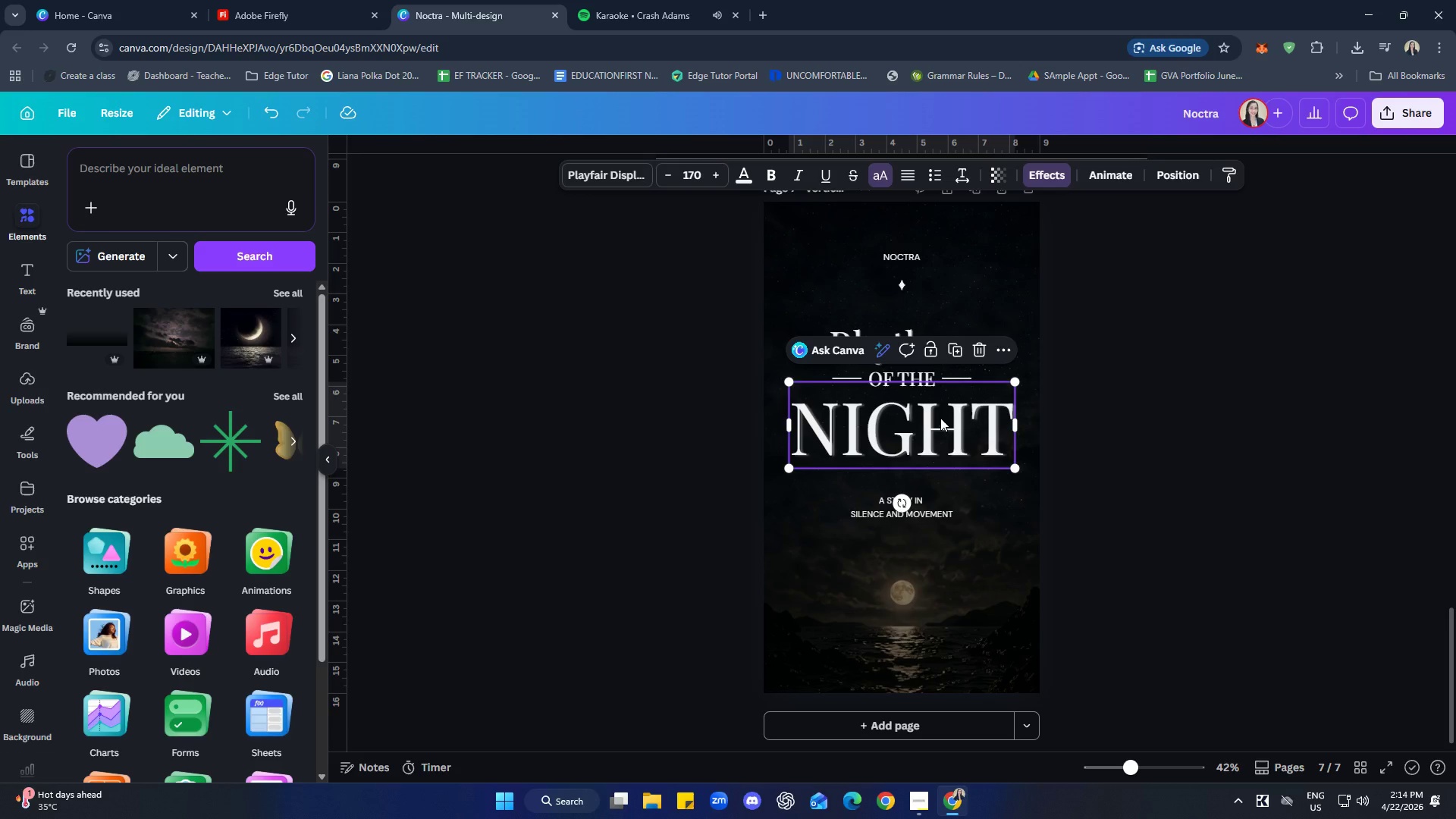 
left_click_drag(start_coordinate=[1301, 465], to_coordinate=[1303, 461])
 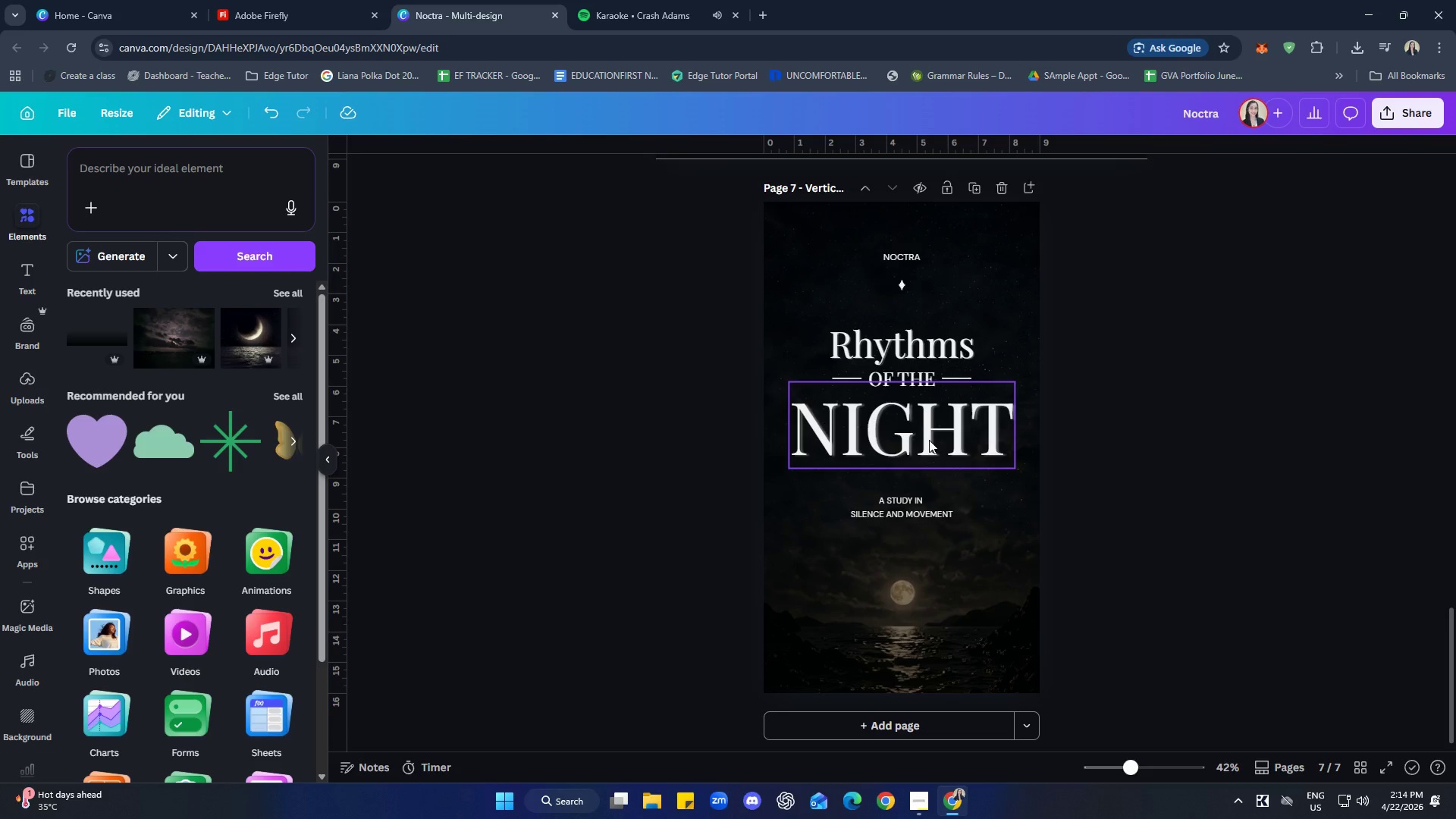 
hold_key(key=ShiftLeft, duration=1.16)
 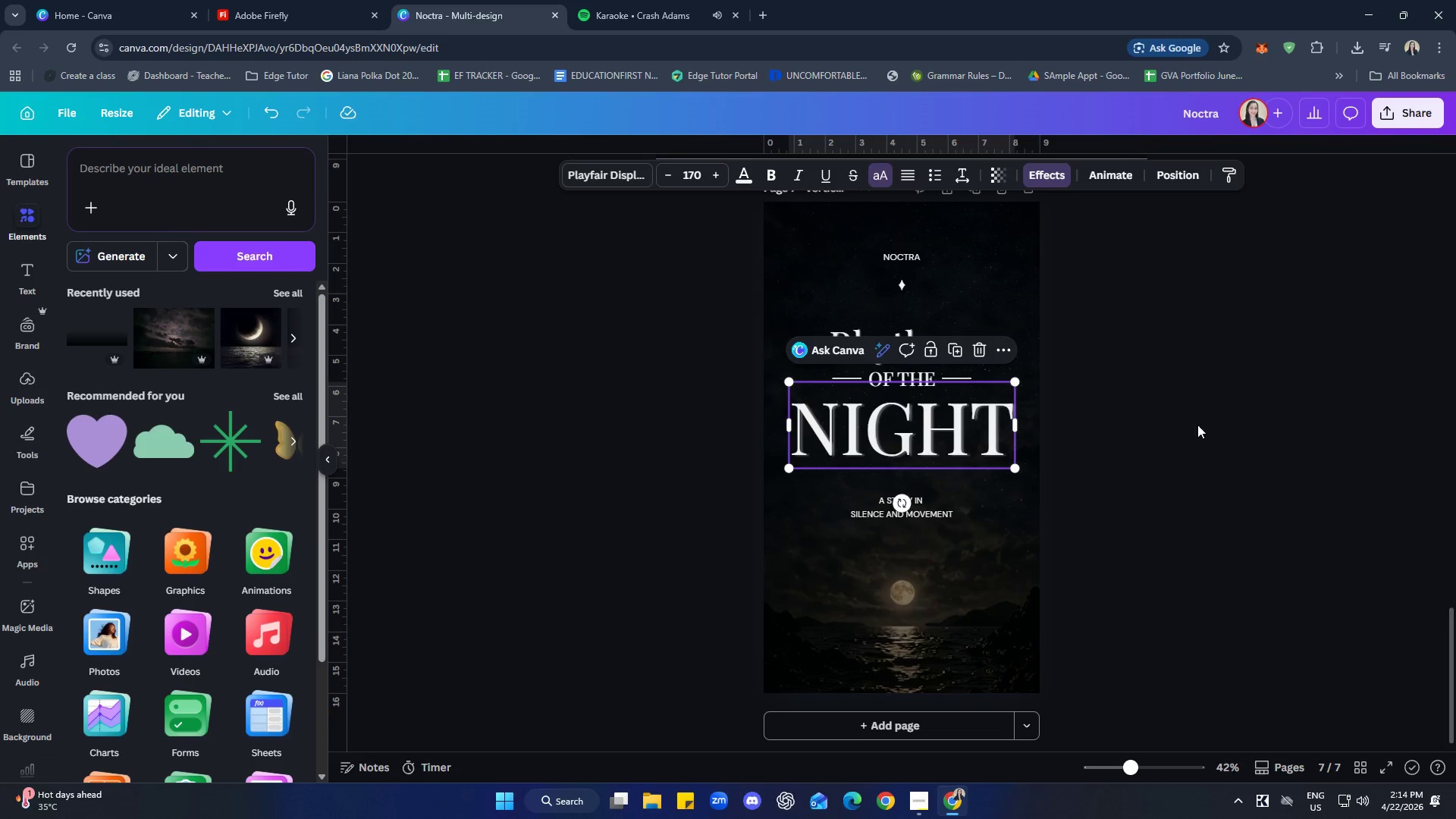 
left_click([1197, 425])
 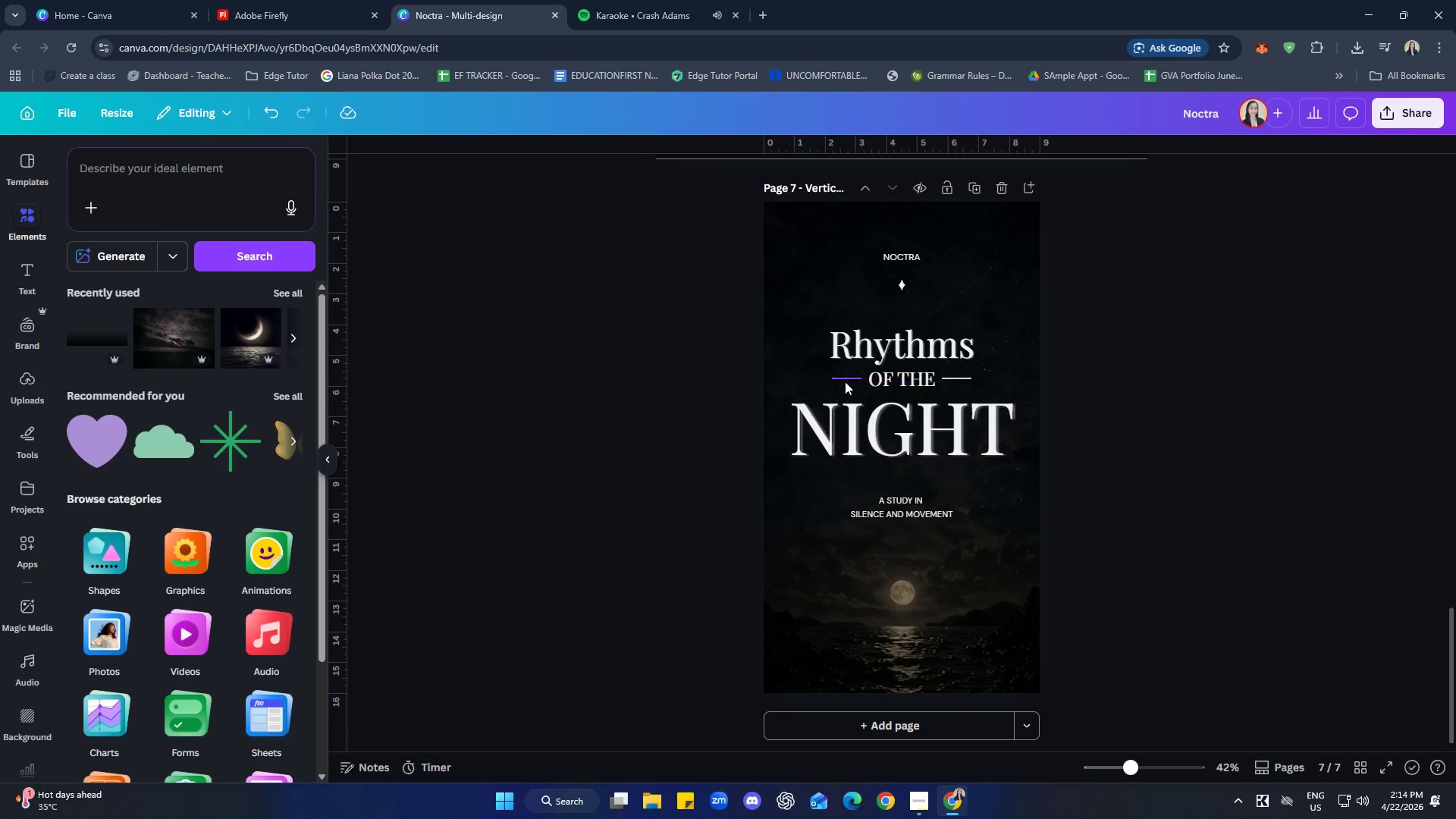 
left_click([843, 373])
 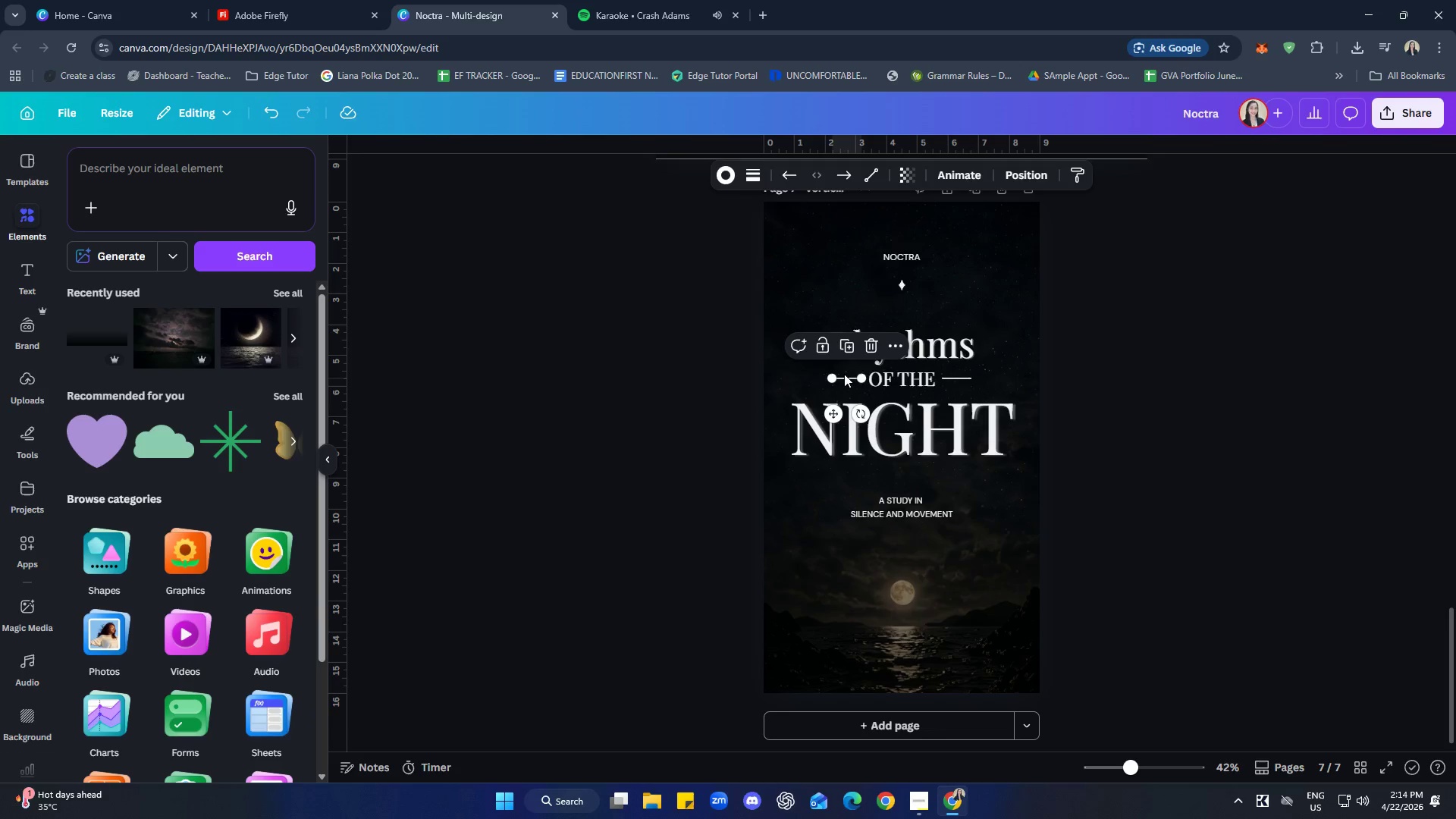 
hold_key(key=ShiftLeft, duration=0.91)
left_click([915, 378])
 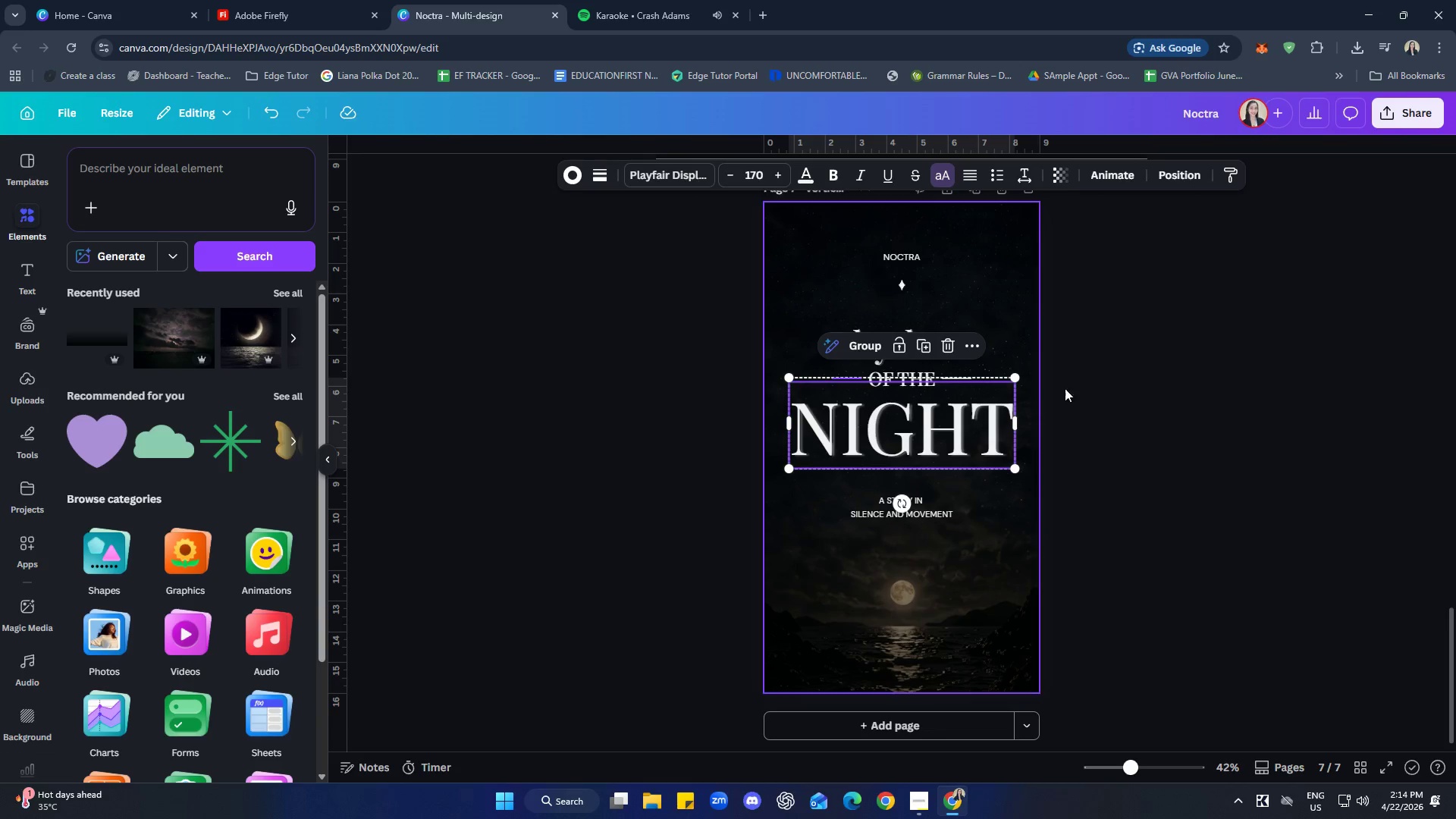 
left_click([1179, 395])
 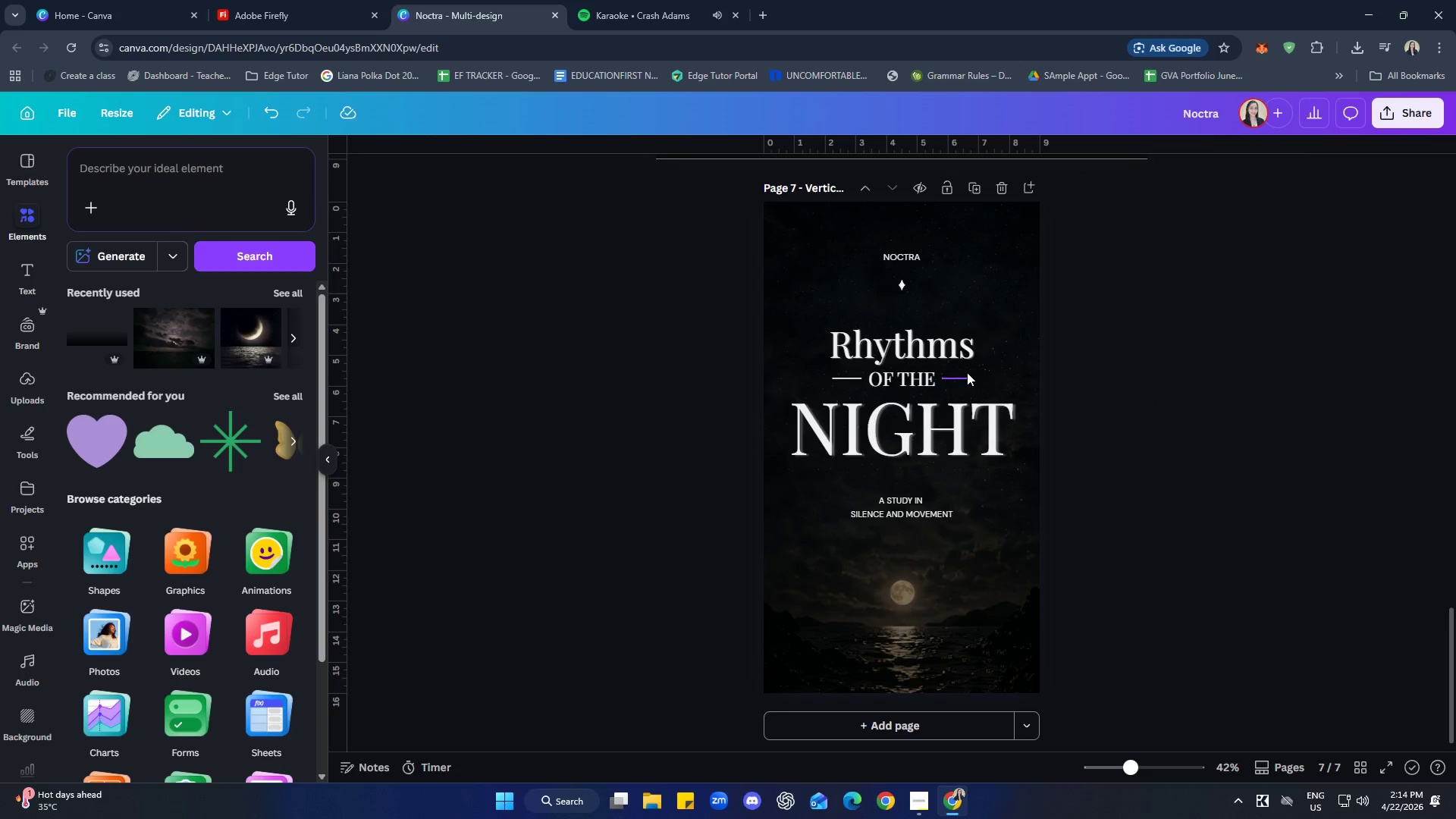 
left_click([965, 372])
 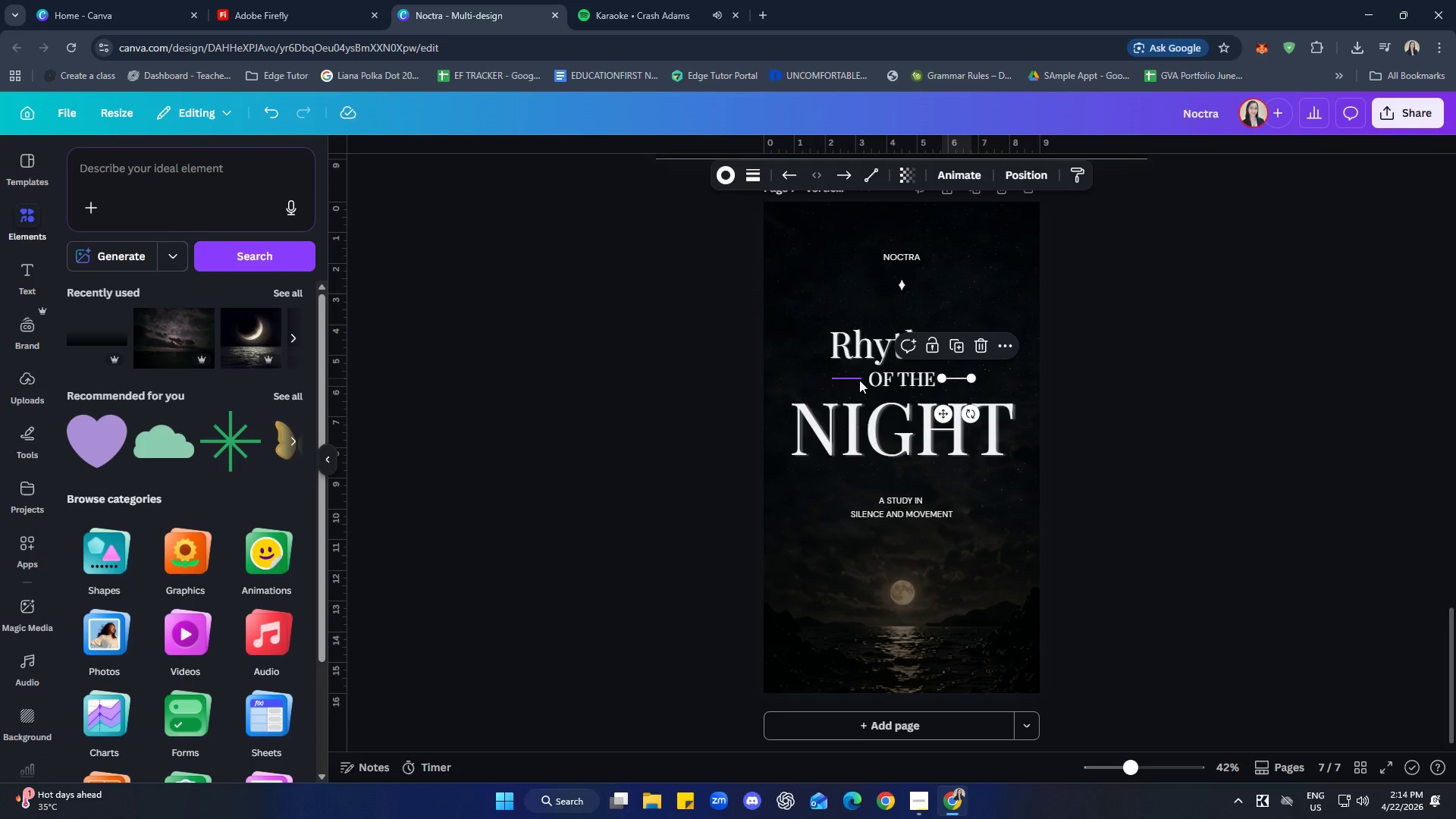 
hold_key(key=ShiftLeft, duration=3.38)
left_click([855, 373])
 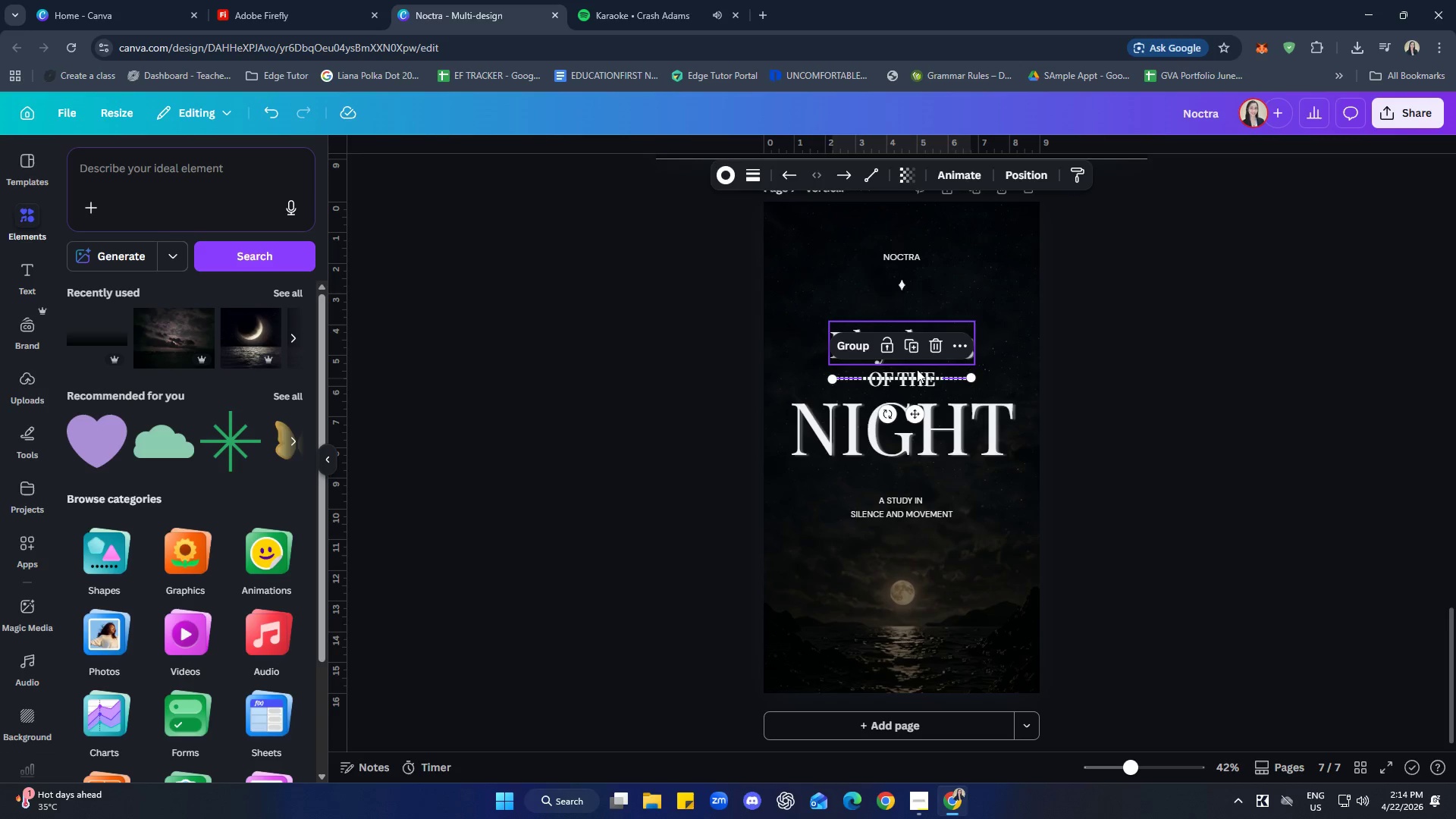 
left_click([1056, 369])
 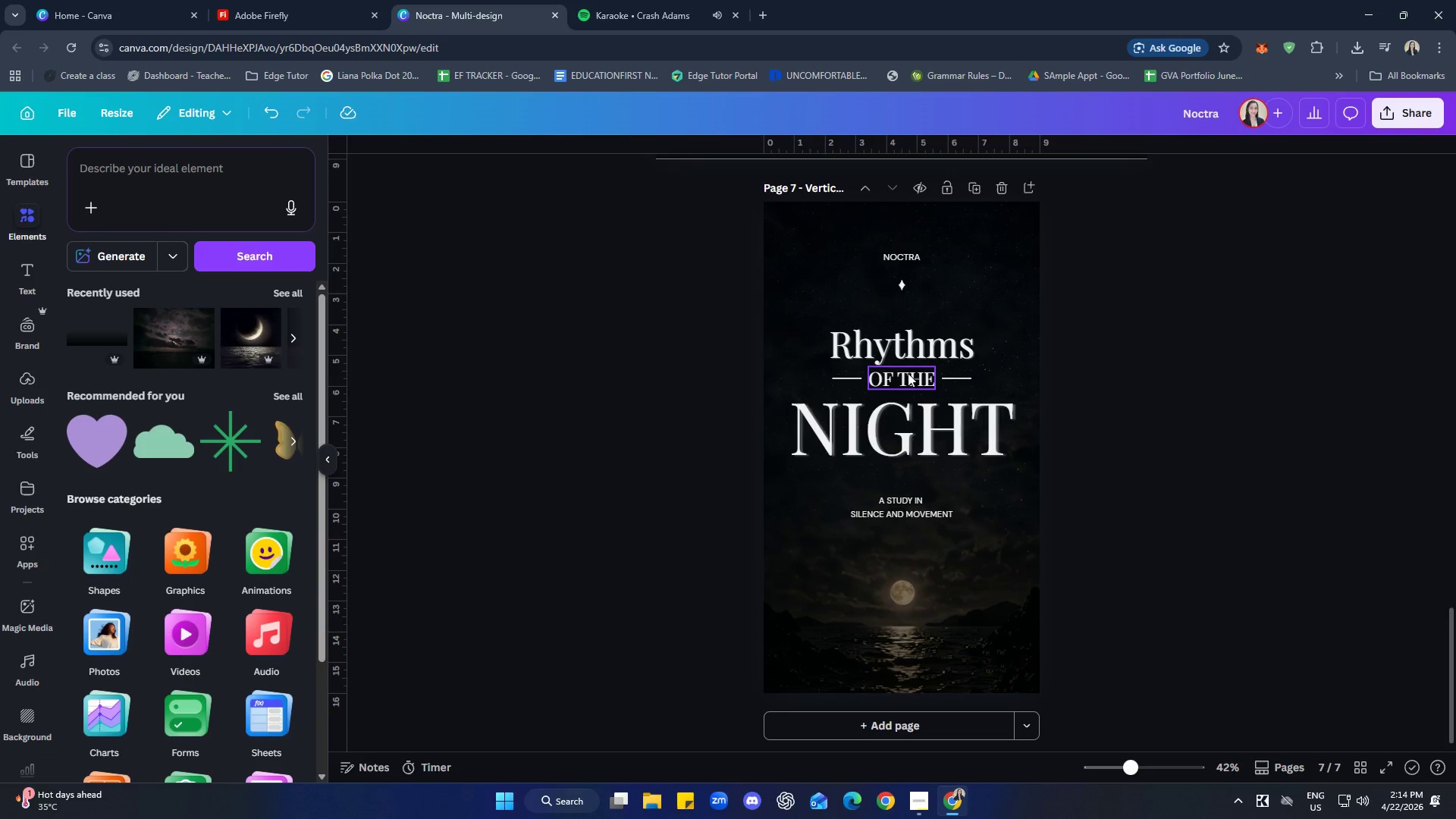 
left_click([908, 373])
 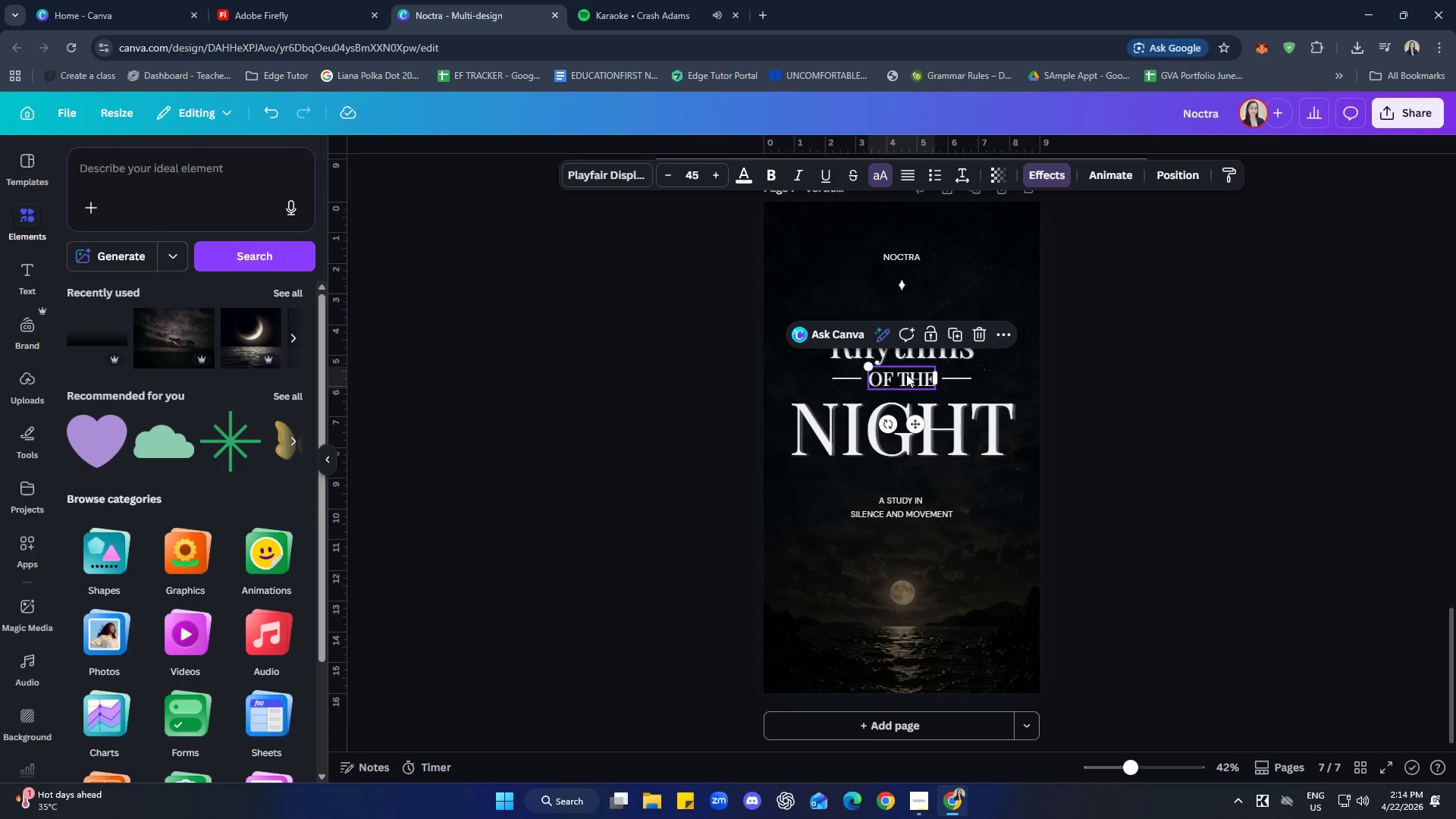 
hold_key(key=ShiftLeft, duration=3.28)
left_click([848, 376])
 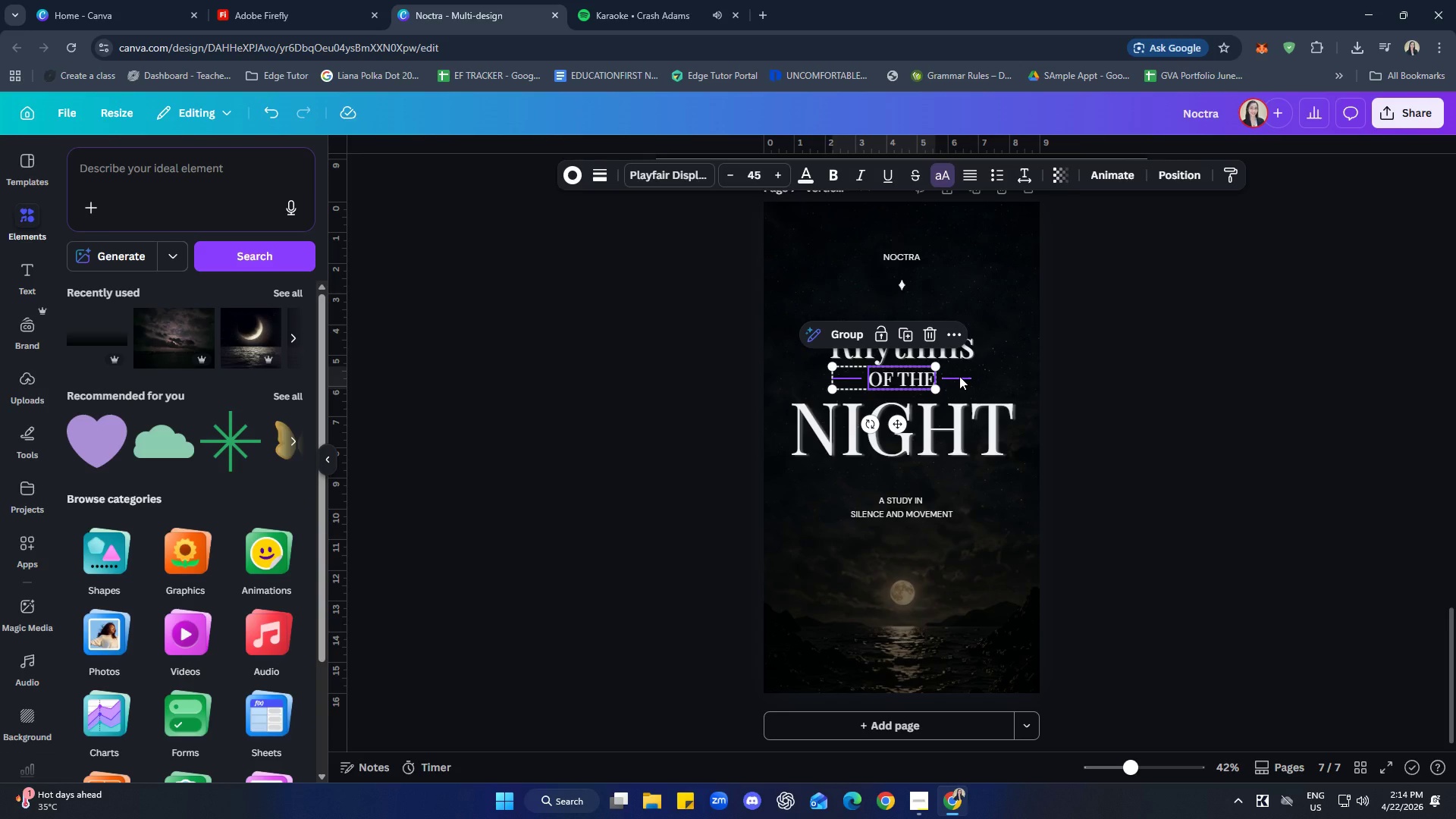 
left_click([959, 376])
 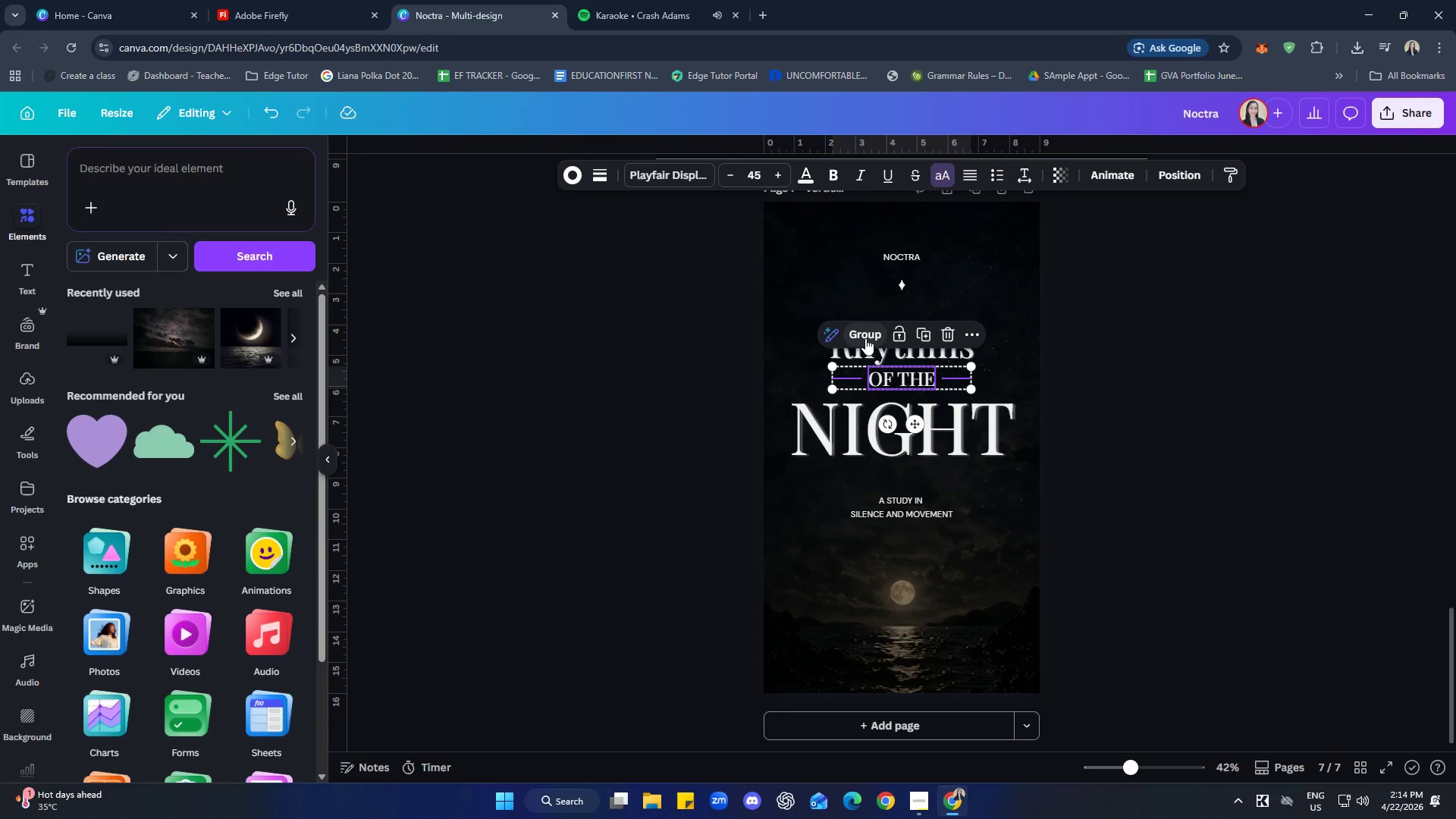 
left_click([865, 338])
 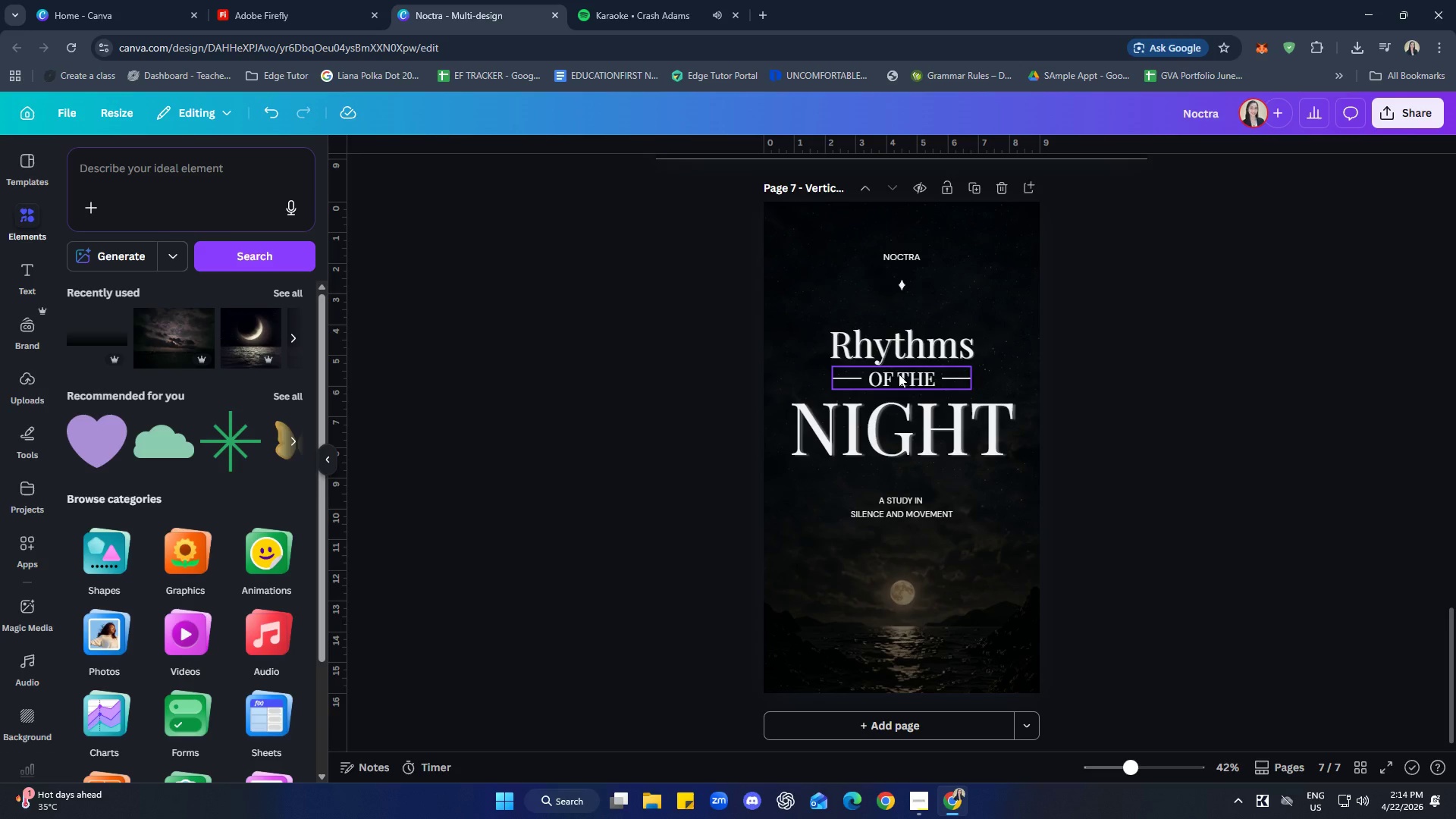 
left_click([899, 374])
 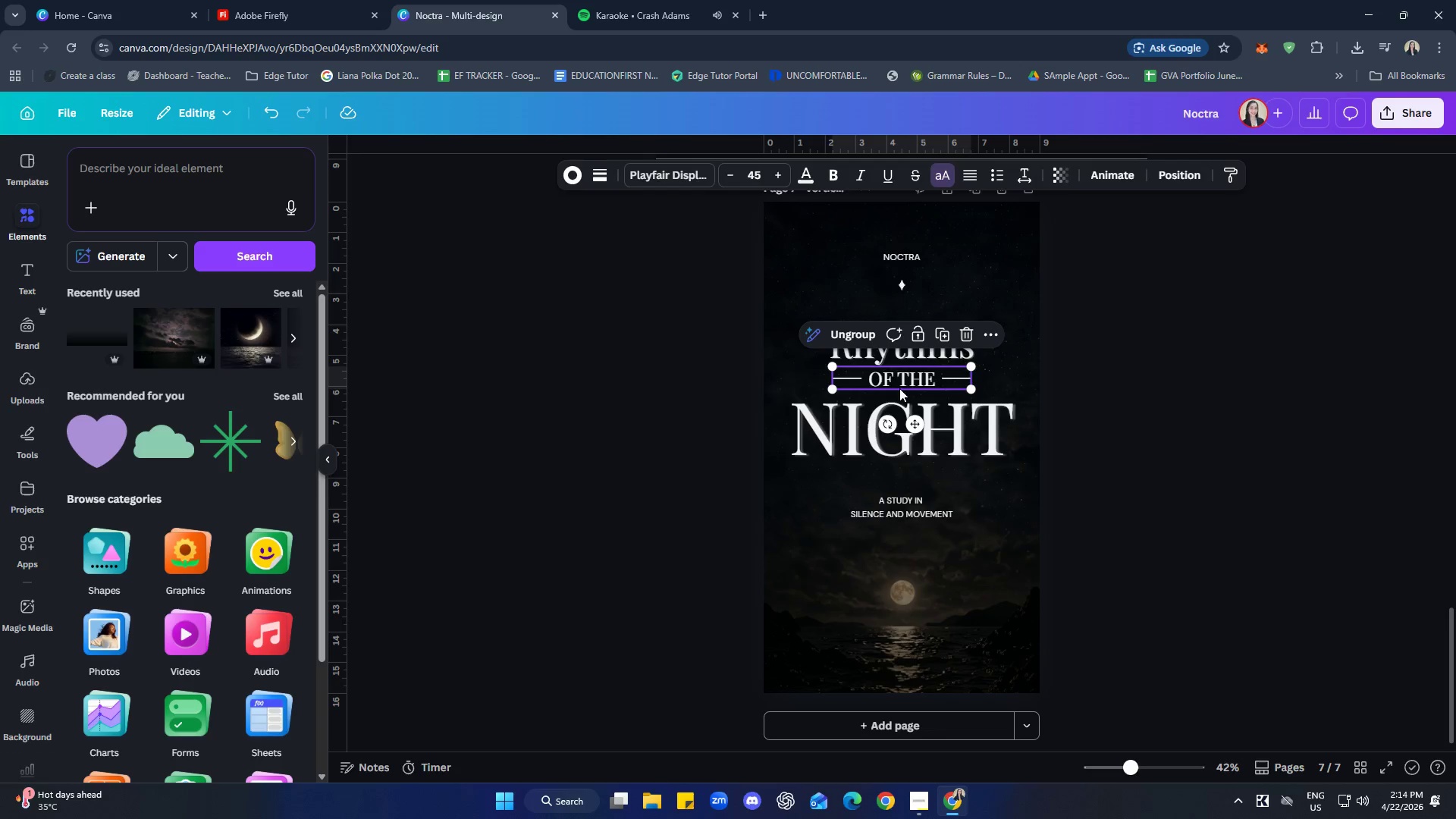 
hold_key(key=ShiftLeft, duration=1.51)
left_click([858, 427])
 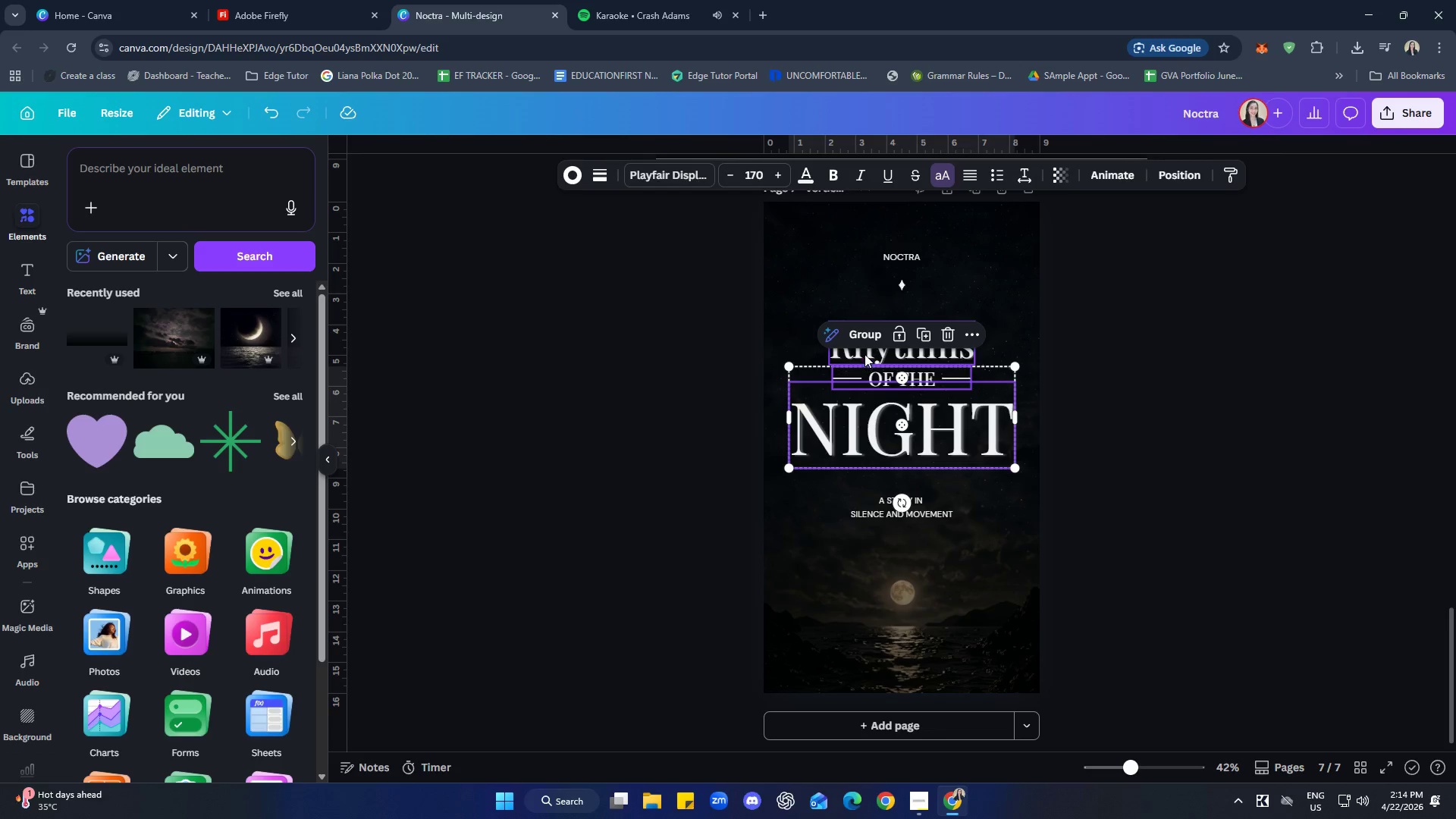 
left_click([864, 351])
 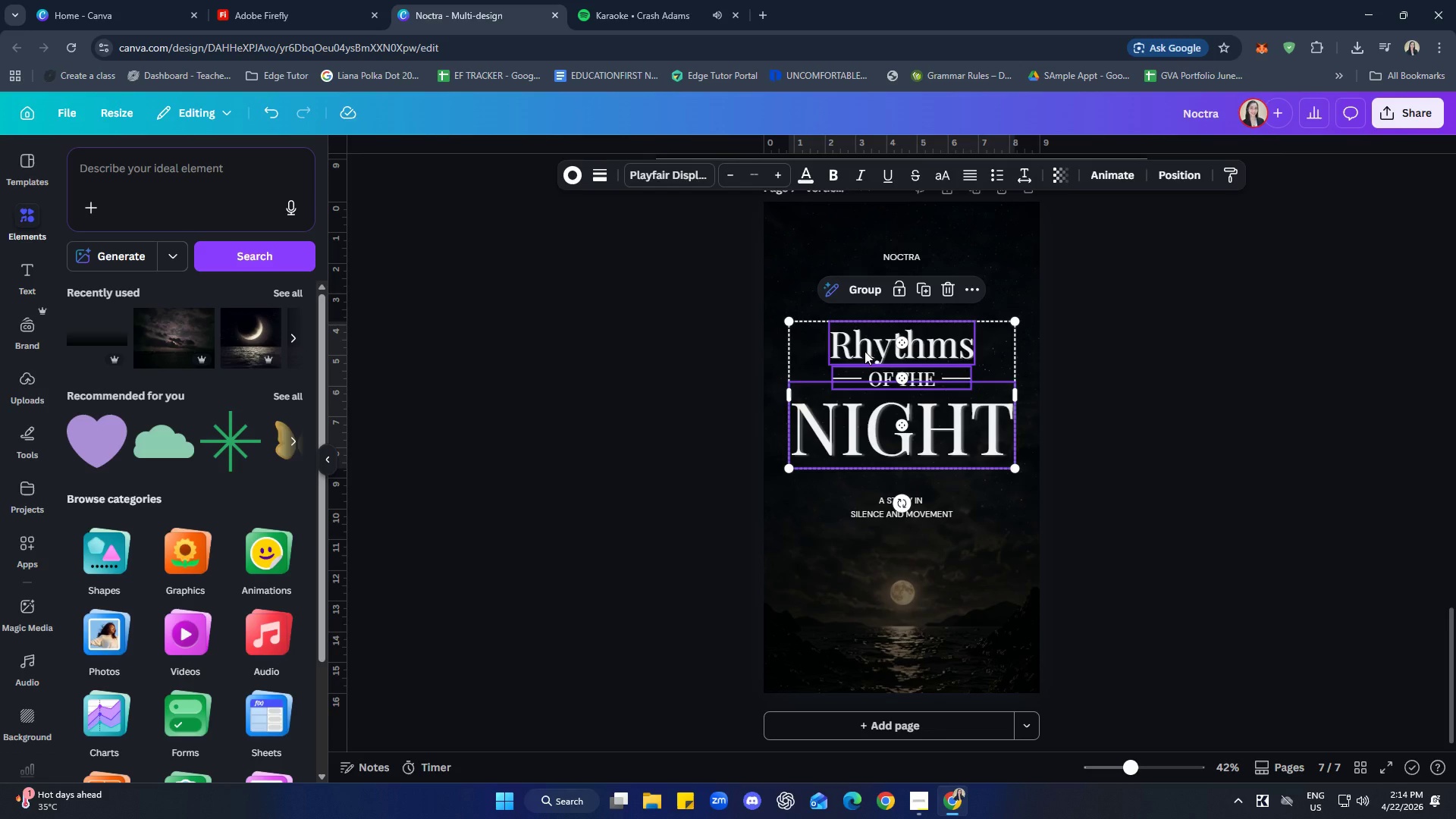 
right_click([864, 351])
 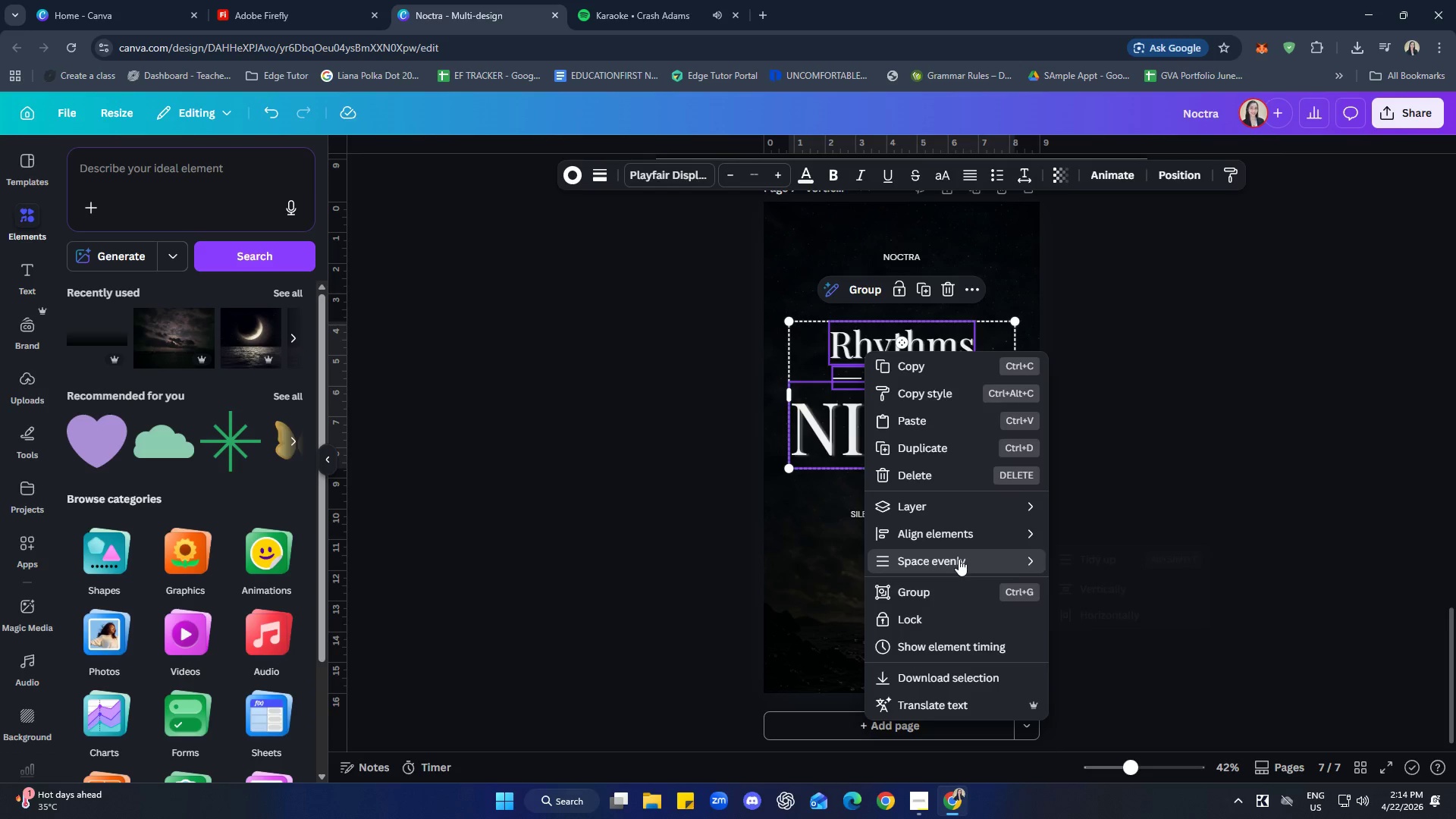 
left_click([1113, 555])
 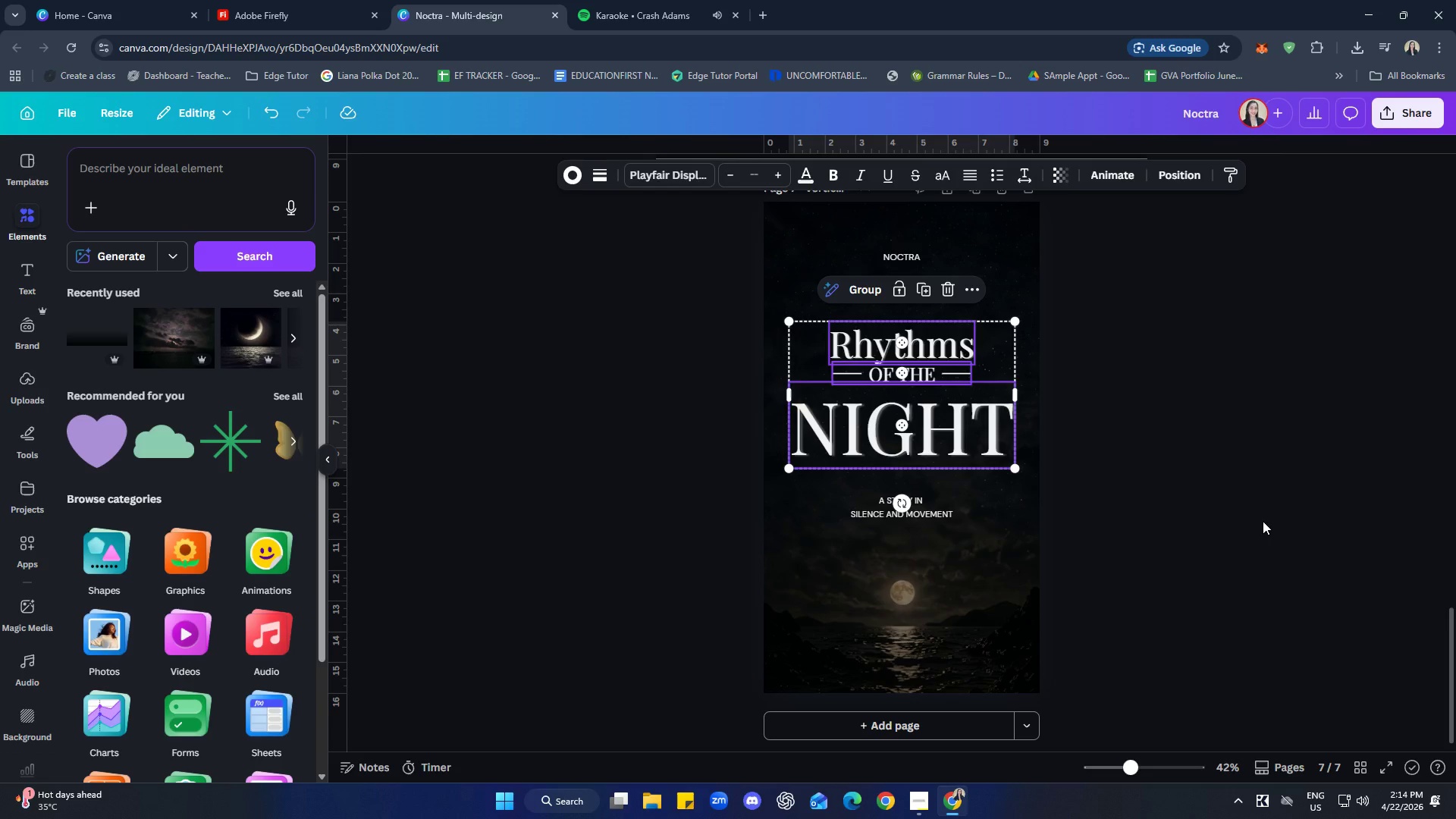 
left_click([1263, 520])
 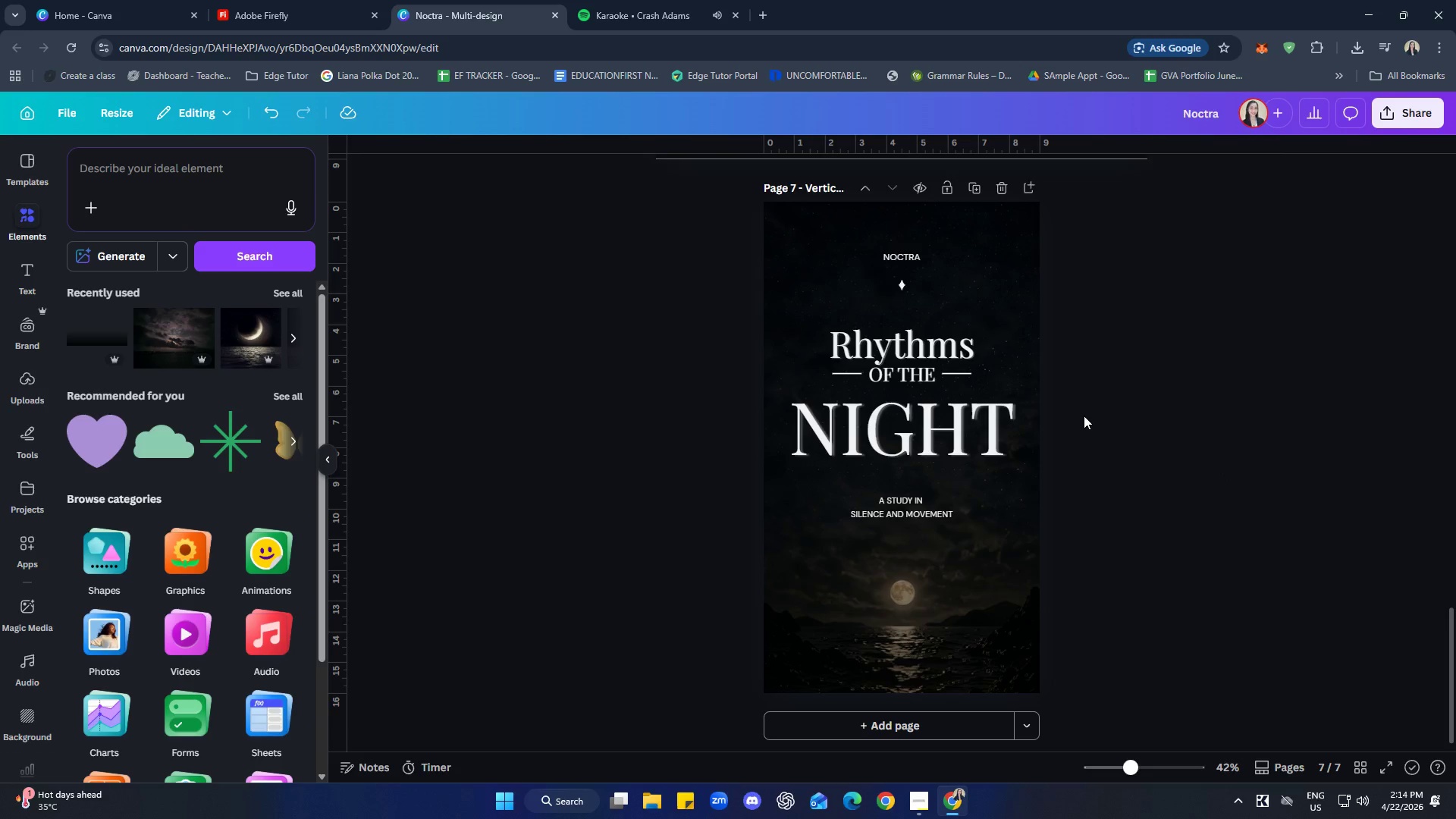 
hold_key(key=ShiftLeft, duration=3.17)
left_click([914, 507])
 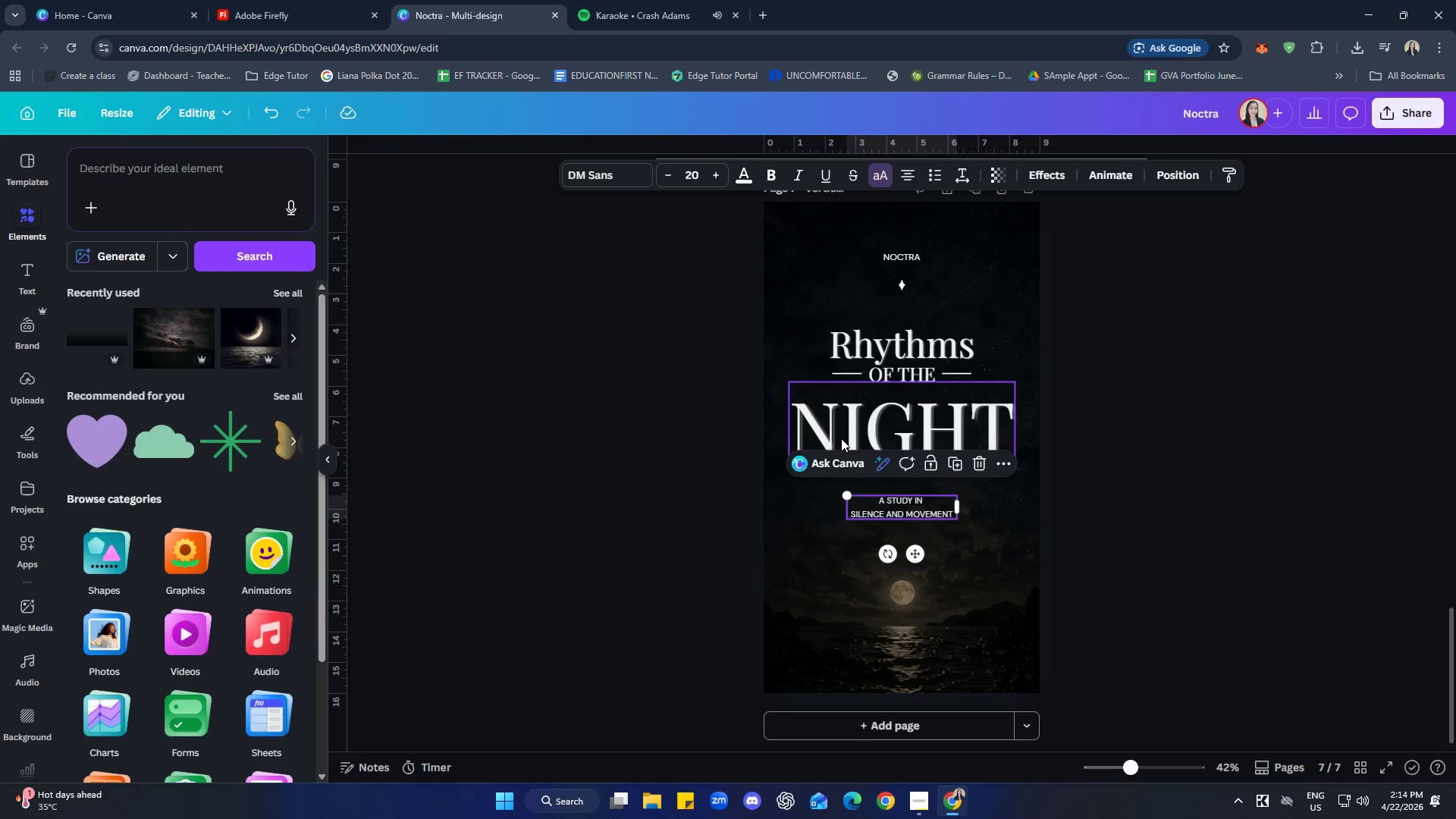 
left_click([830, 420])
 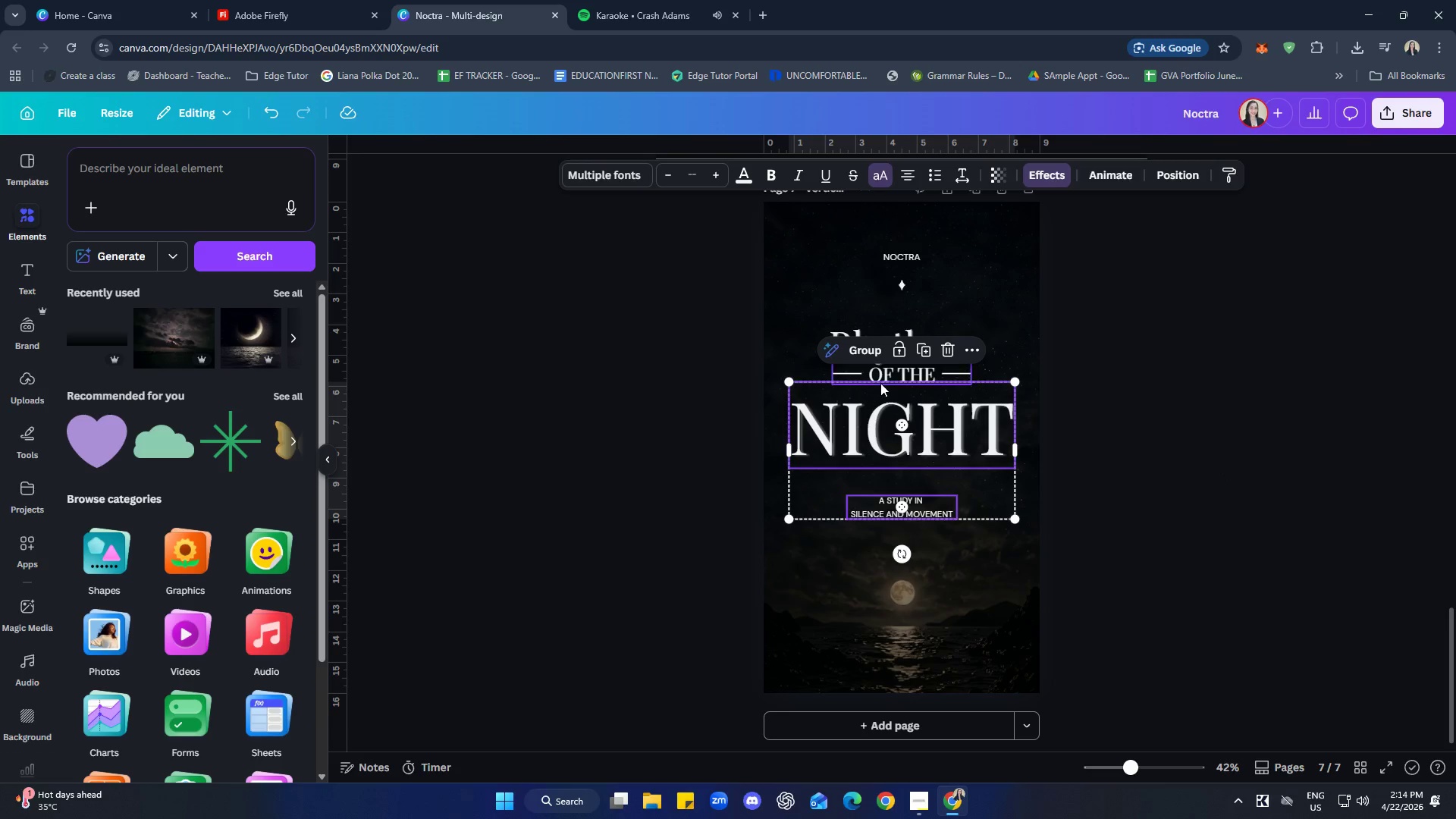 
left_click([885, 379])
 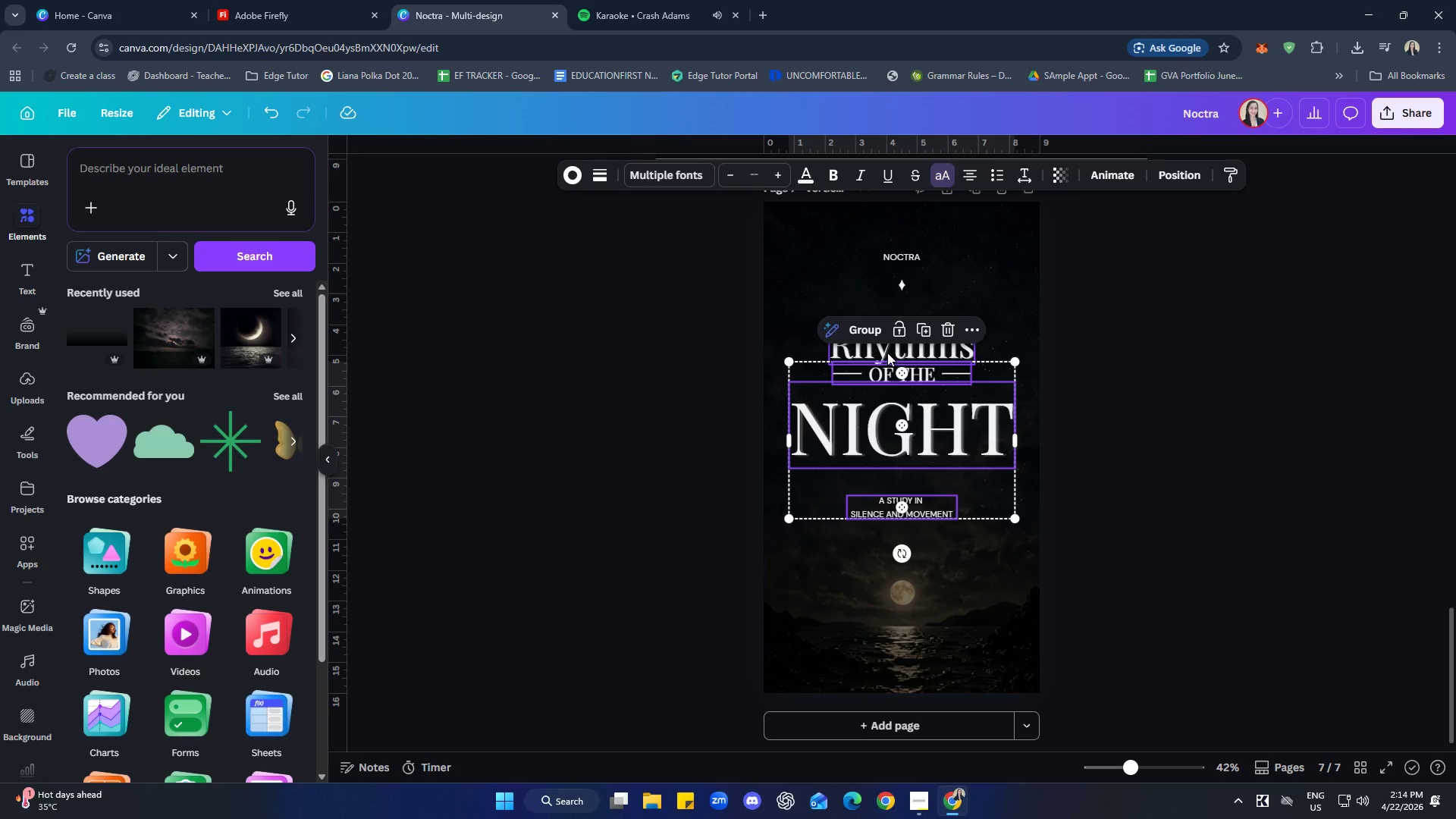 
left_click([887, 353])
 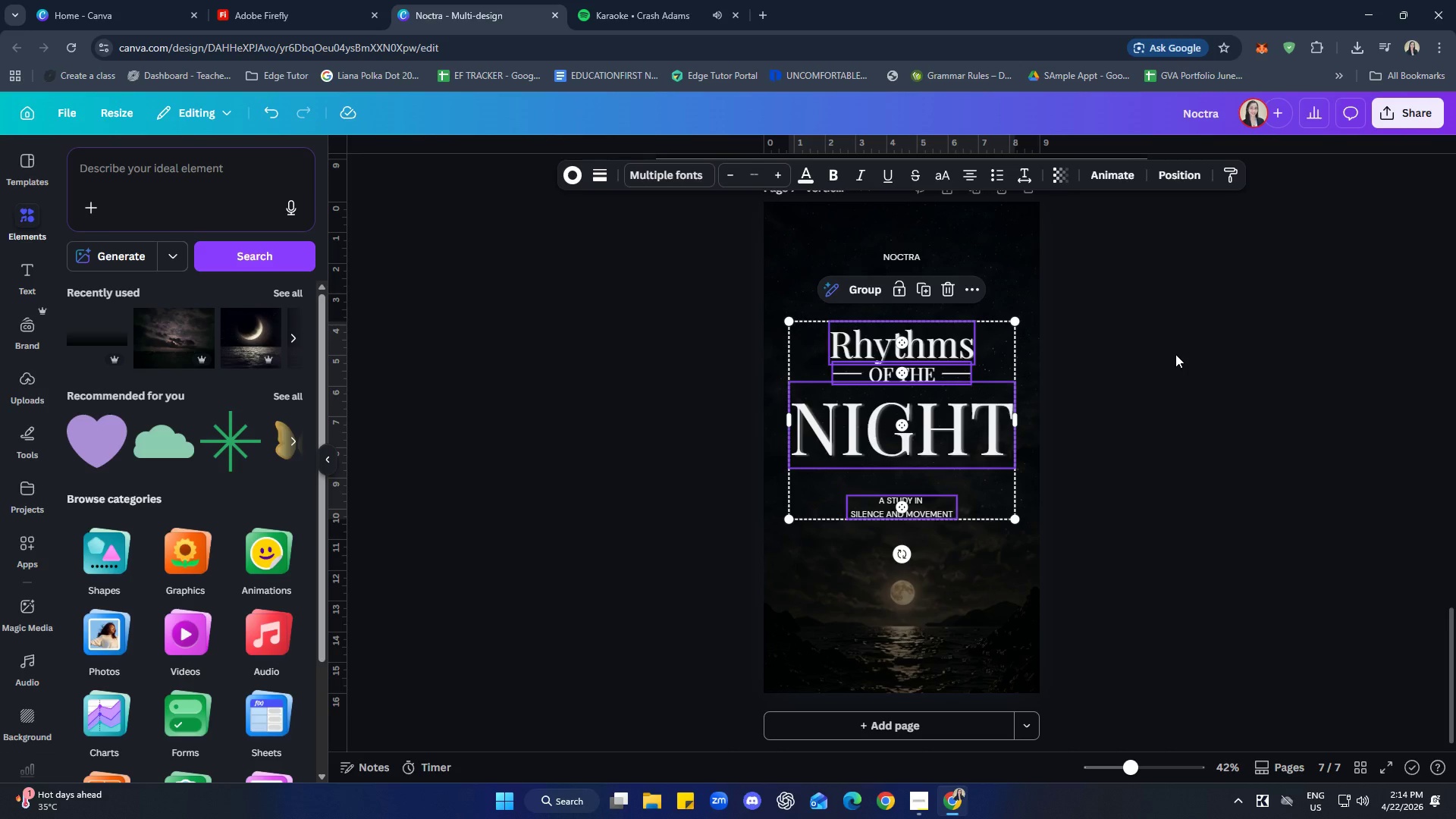 
hold_key(key=ShiftLeft, duration=2.2)
left_click([908, 254])
 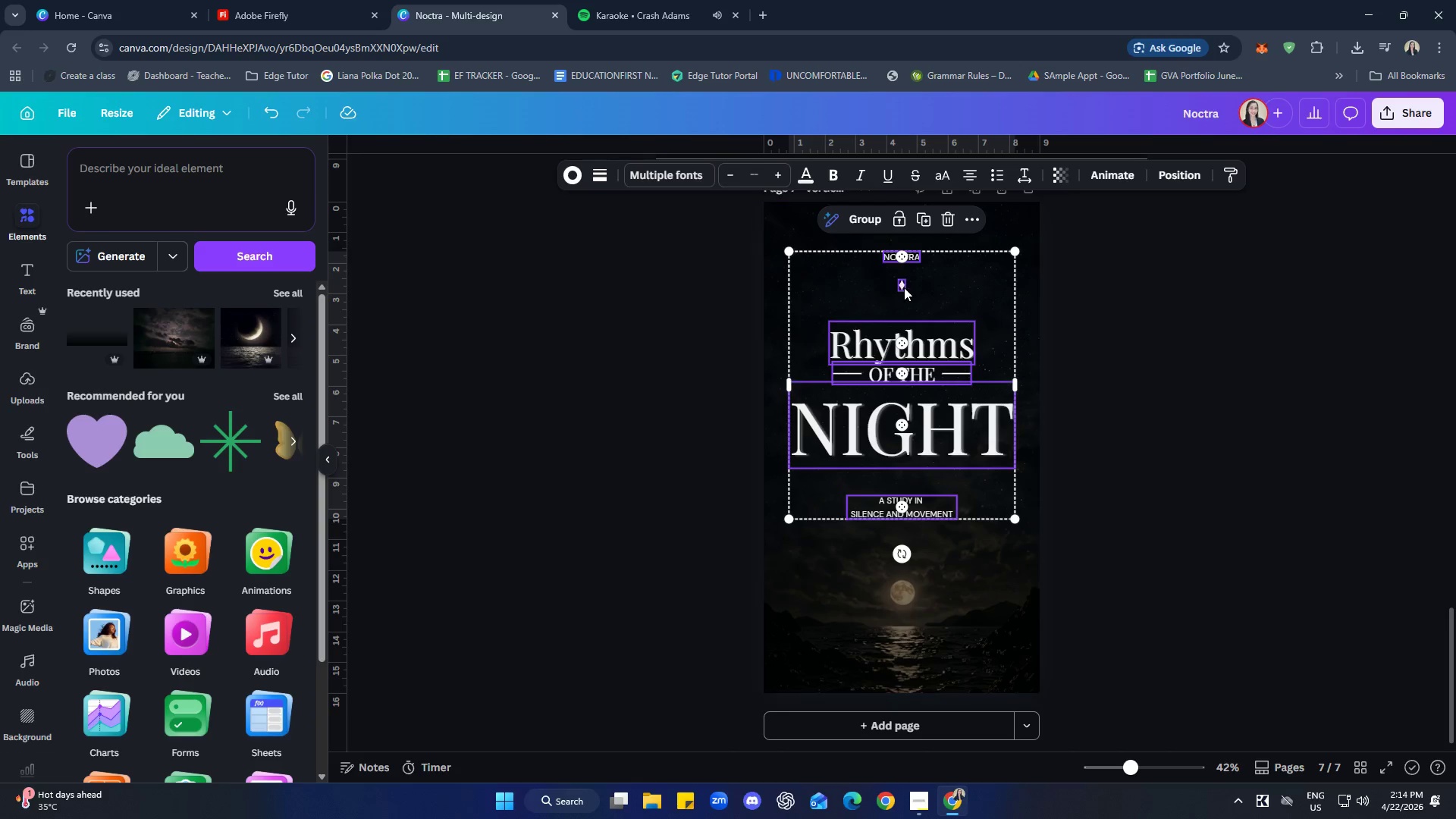 
left_click([902, 284])
 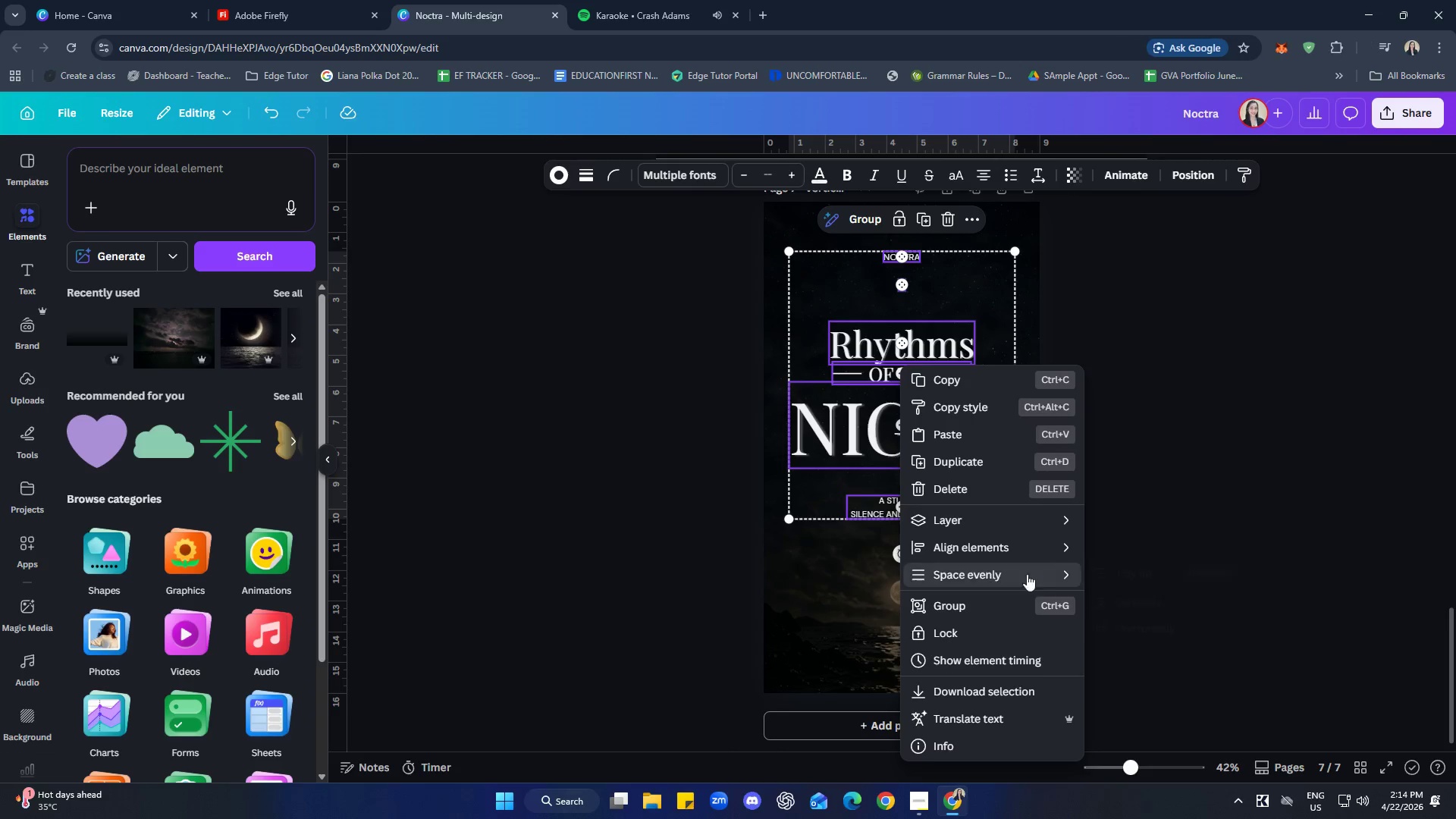 
left_click([1138, 573])
 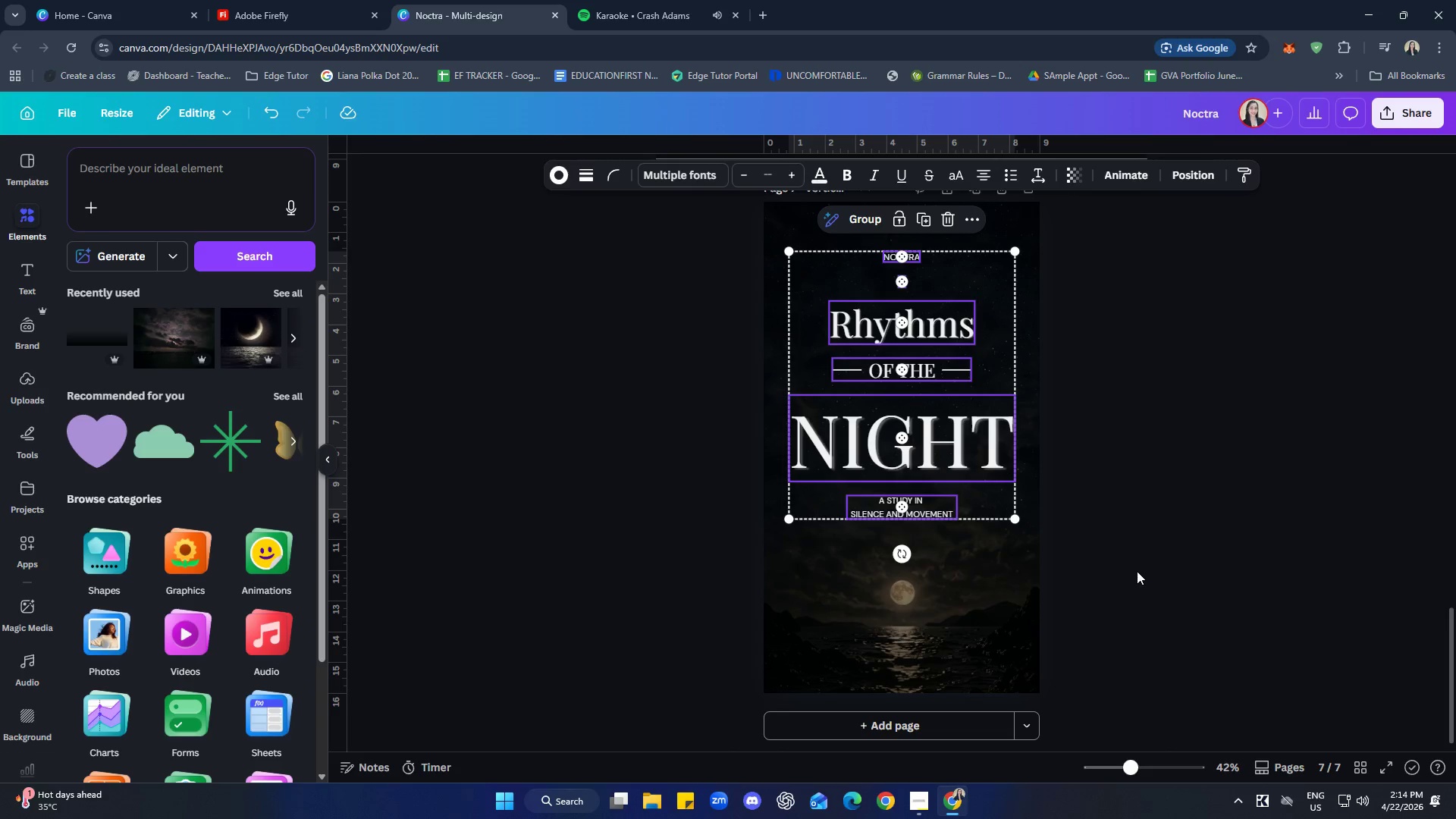 
left_click([1202, 545])
 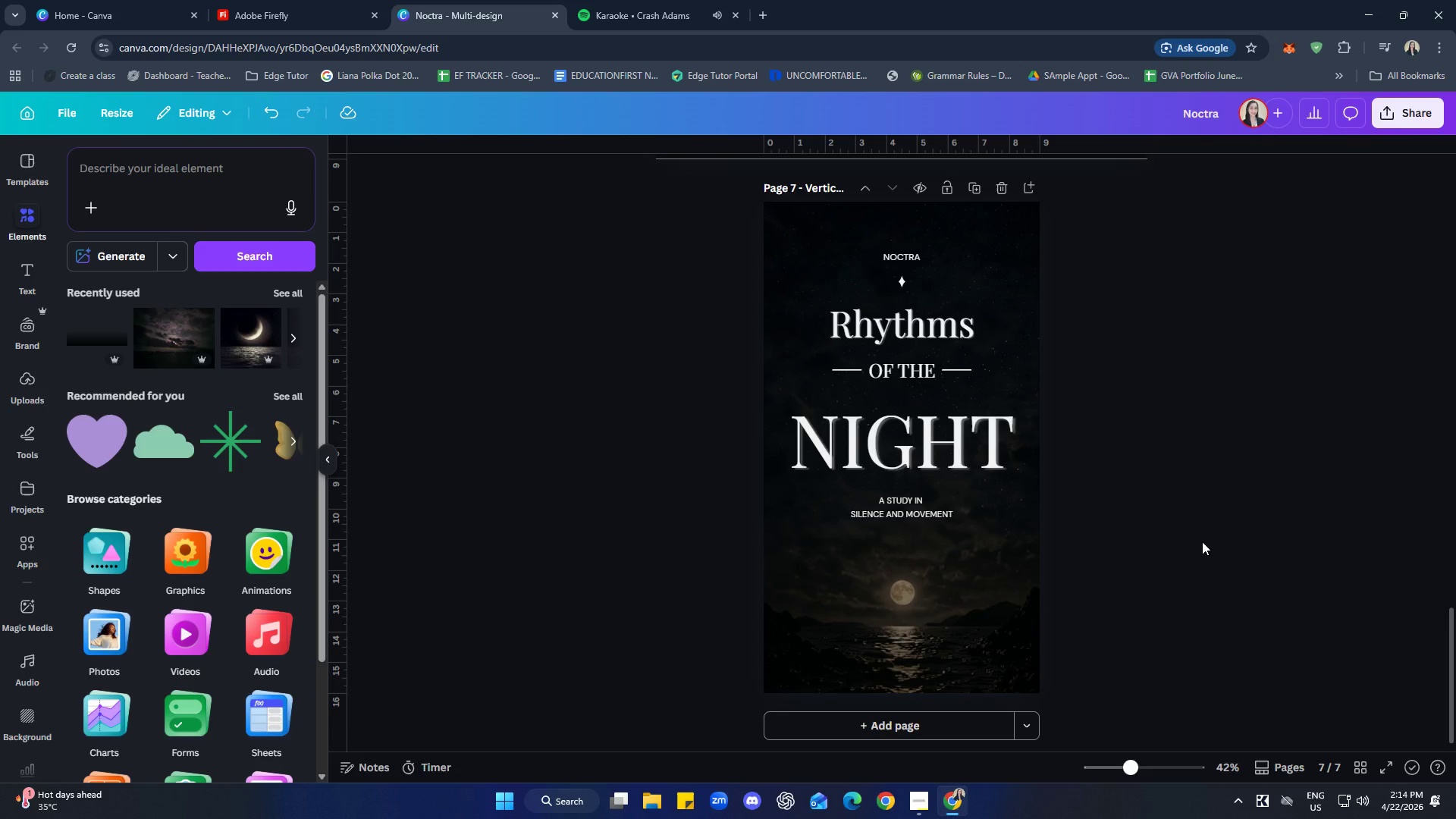 
left_click_drag(start_coordinate=[1202, 541], to_coordinate=[1203, 530])
 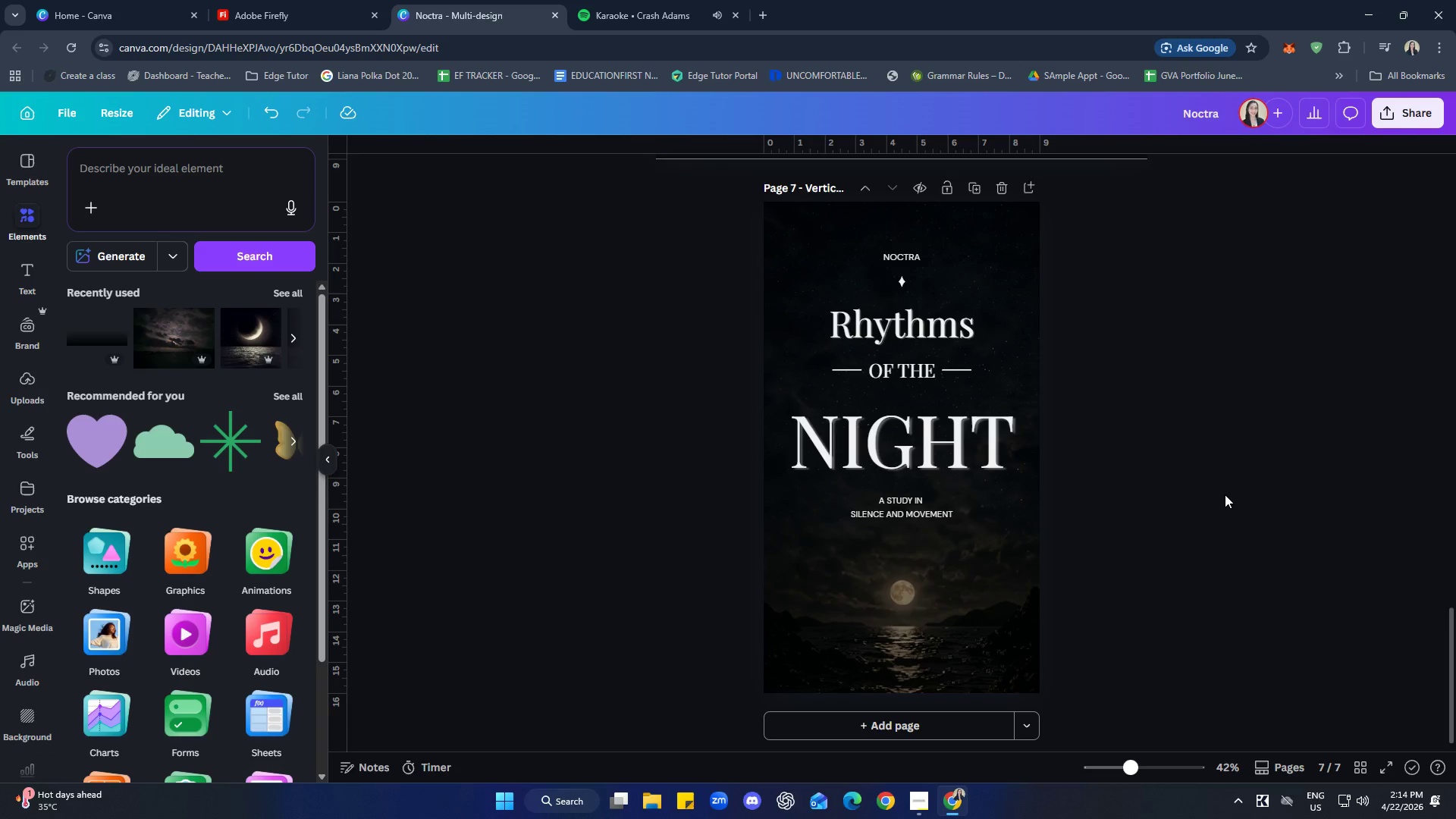 
key(Shift+ShiftLeft)
 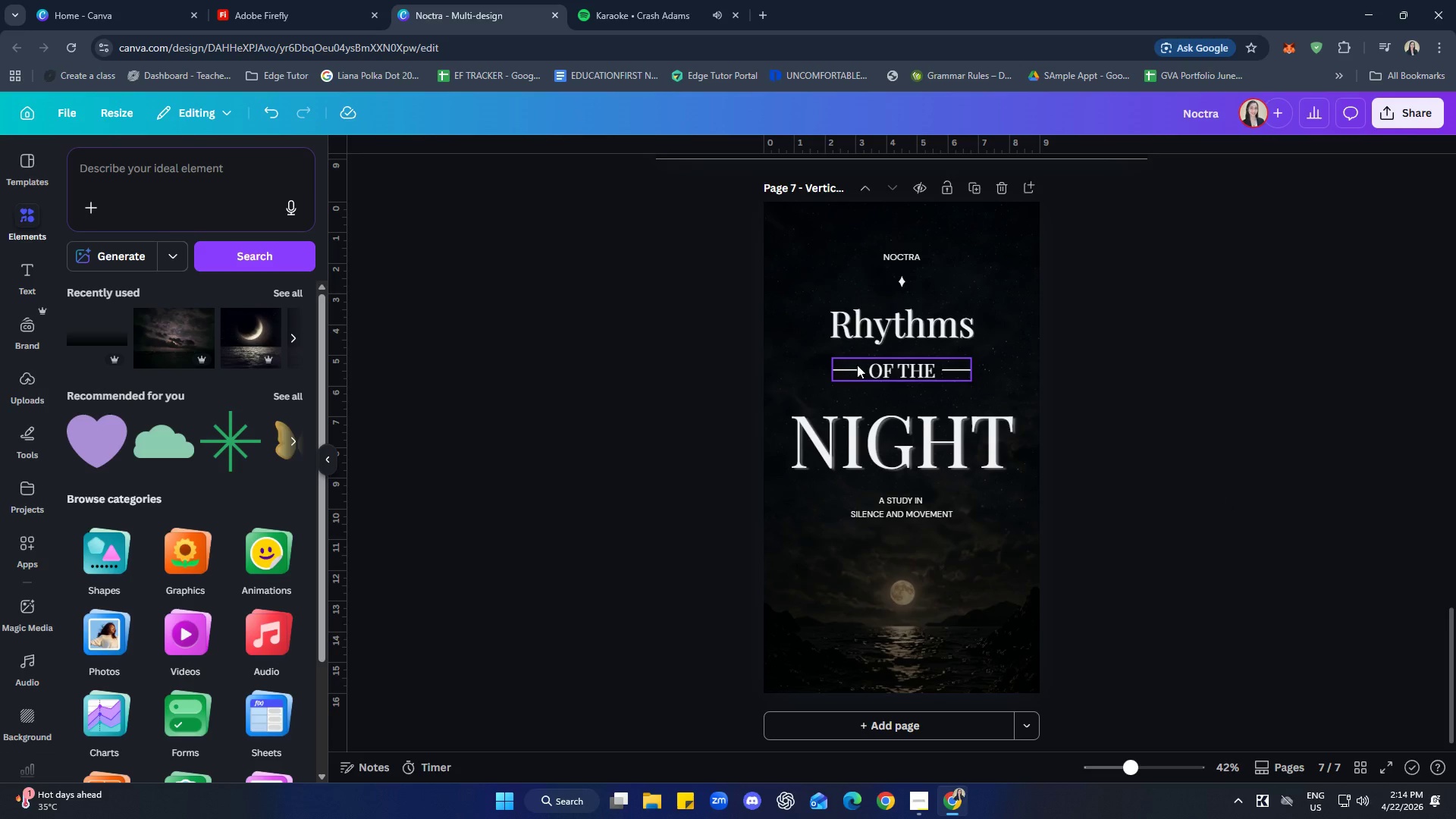 
left_click([902, 359])
 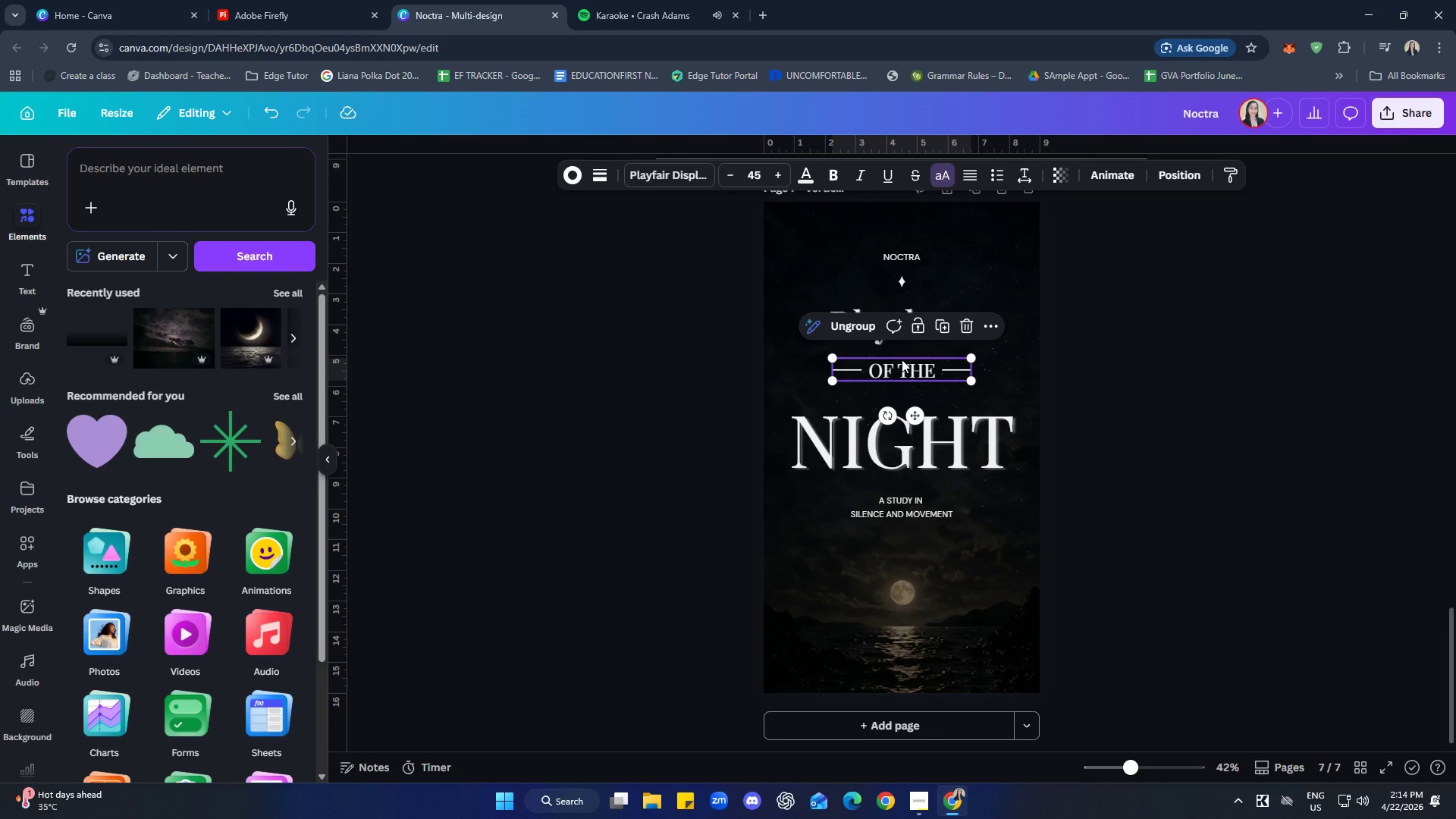 
key(ArrowDown)
 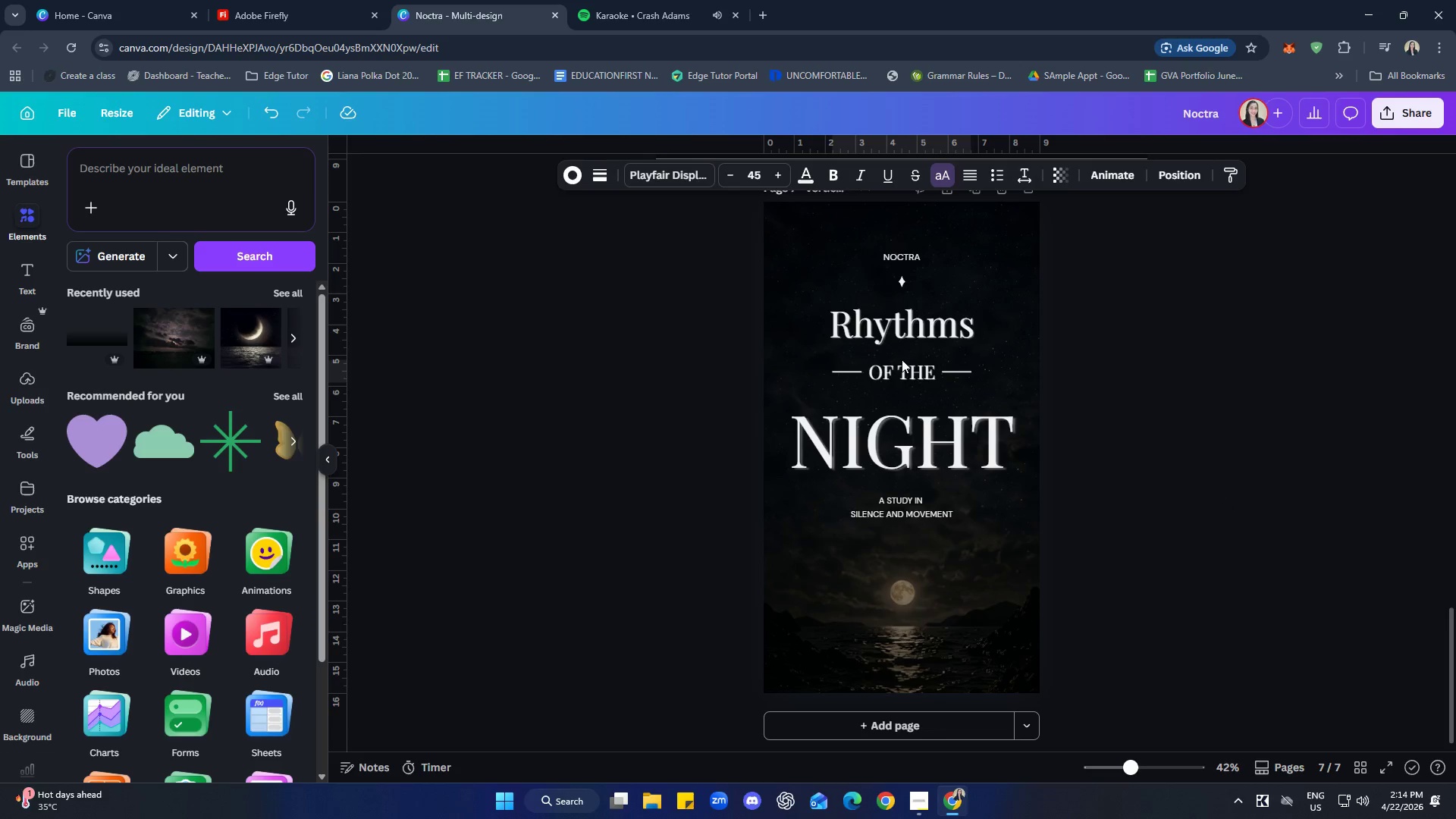 
key(ArrowDown)
 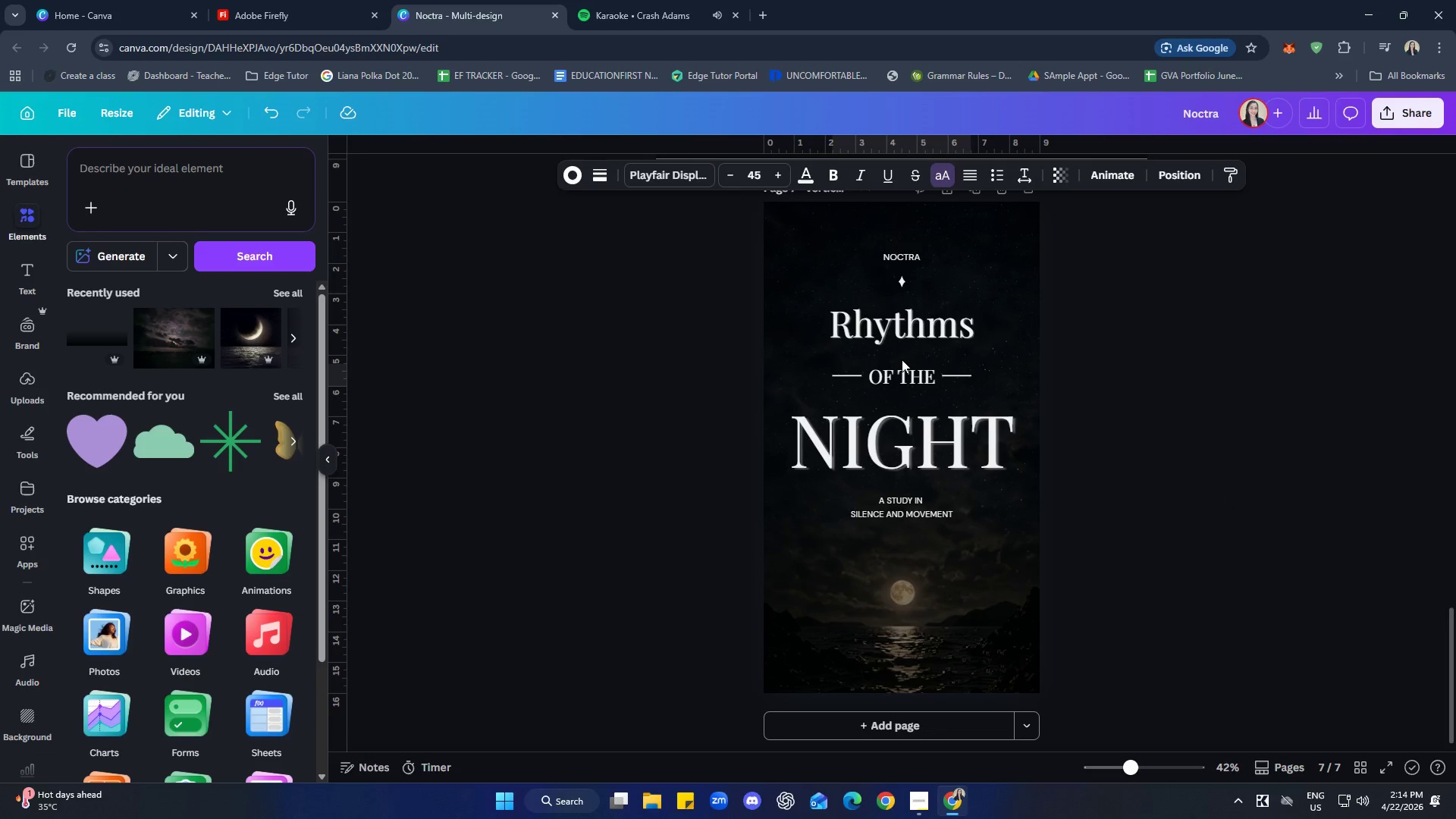 
key(ArrowDown)
 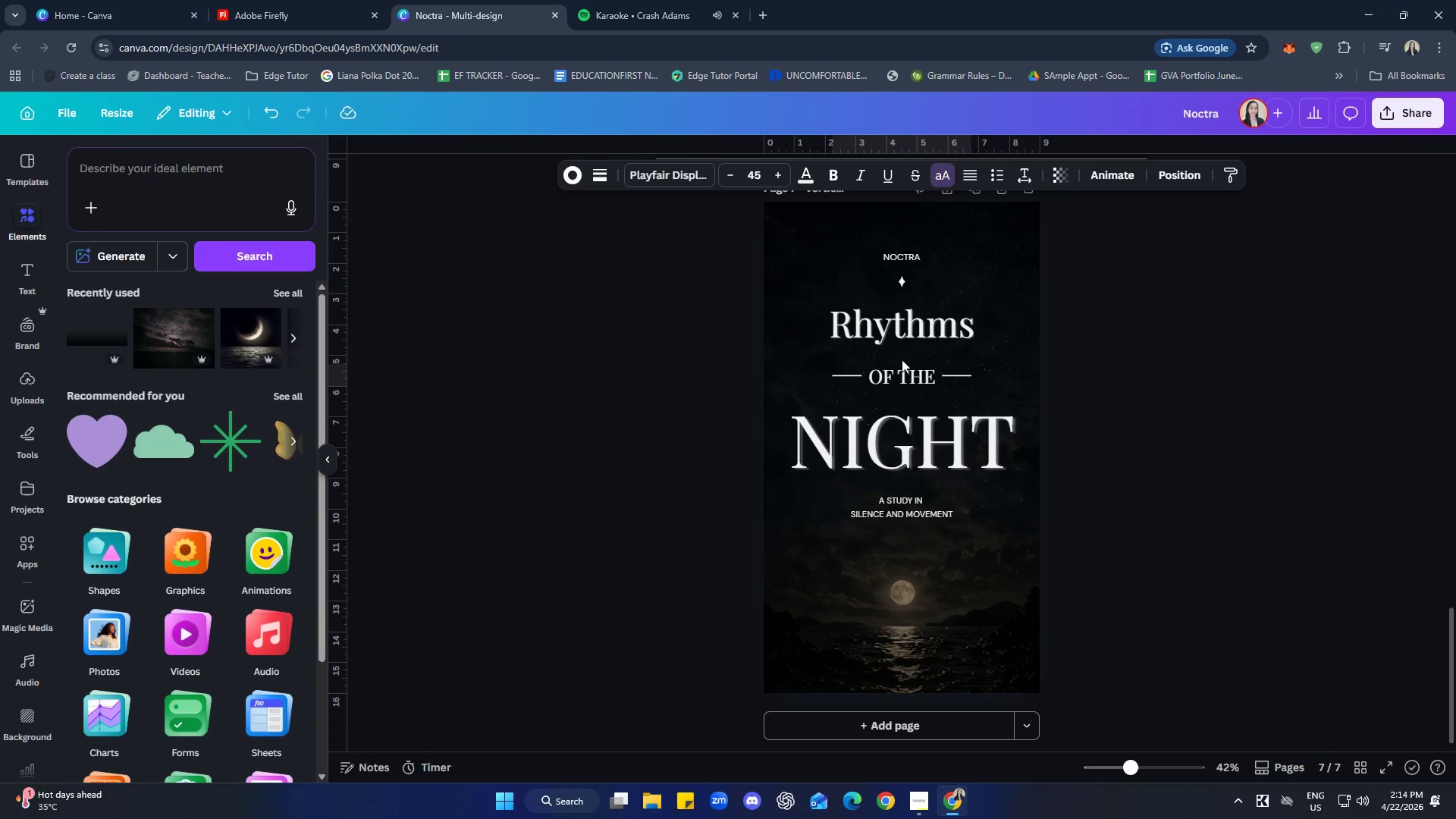 
key(ArrowUp)
 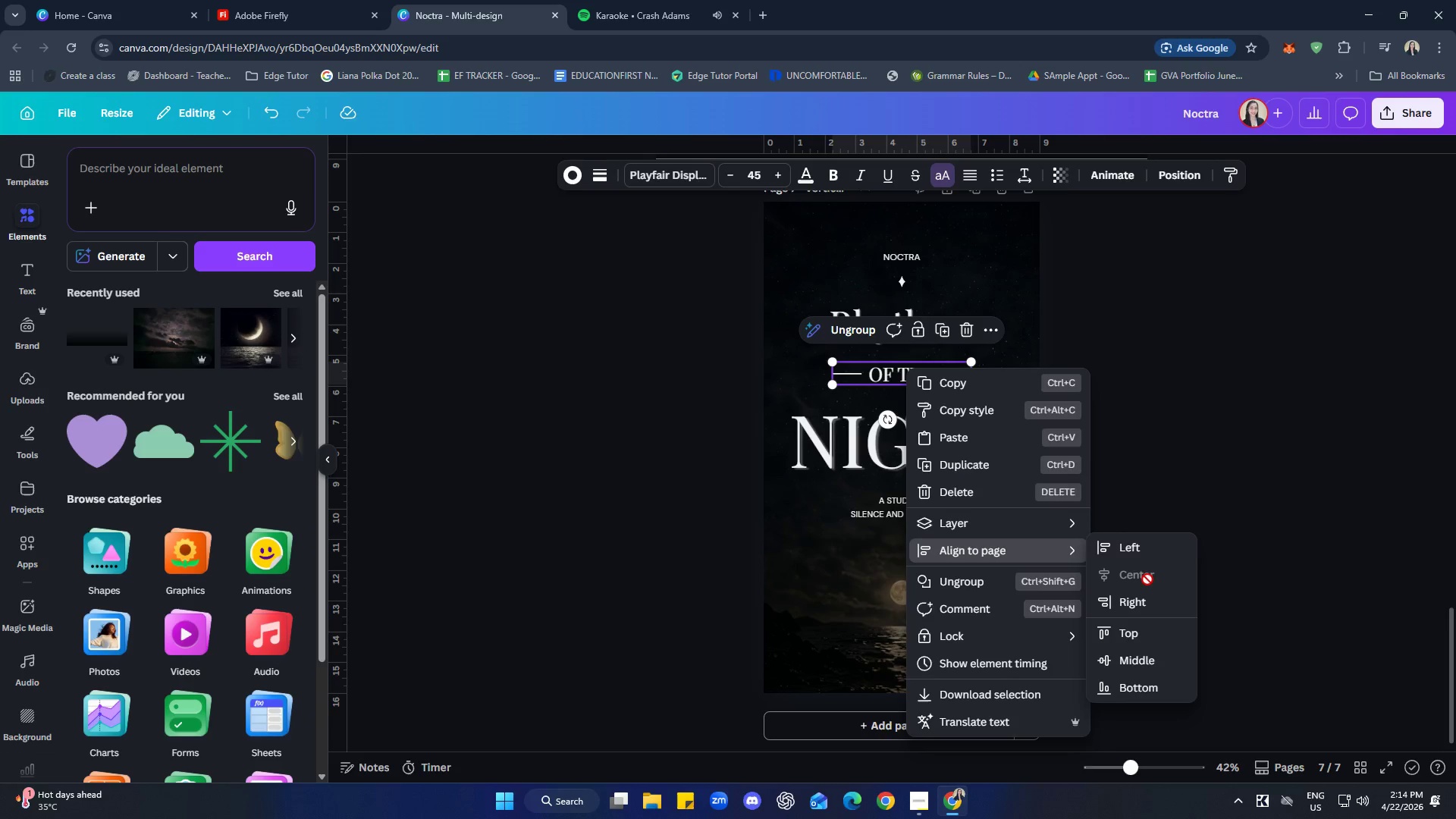 
wait(7.08)
 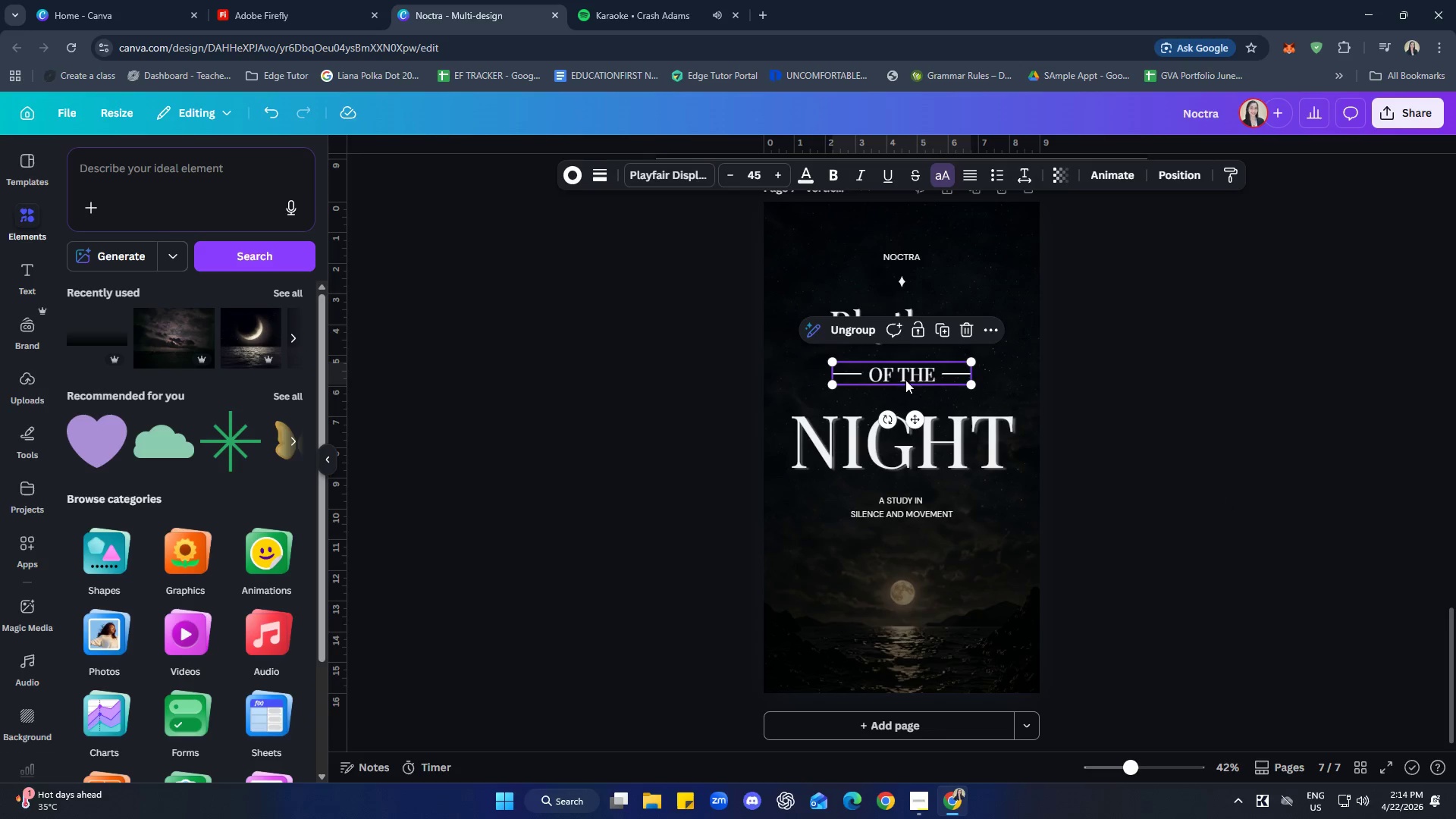 
left_click([1141, 668])
 